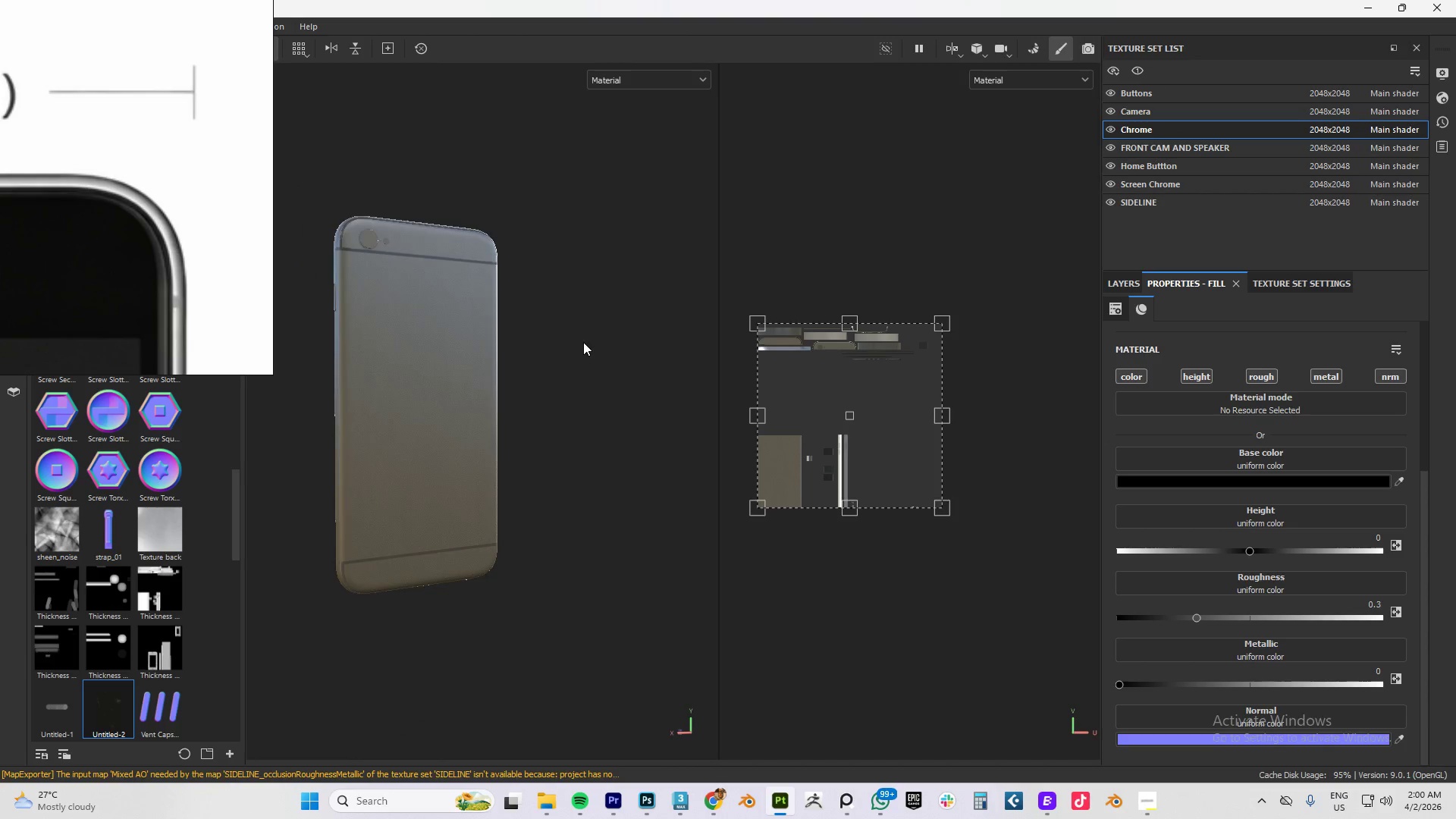 
scroll: coordinate [569, 362], scroll_direction: down, amount: 4.0
 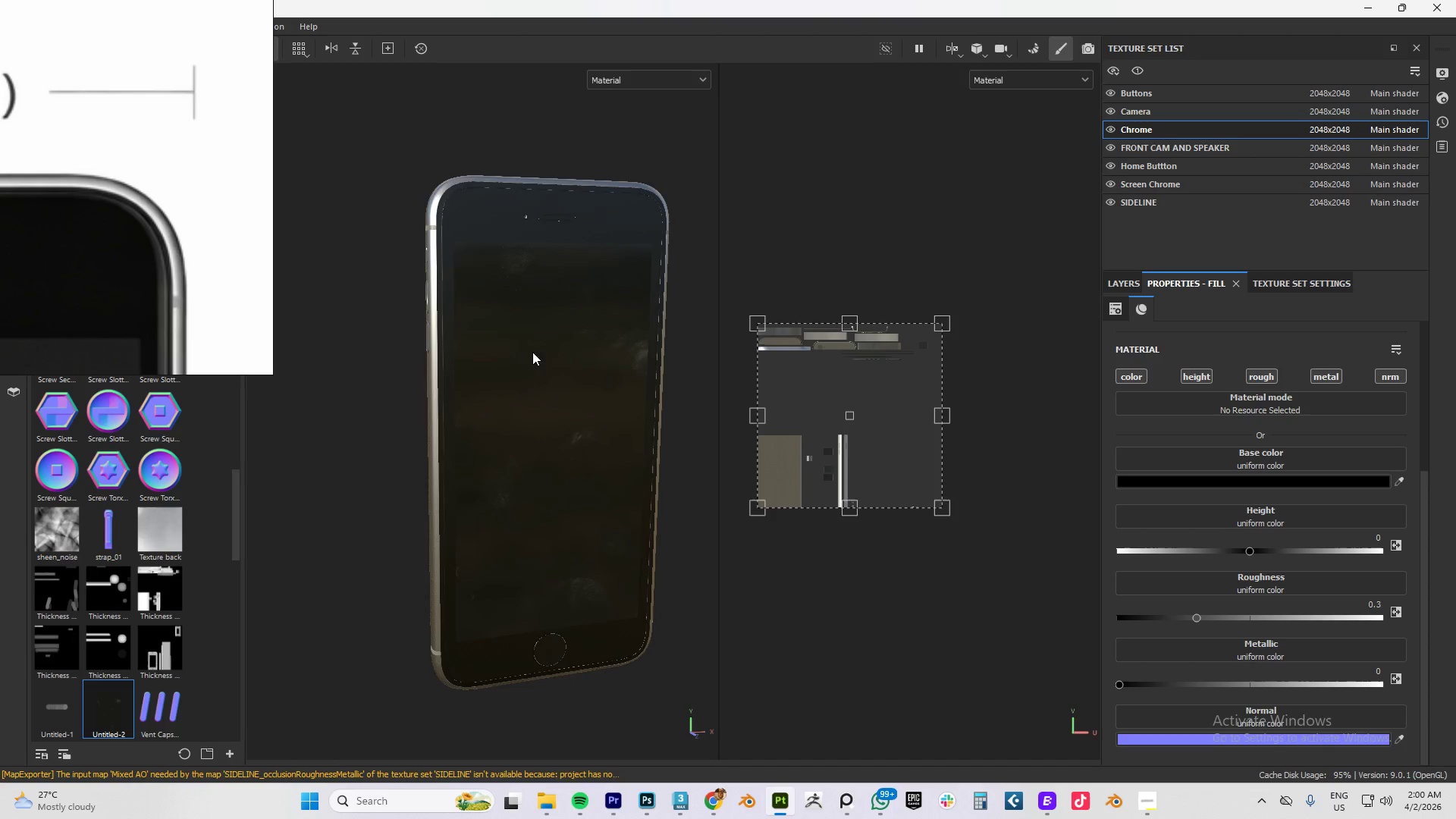 
hold_key(key=AltLeft, duration=1.5)
 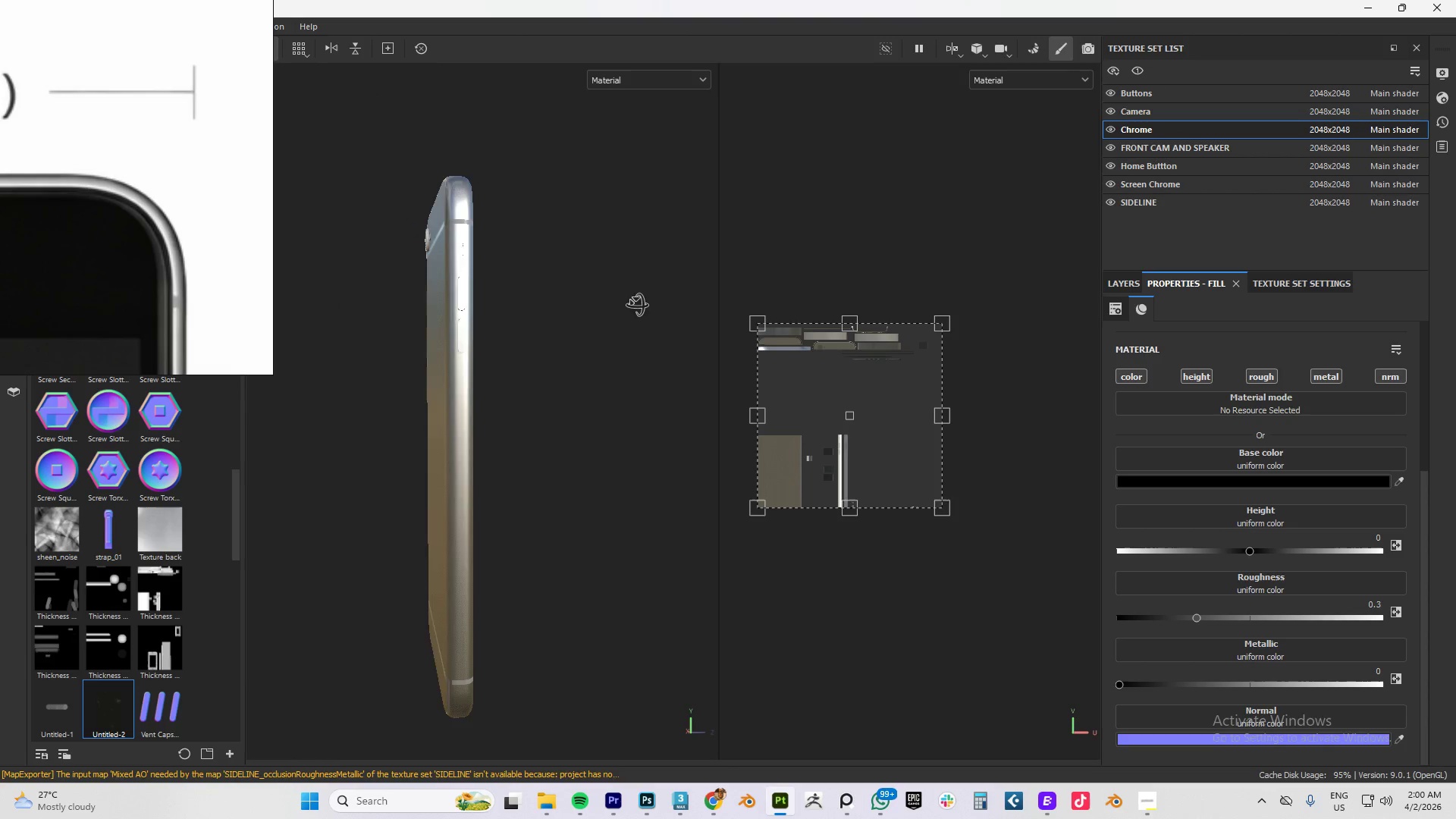 
hold_key(key=AltLeft, duration=1.52)
 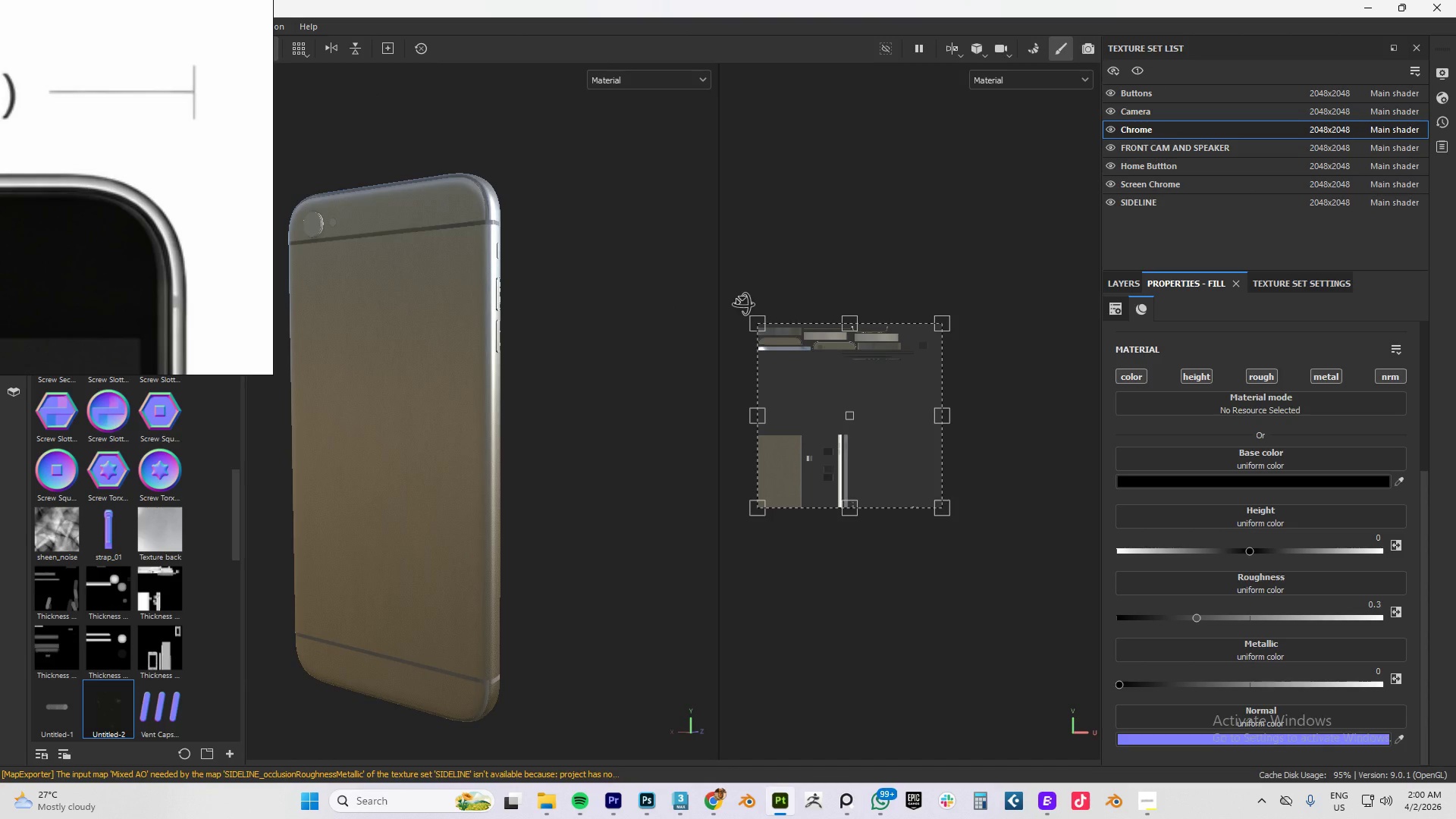 
hold_key(key=AltLeft, duration=1.51)
 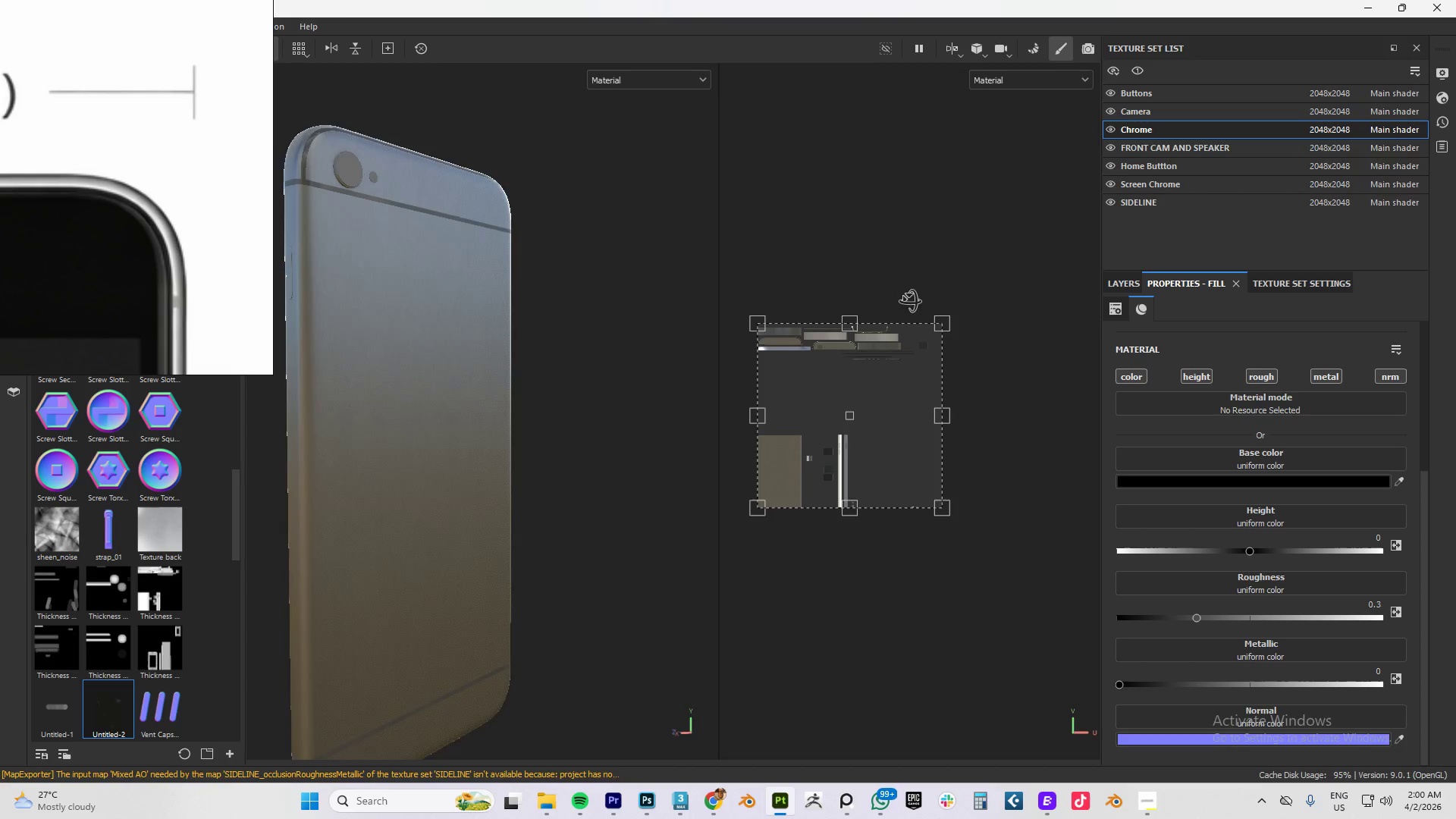 
hold_key(key=AltLeft, duration=1.52)
 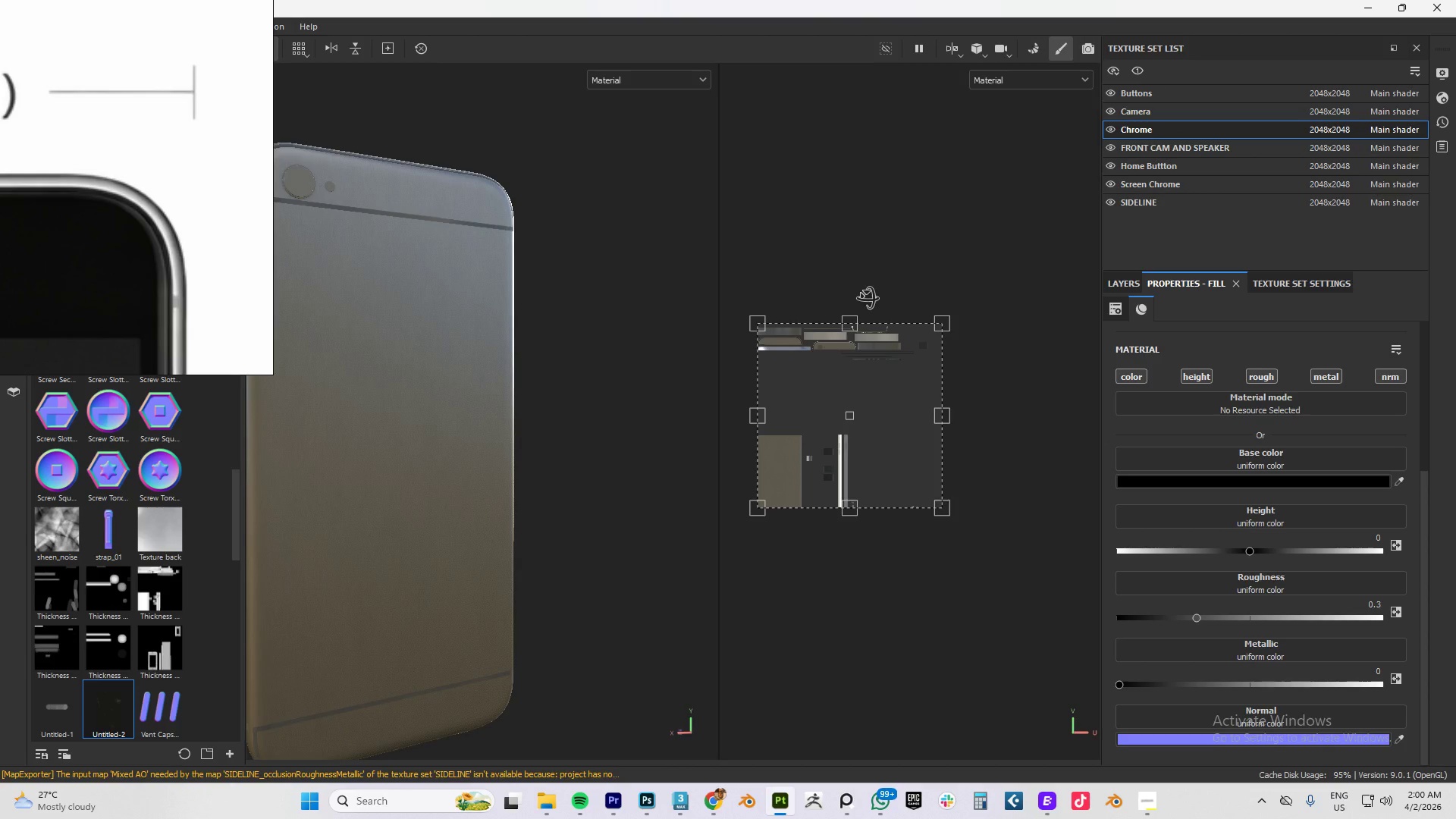 
hold_key(key=AltLeft, duration=1.5)
 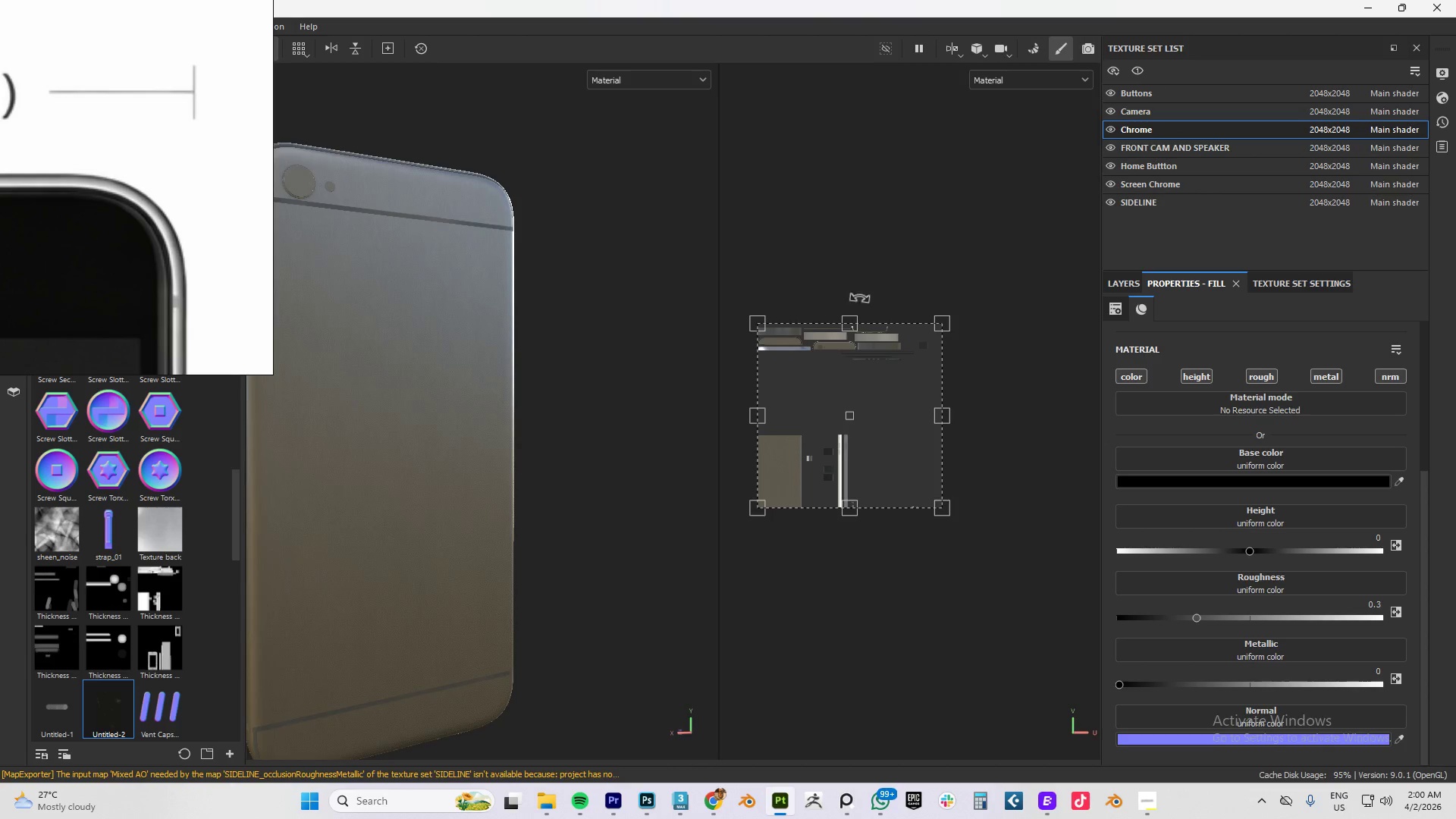 
key(Alt+AltLeft)
 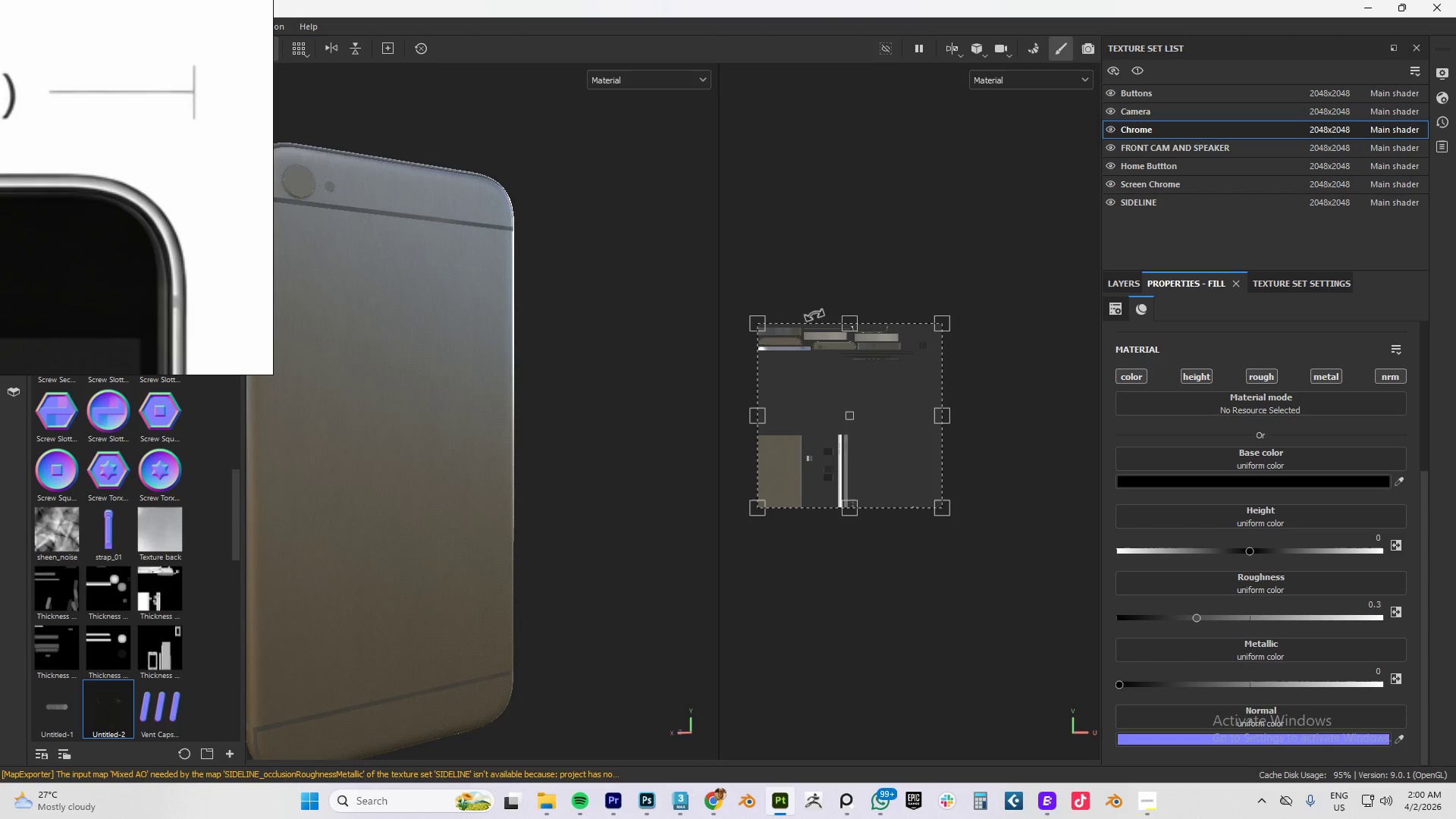 
key(Alt+AltLeft)
 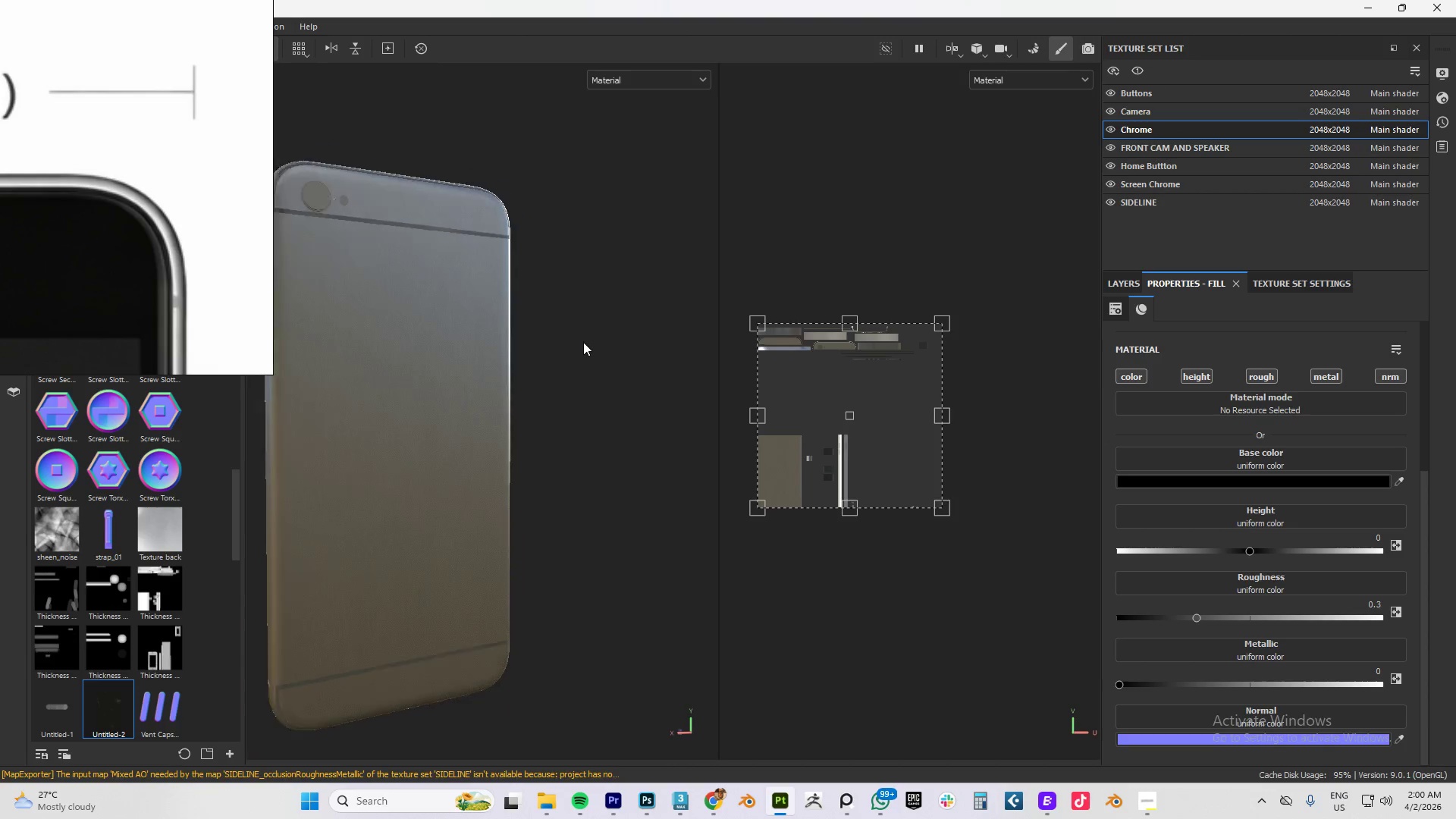 
hold_key(key=AltLeft, duration=0.97)
left_click_drag(start_coordinate=[441, 371], to_coordinate=[438, 362])
 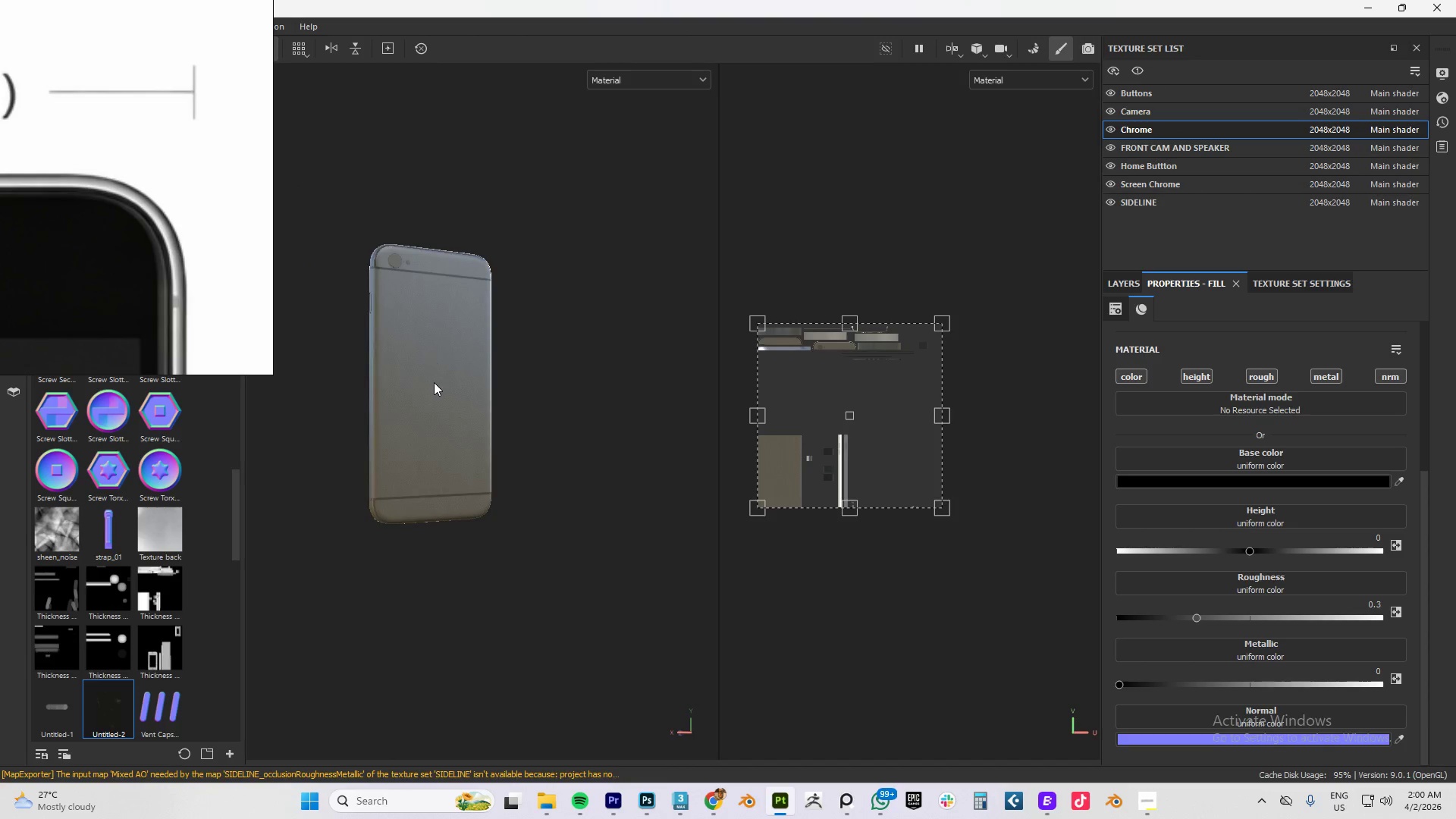 
scroll: coordinate [583, 342], scroll_direction: down, amount: 8.0
 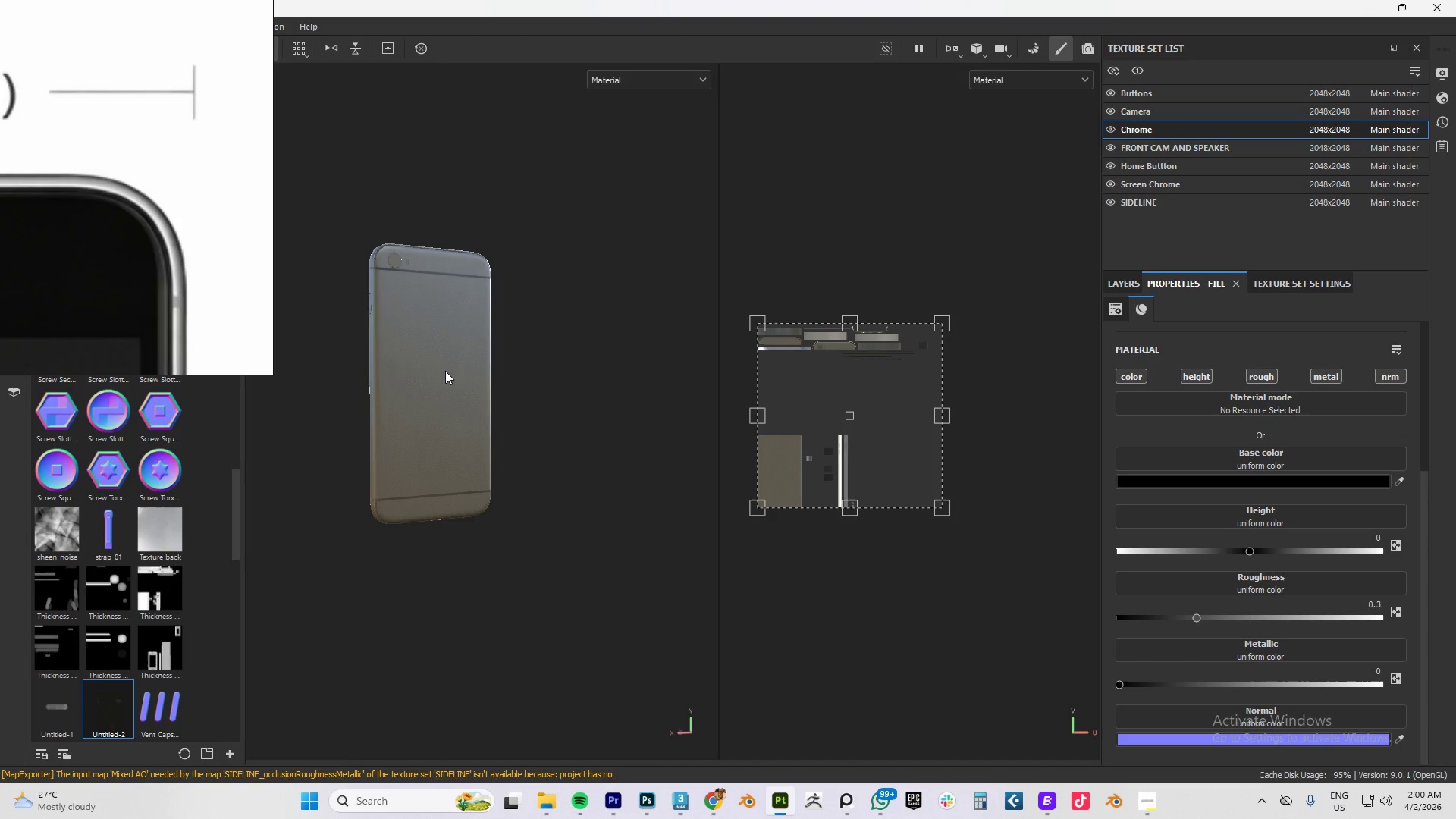 
hold_key(key=AltLeft, duration=0.98)
 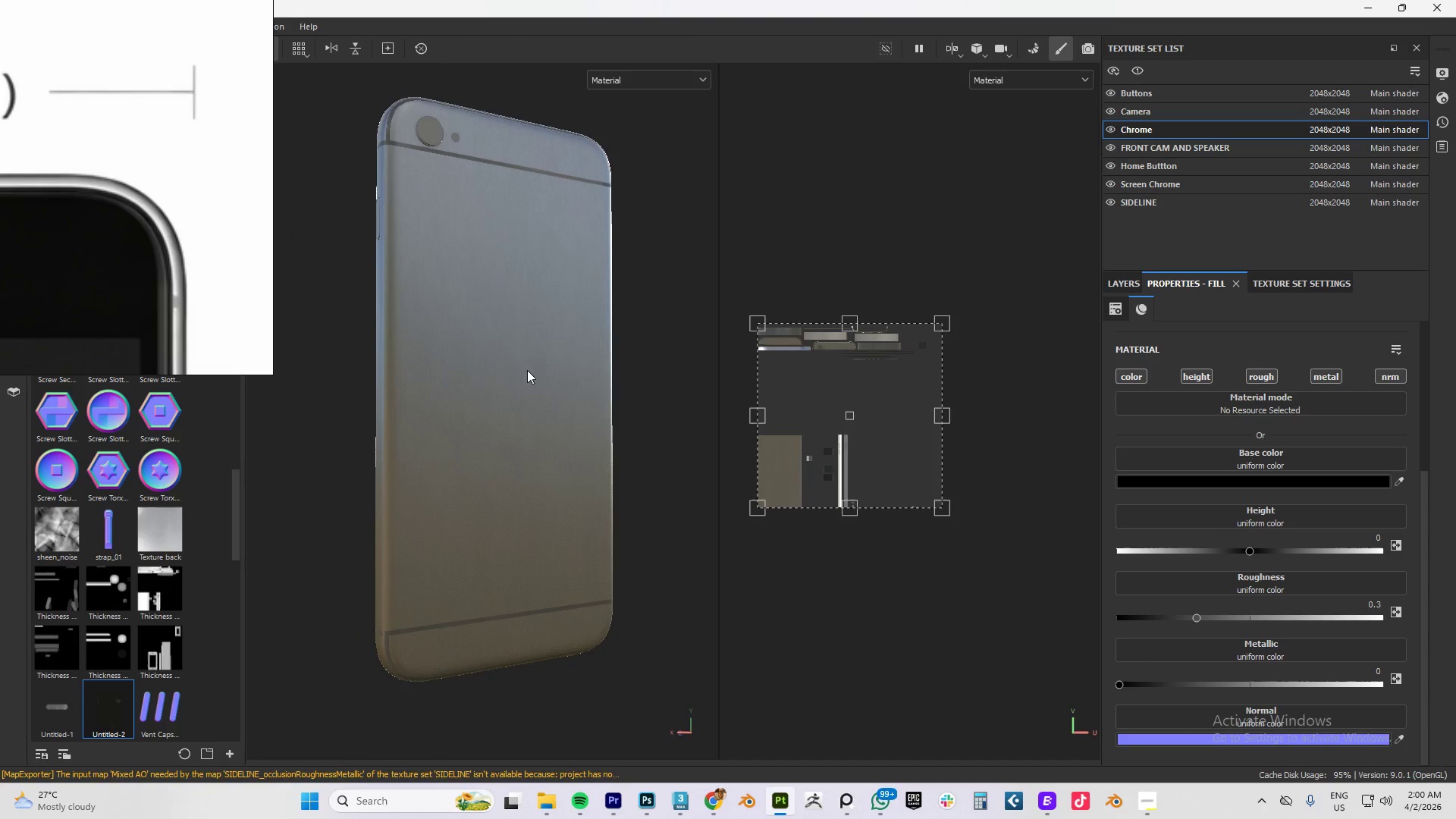 
scroll: coordinate [440, 382], scroll_direction: up, amount: 7.0
 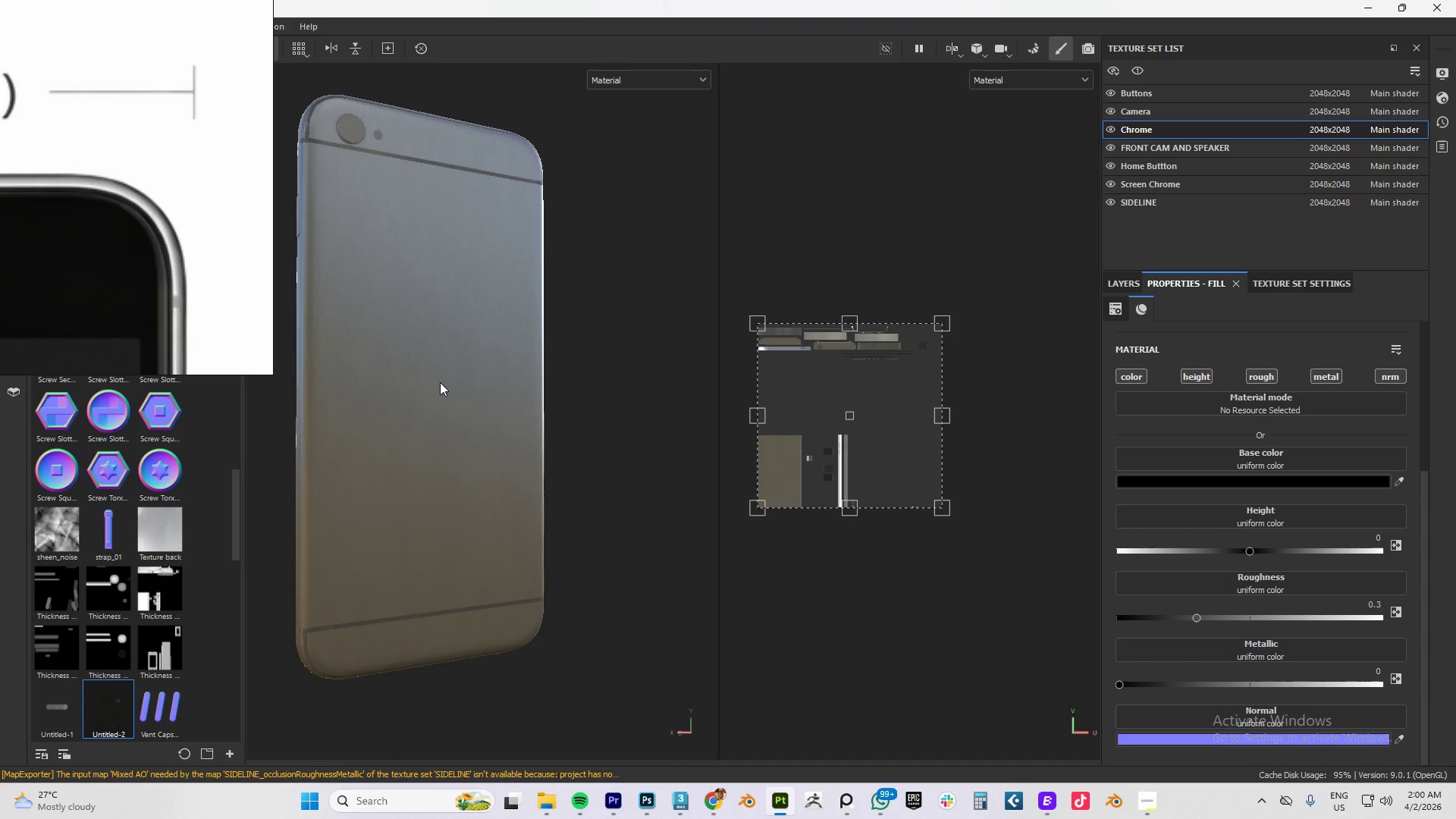 
hold_key(key=AltLeft, duration=1.02)
 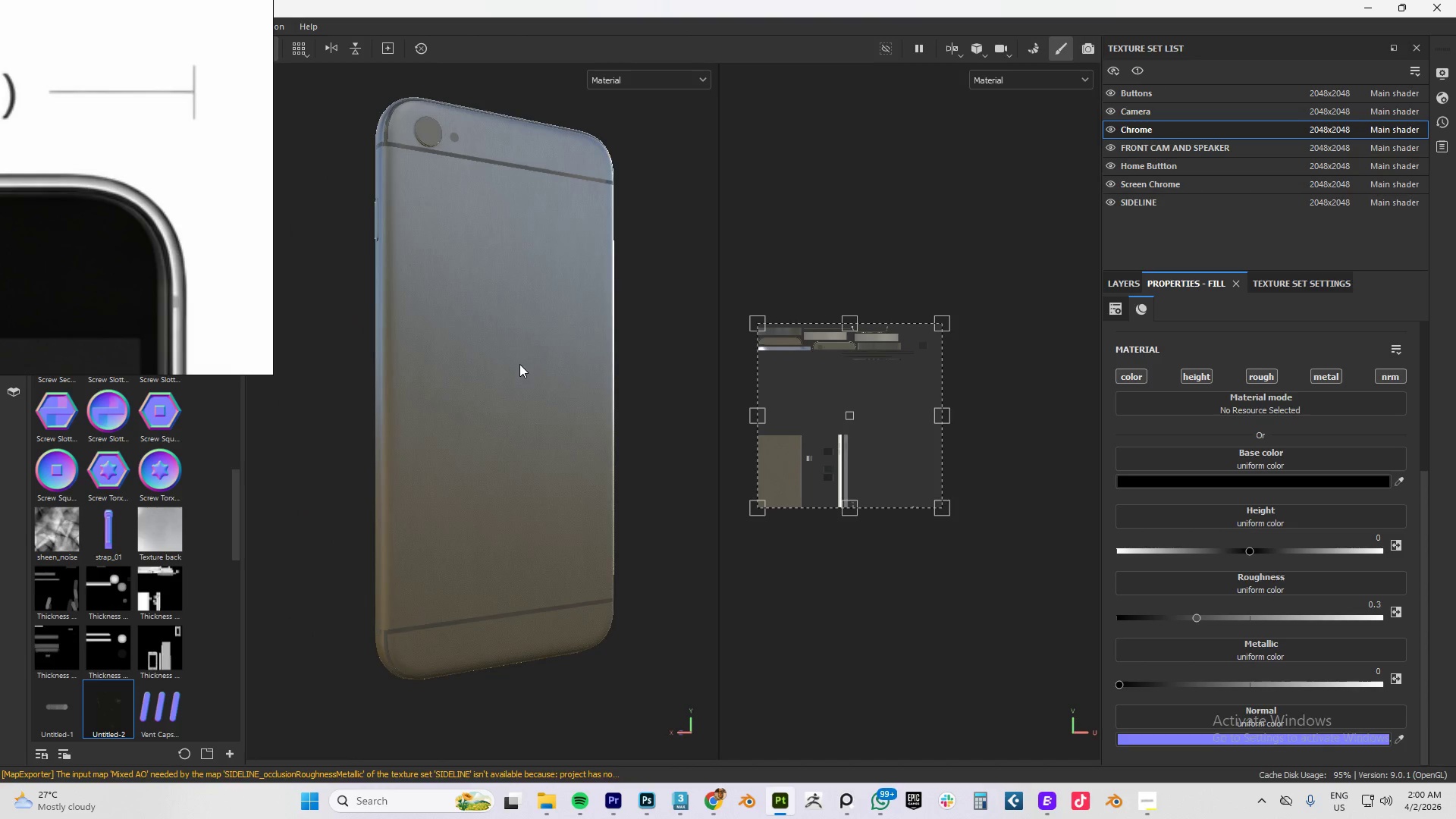 
hold_key(key=AltLeft, duration=0.88)
left_click_drag(start_coordinate=[494, 353], to_coordinate=[525, 404])
 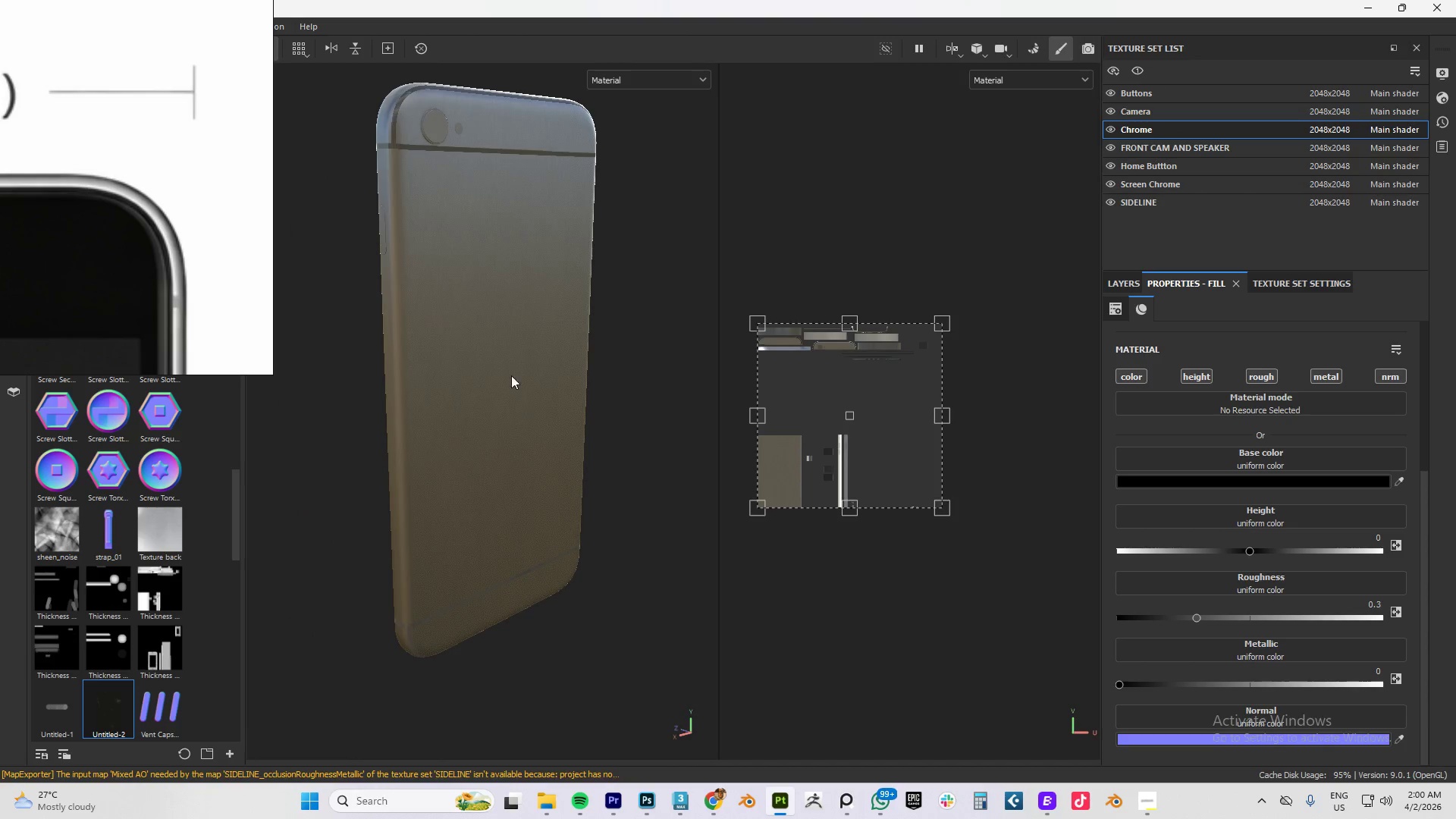 
hold_key(key=AltLeft, duration=9.72)
scroll: coordinate [455, 165], scroll_direction: up, amount: 9.0
 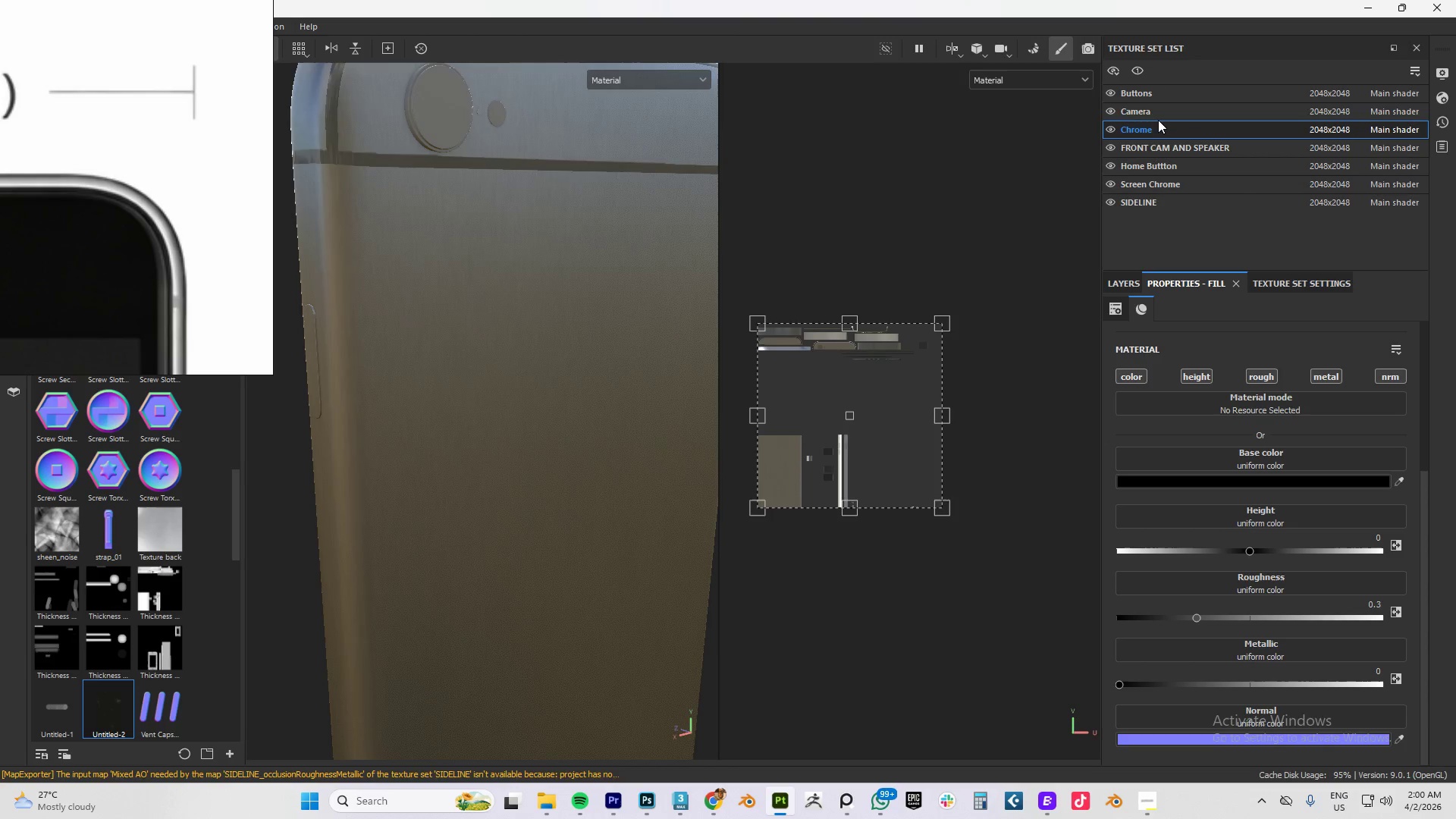 
left_click([1150, 115])
 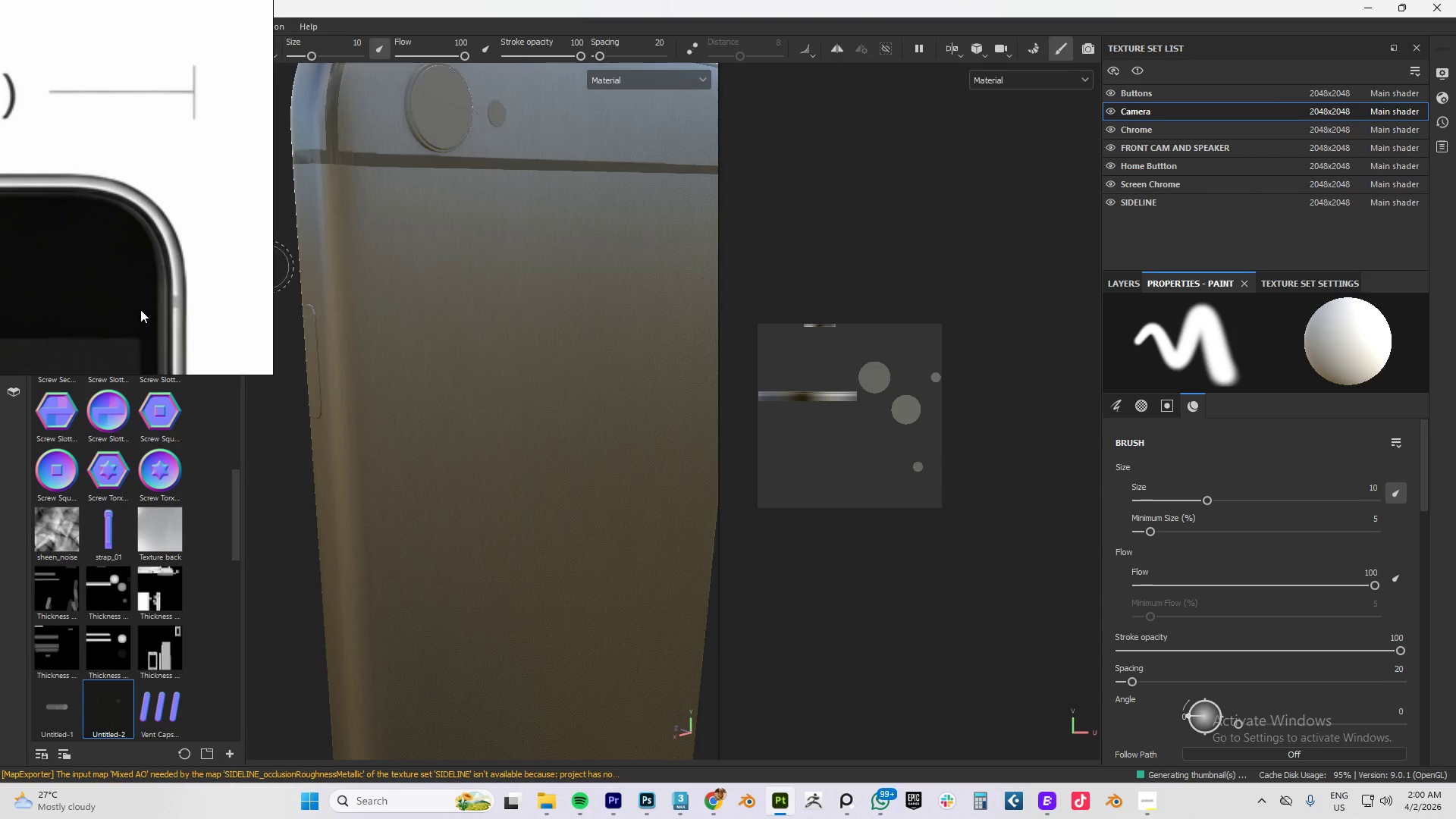 
scroll: coordinate [136, 287], scroll_direction: down, amount: 10.0
 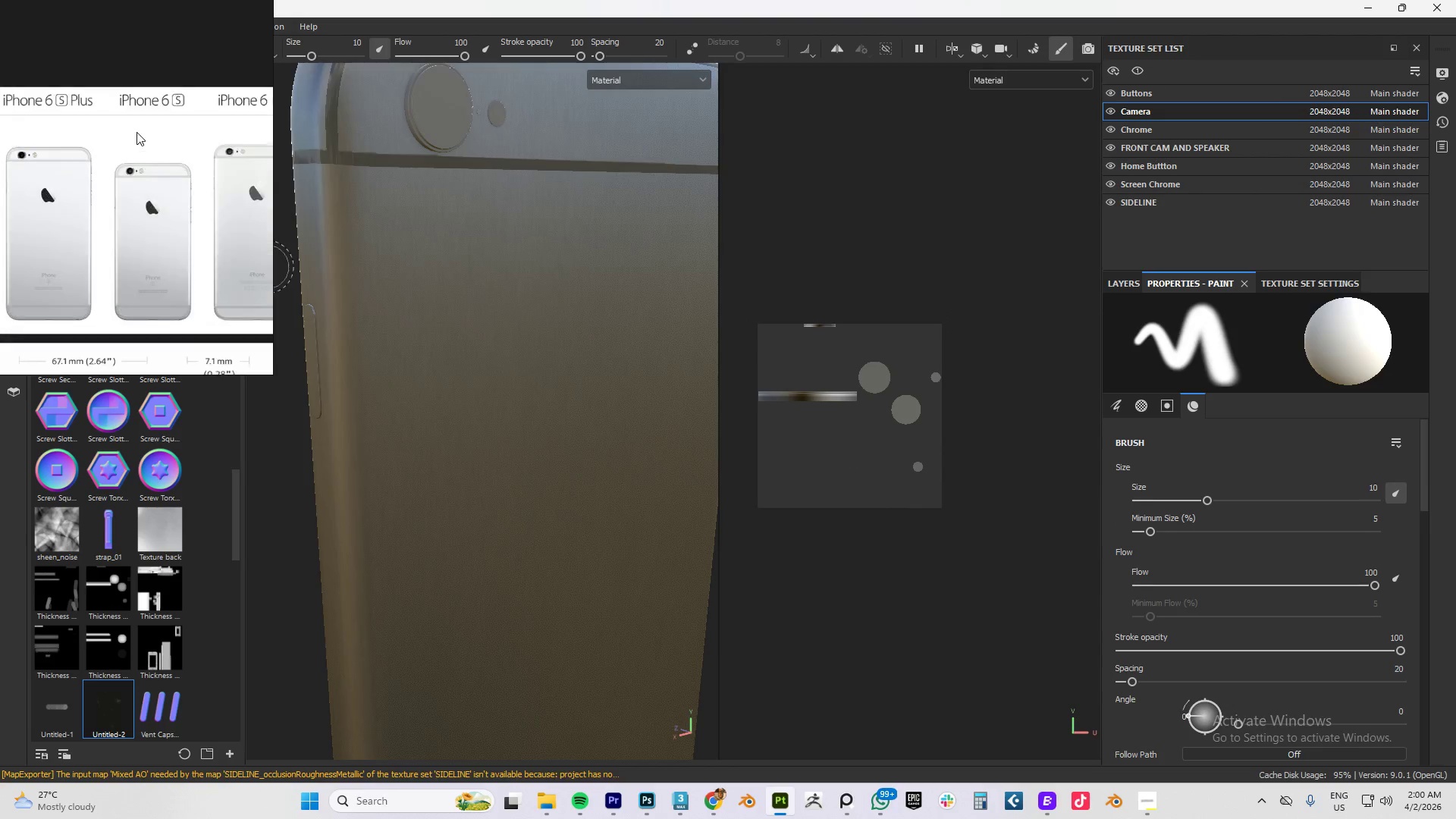 
scroll: coordinate [317, 183], scroll_direction: up, amount: 14.0
 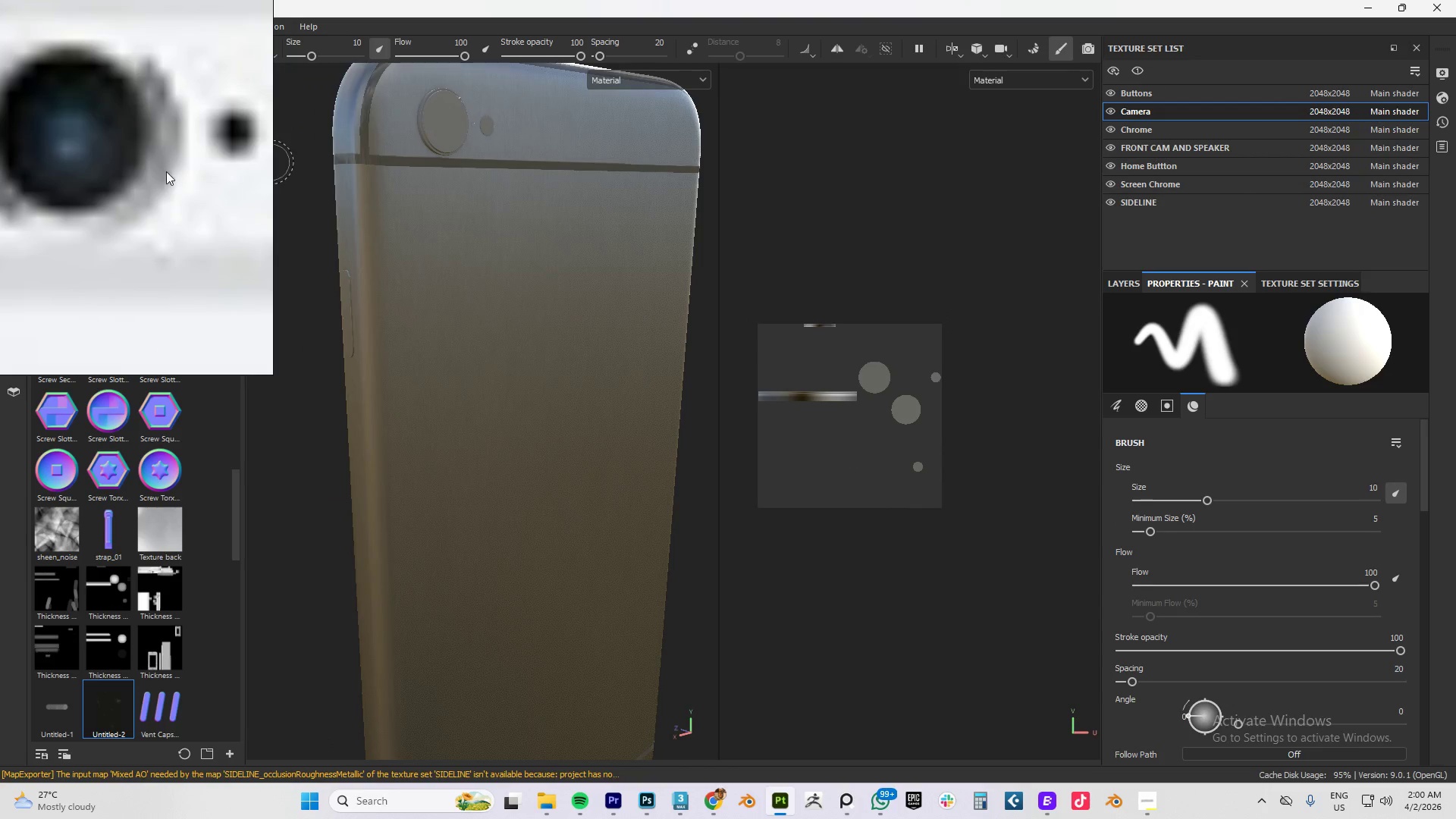 
scroll: coordinate [141, 213], scroll_direction: down, amount: 7.0
 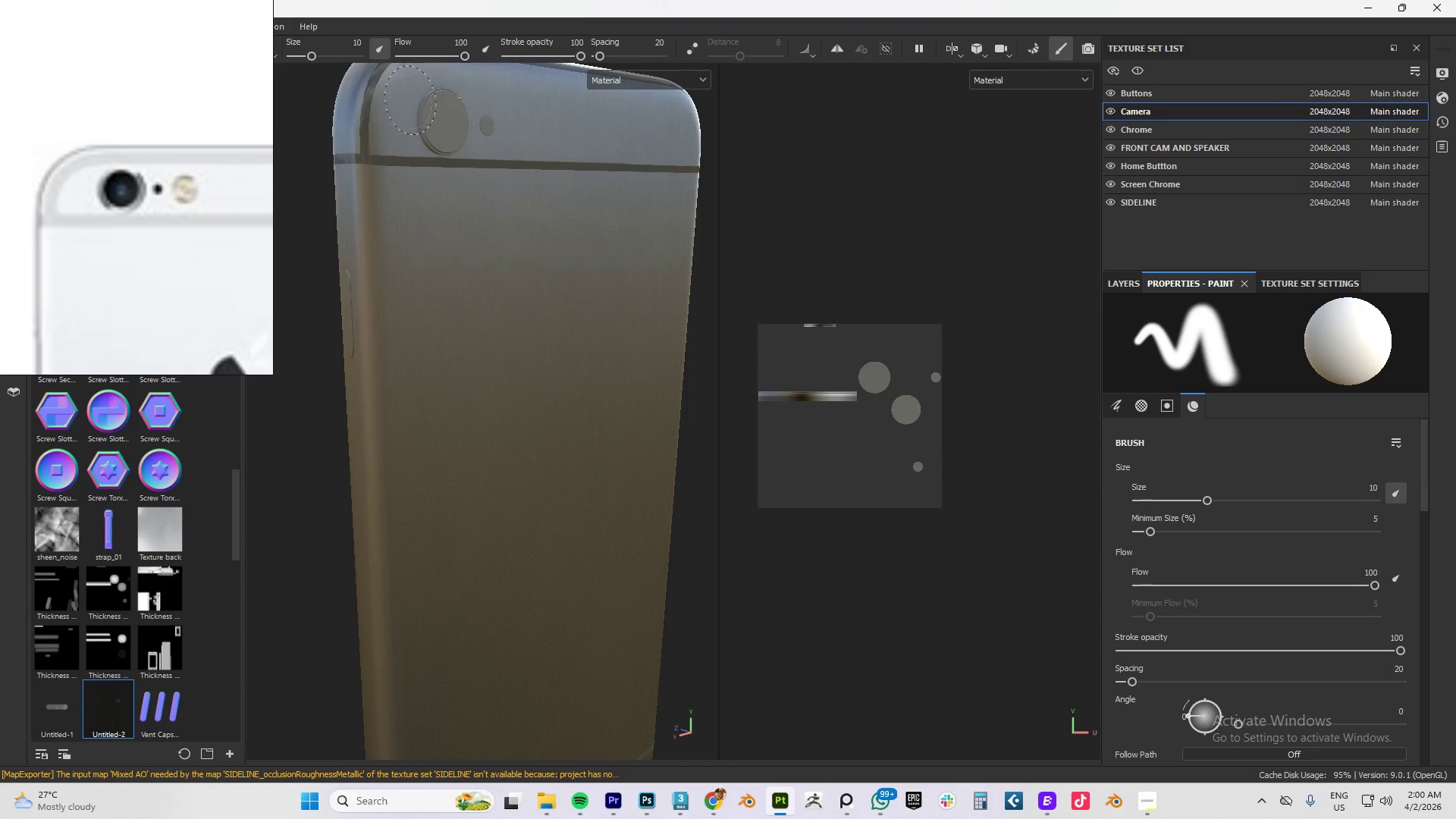 
hold_key(key=AltLeft, duration=0.81)
 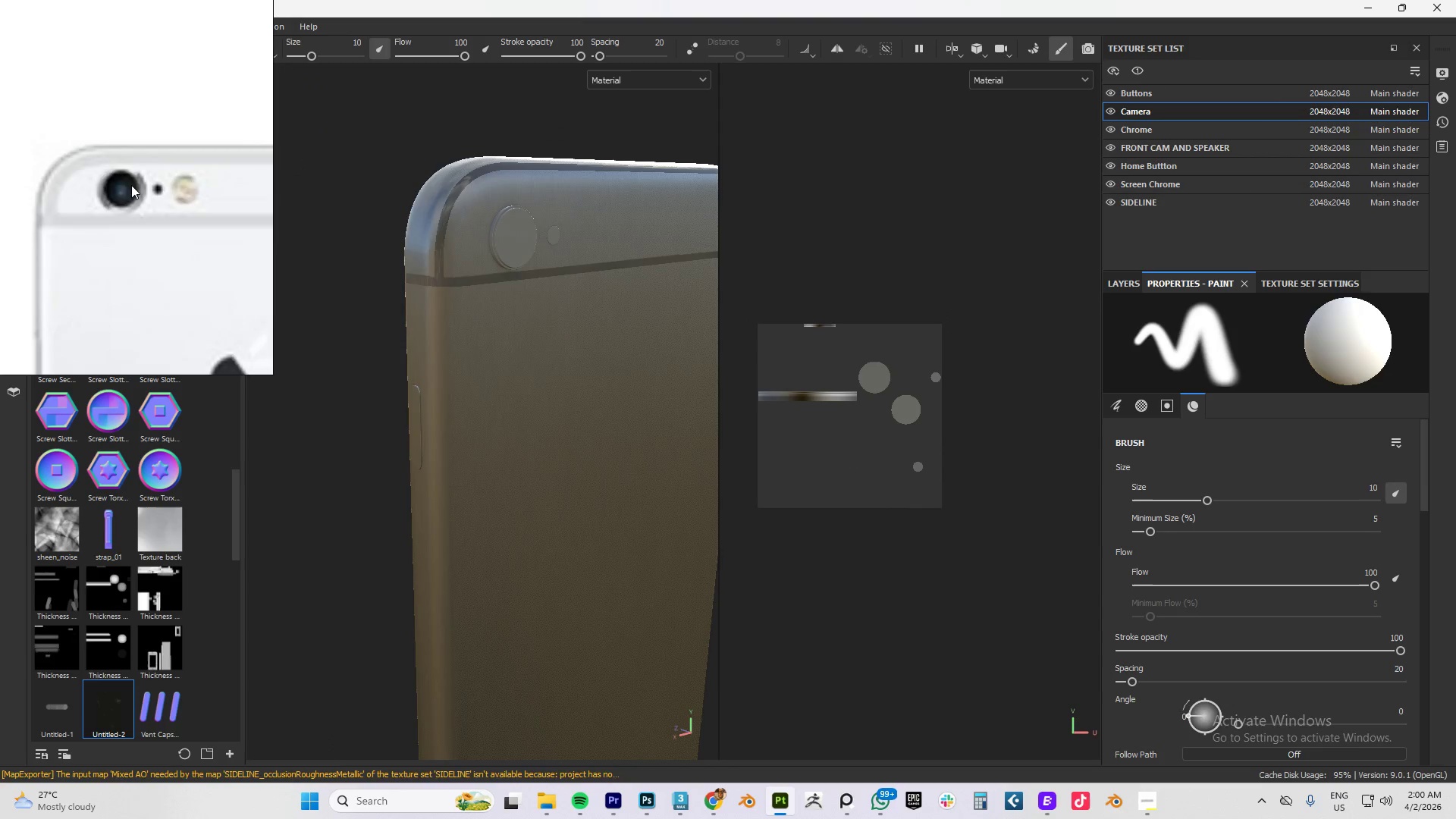 
scroll: coordinate [159, 199], scroll_direction: down, amount: 6.0
 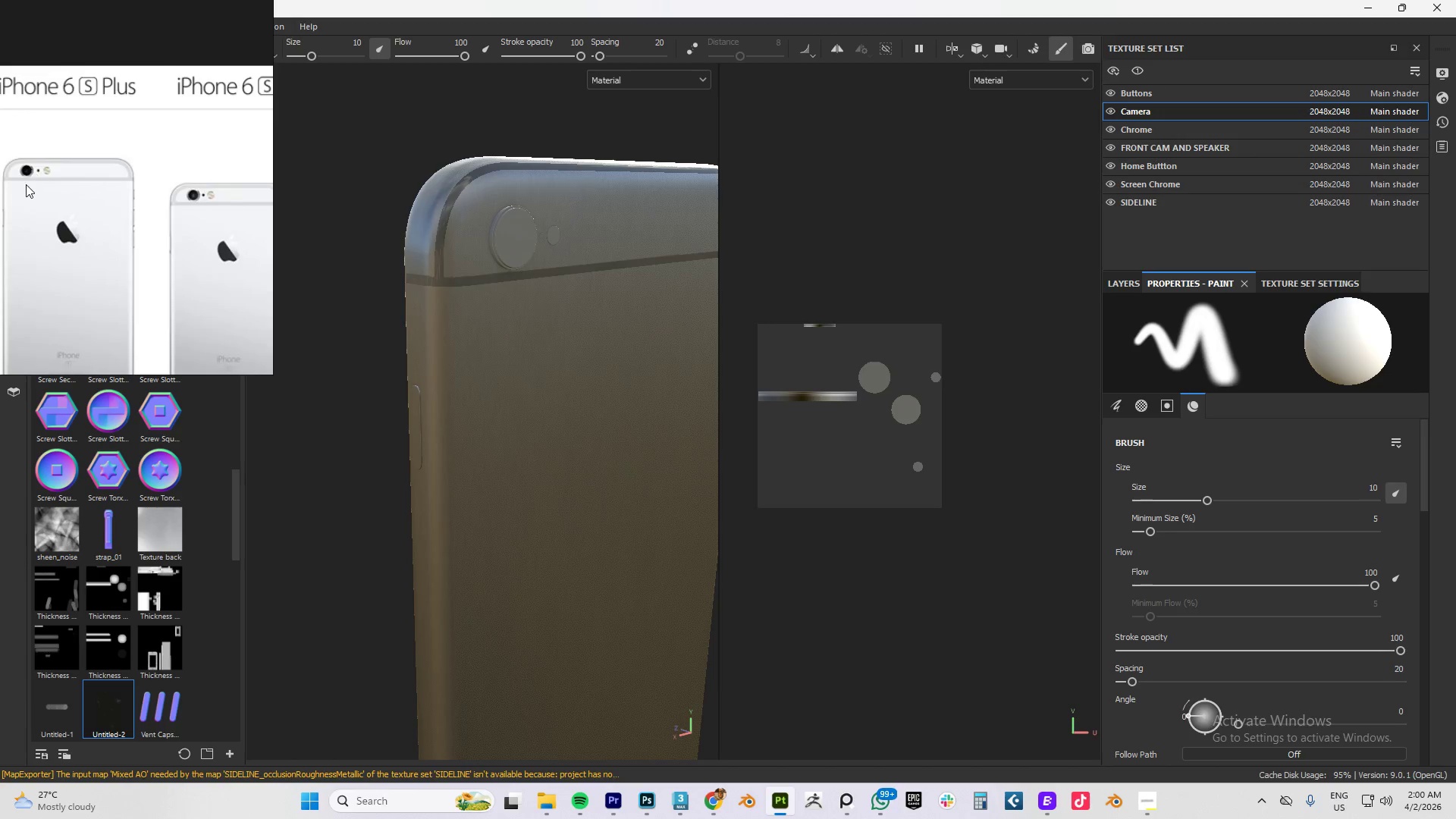 
scroll: coordinate [32, 164], scroll_direction: up, amount: 9.0
 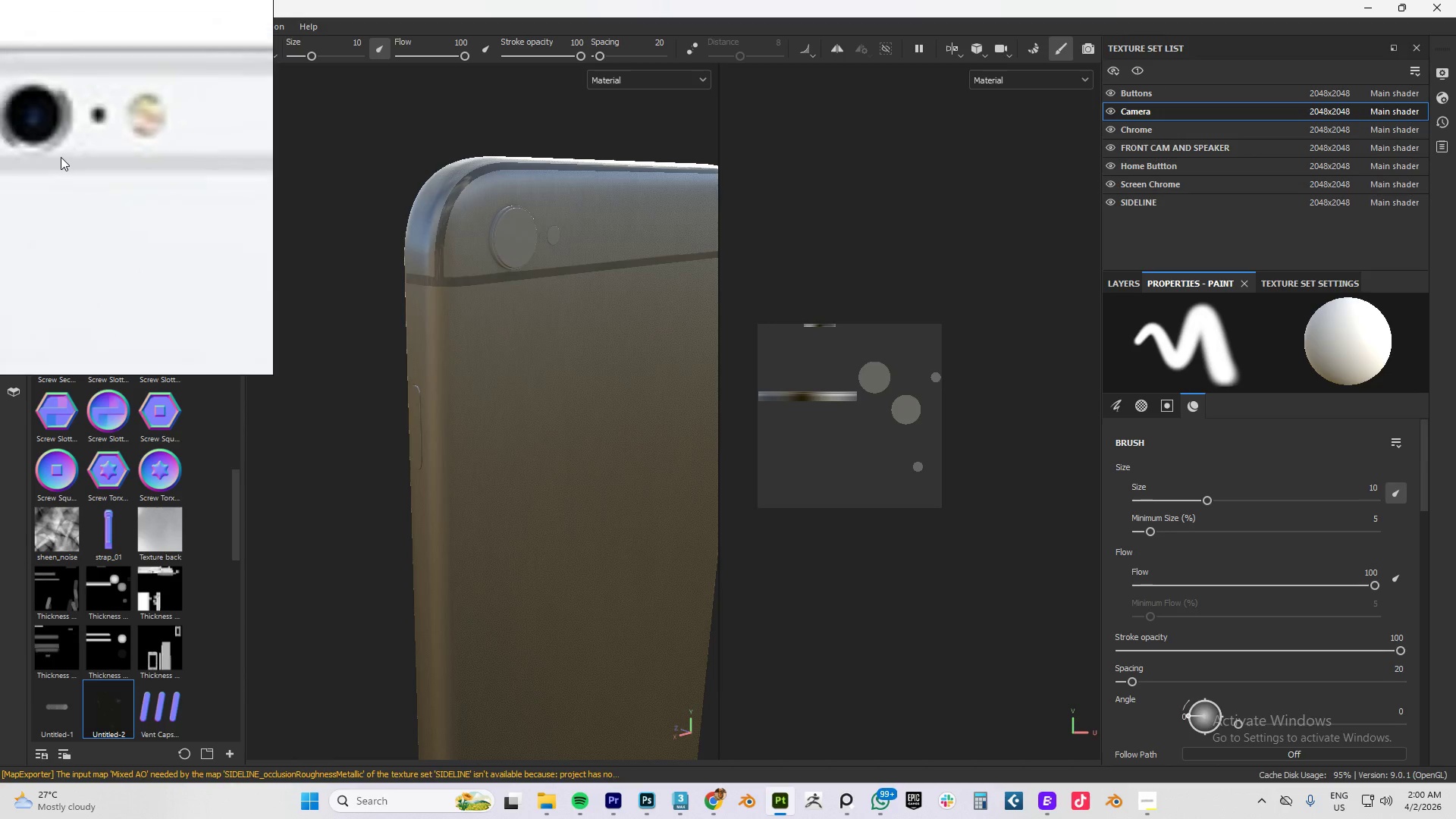 
scroll: coordinate [61, 157], scroll_direction: down, amount: 5.0
 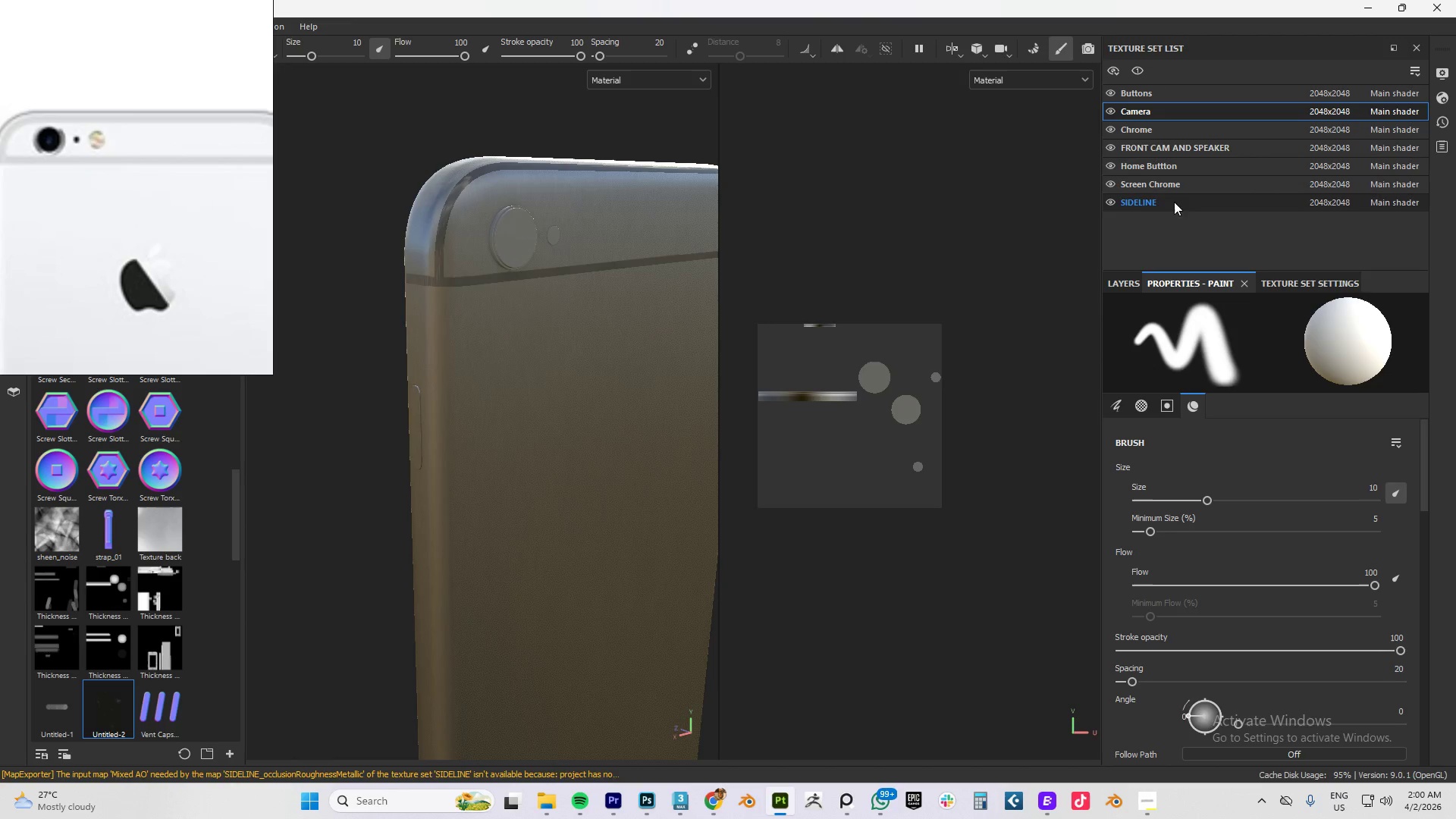 
left_click([1128, 284])
 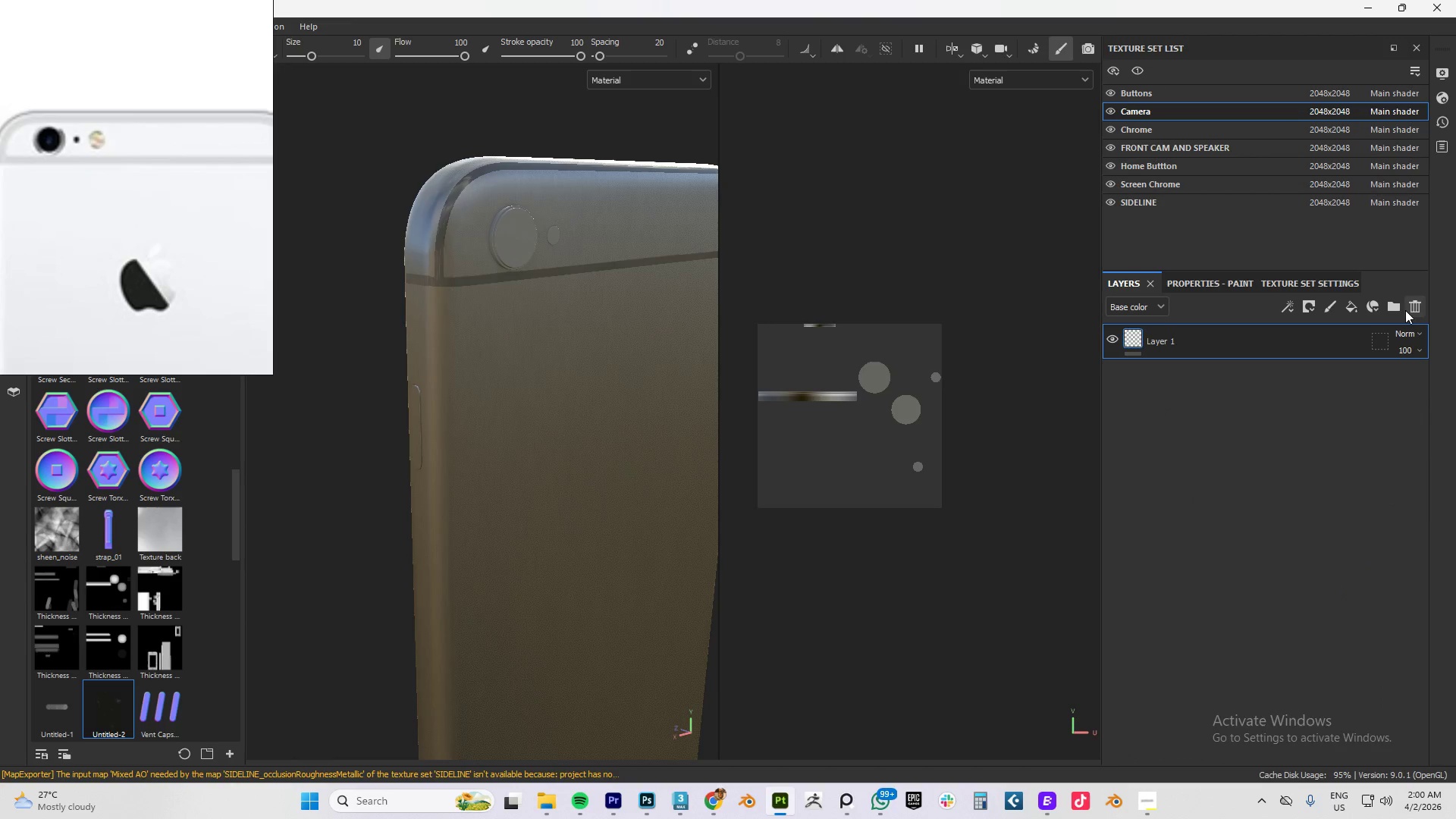 
left_click([1419, 310])
 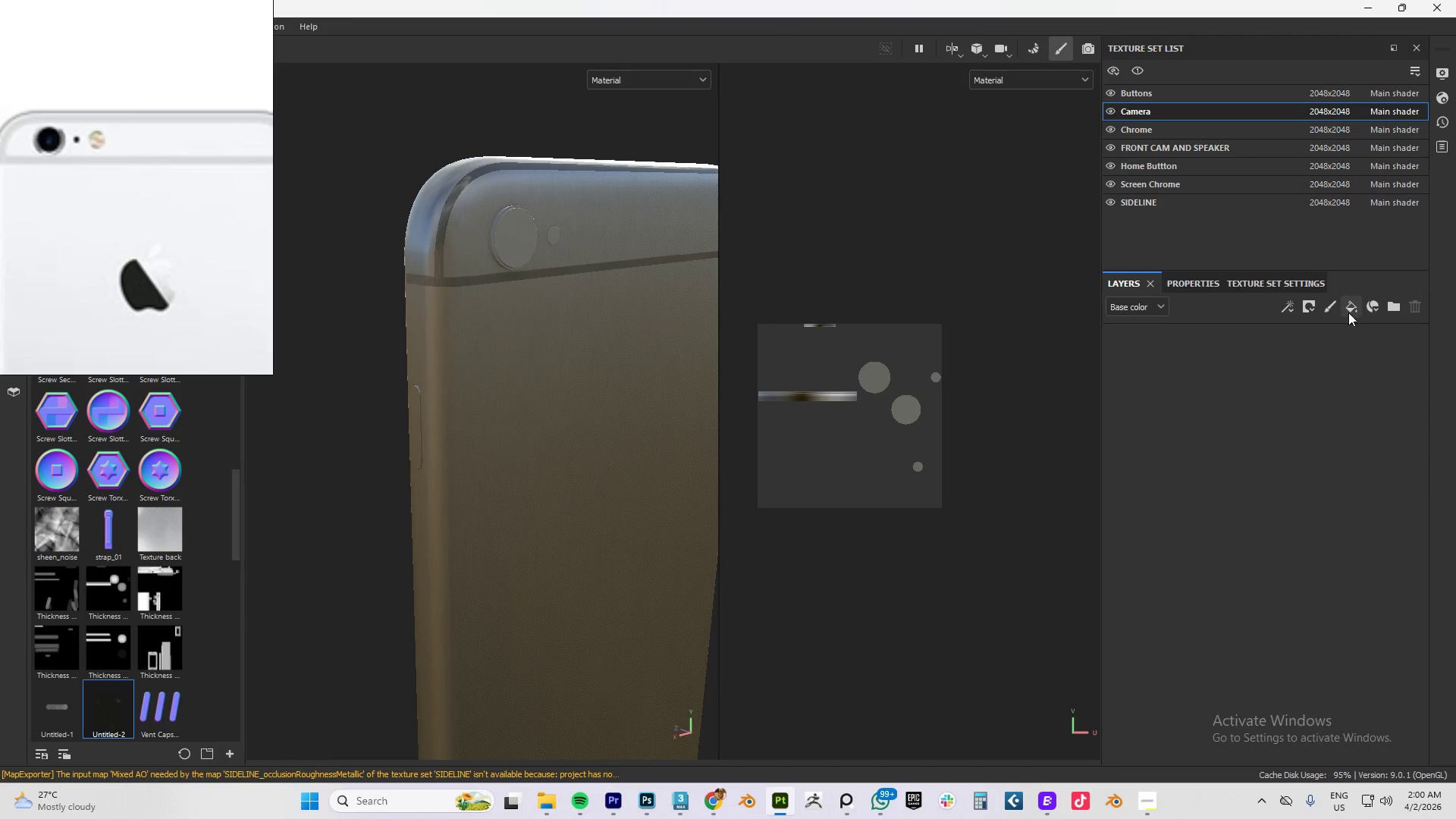 
left_click([1348, 312])
 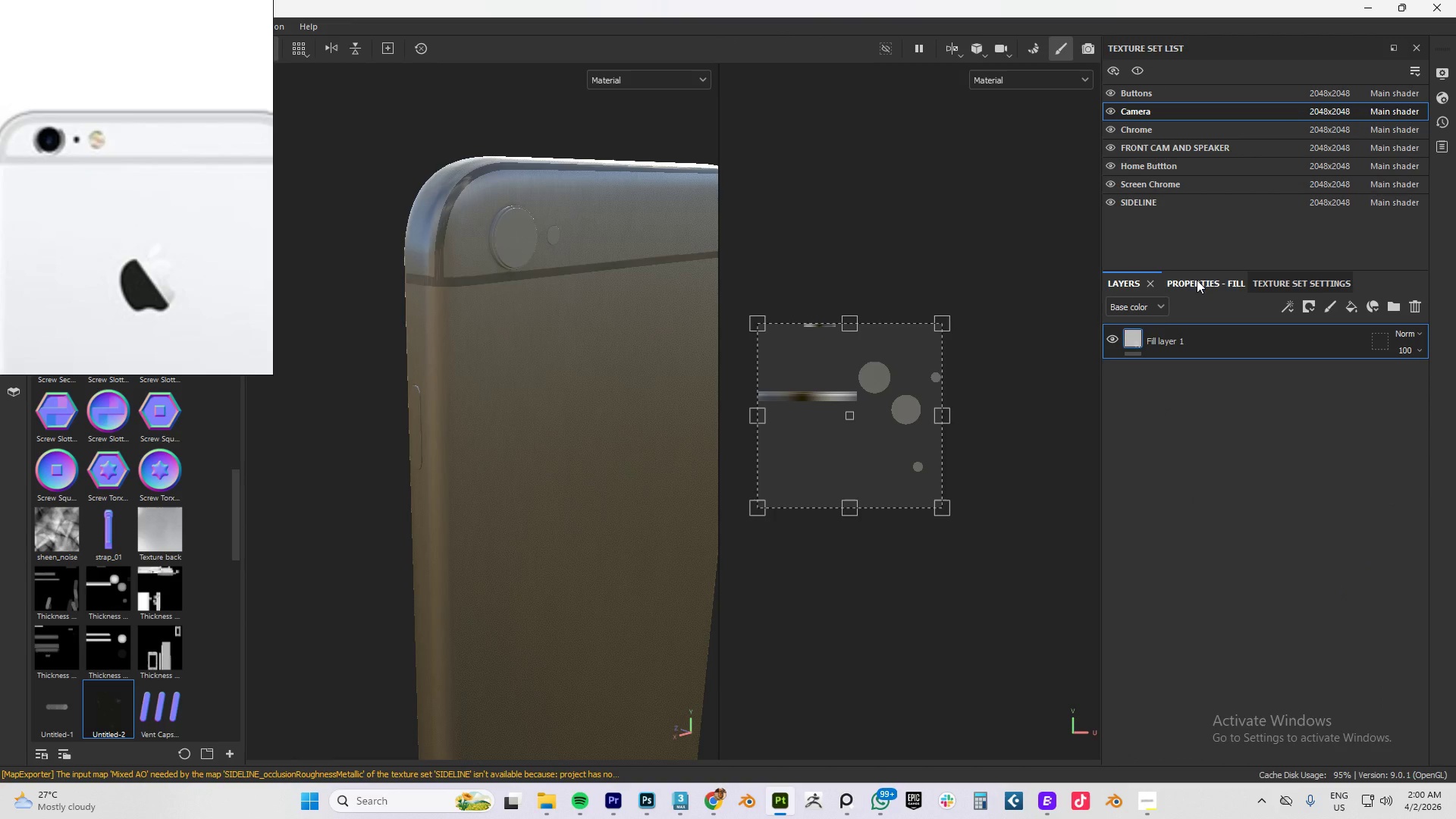 
left_click([1197, 280])
 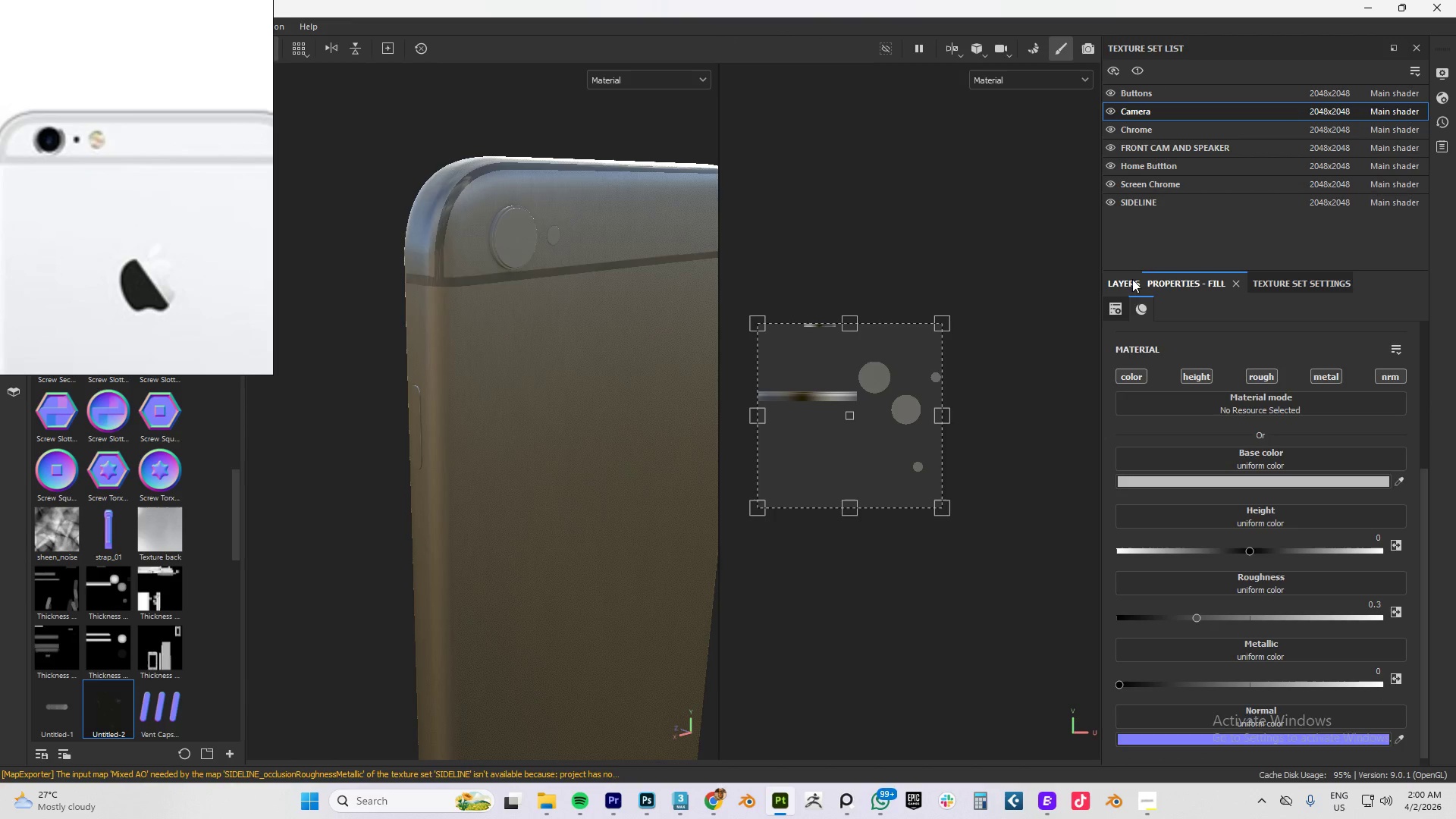 
left_click([1122, 279])
 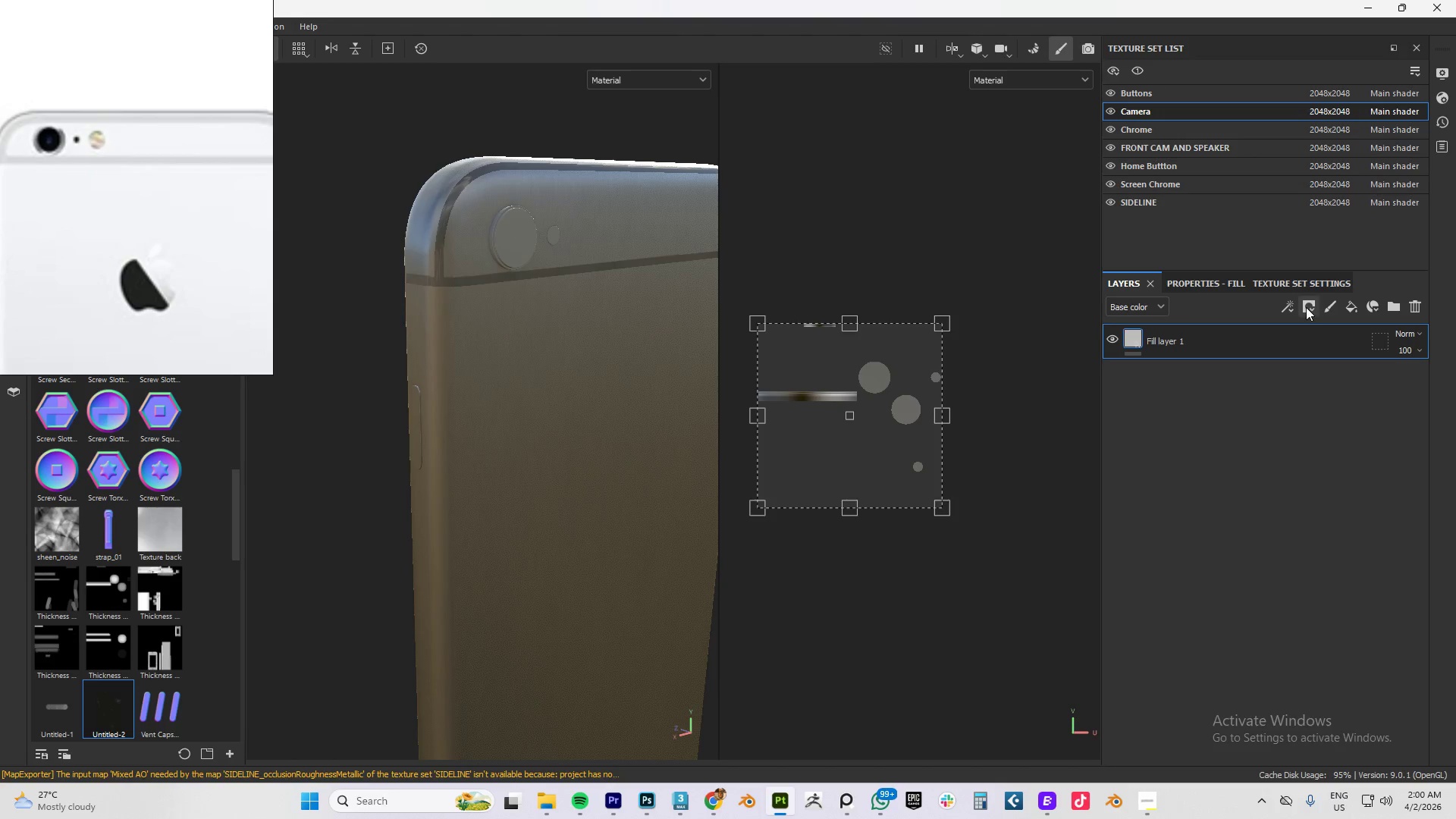 
left_click([1306, 307])
 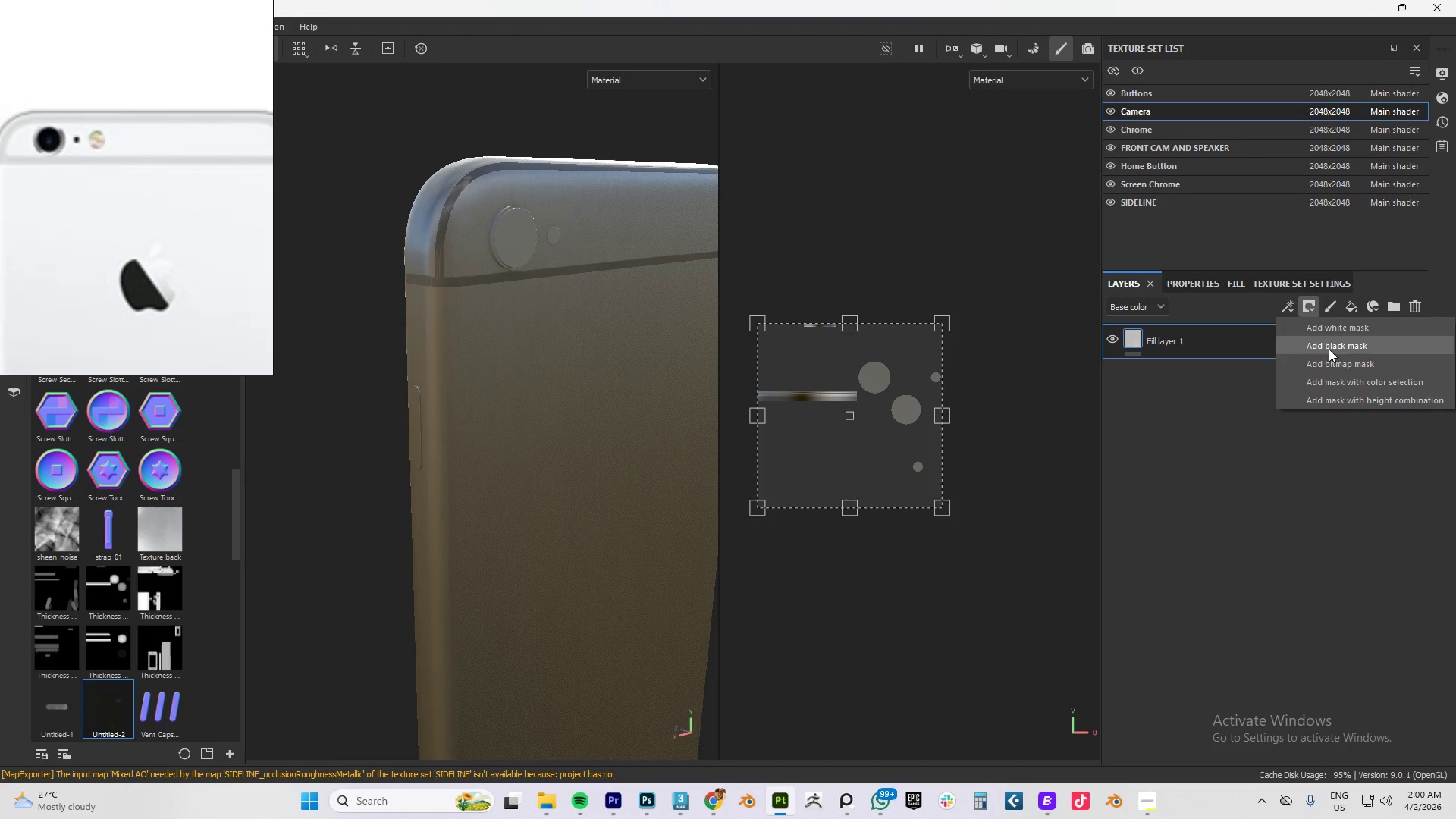 
left_click([1329, 347])
 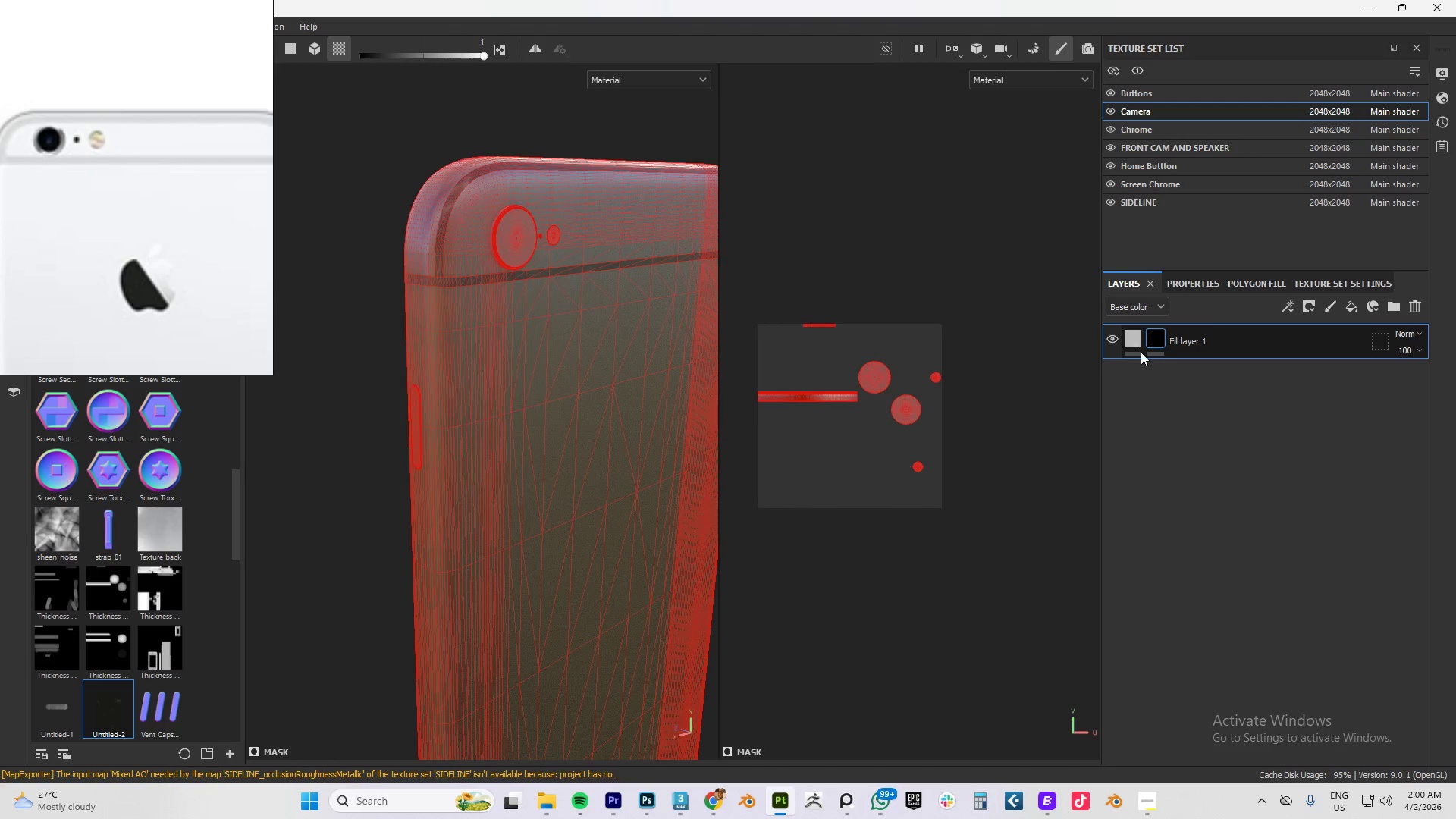 
scroll: coordinate [495, 228], scroll_direction: up, amount: 33.0
 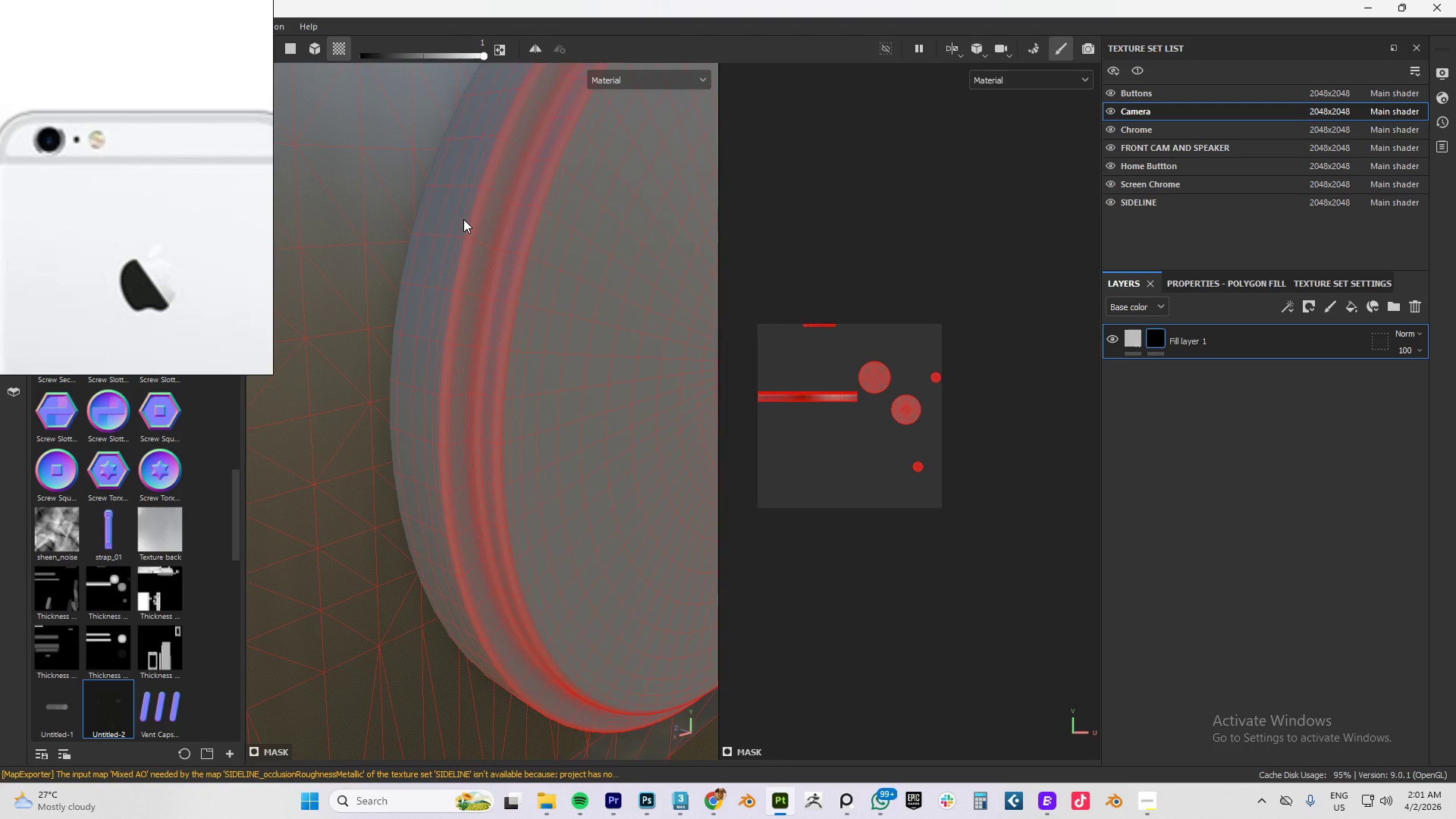 
left_click([463, 219])
 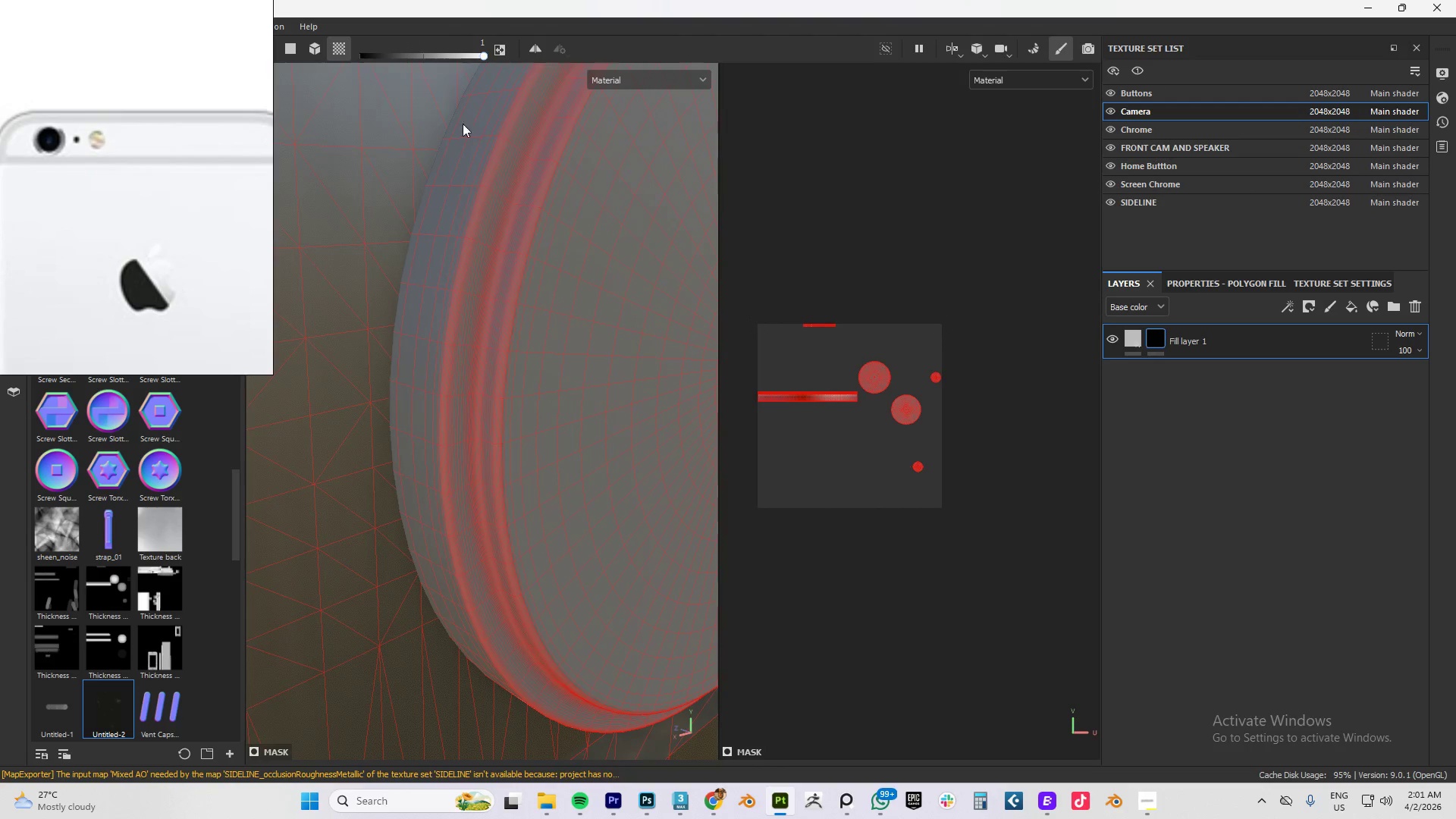 
left_click([481, 221])
 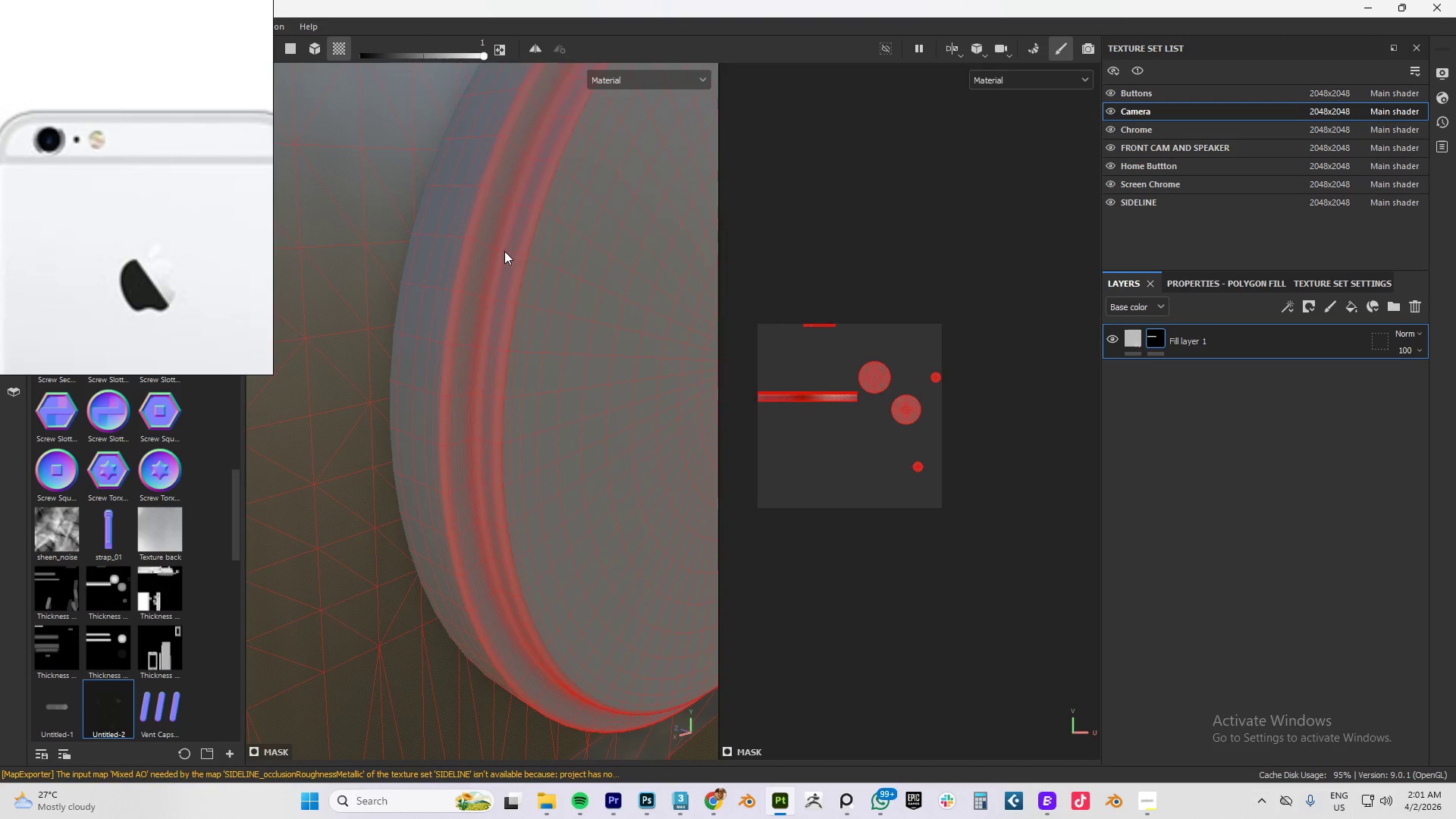 
left_click([482, 254])
 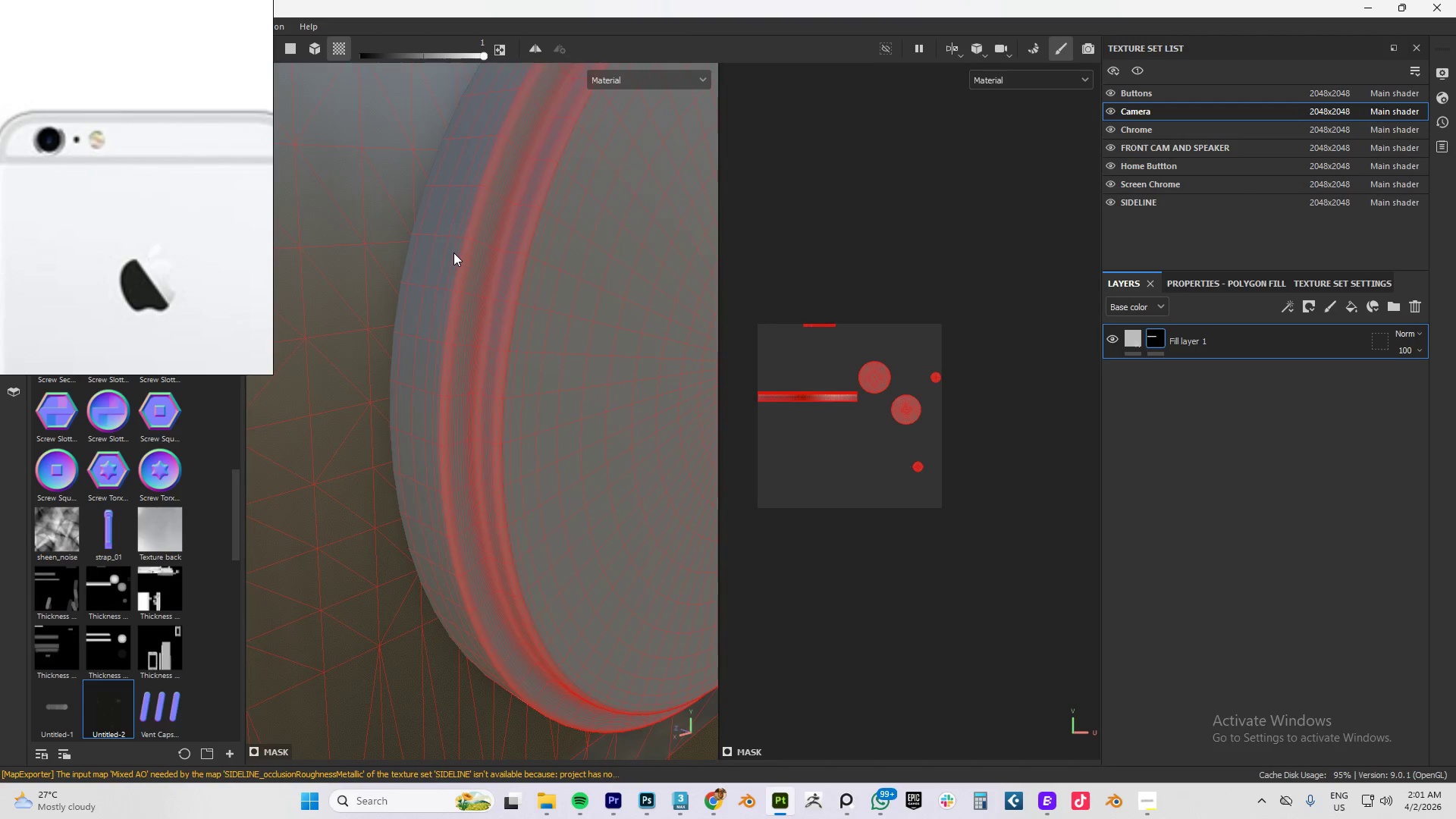 
left_click([453, 253])
 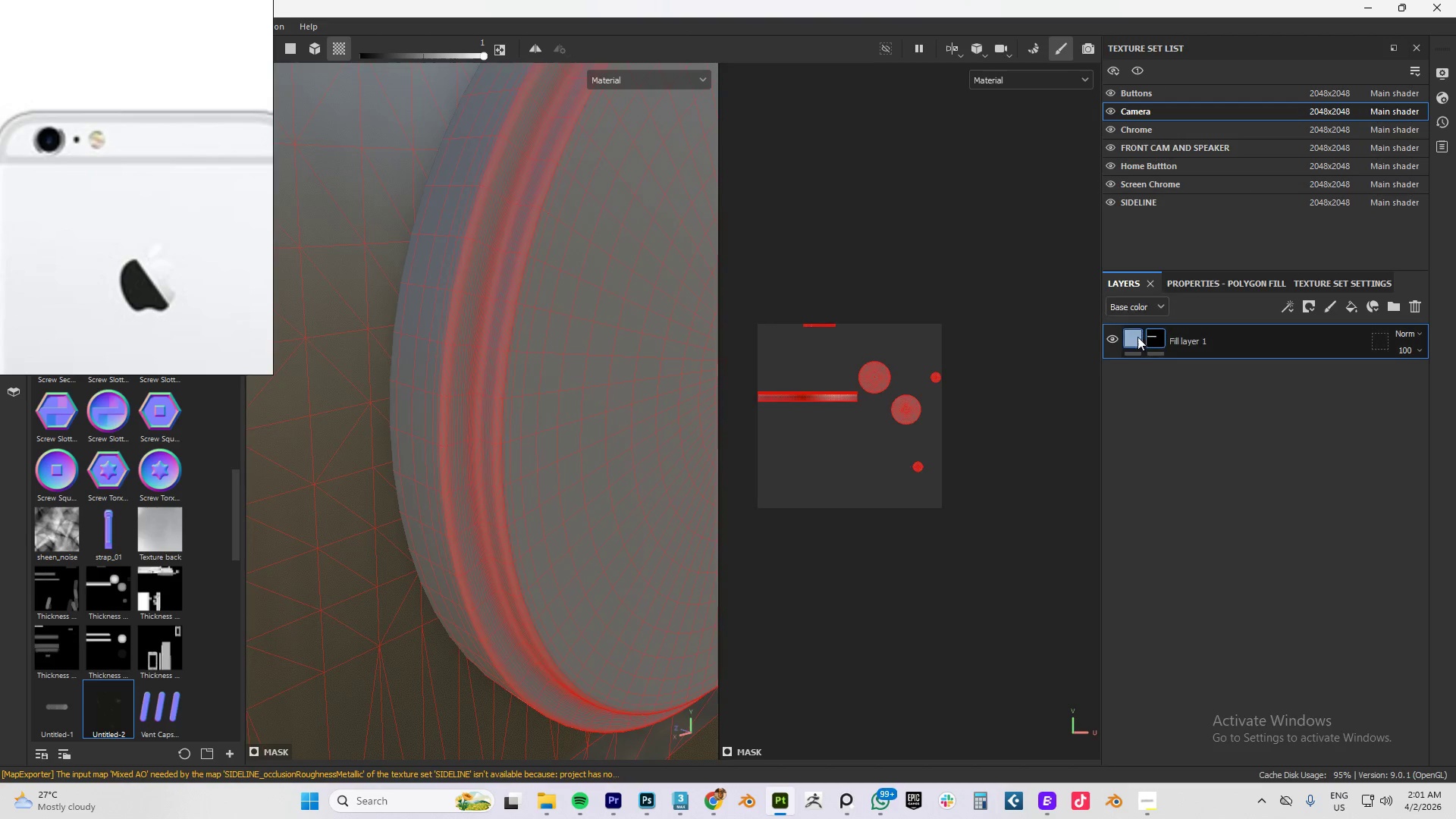 
left_click([1130, 342])
 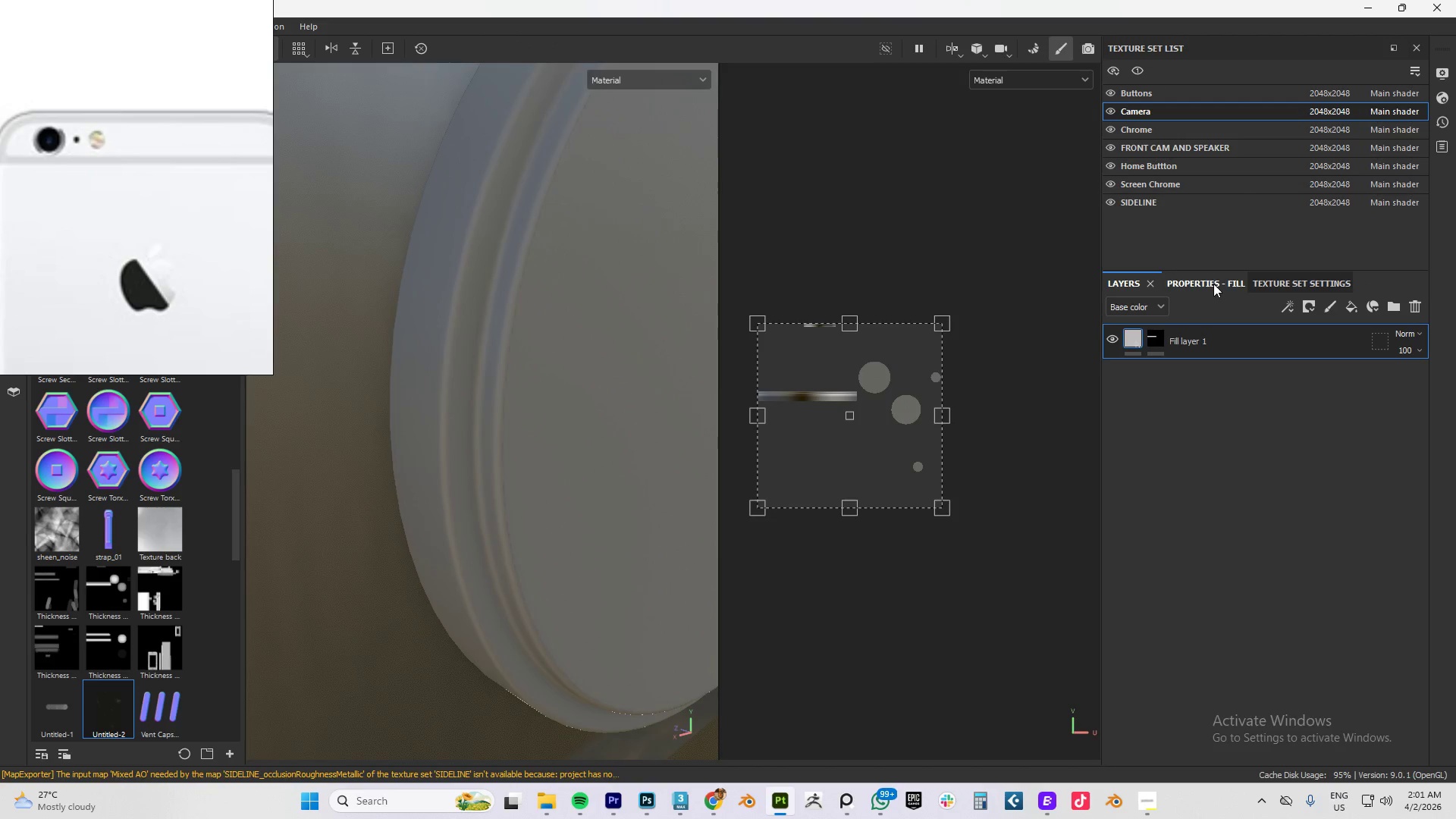 
left_click([1213, 284])
 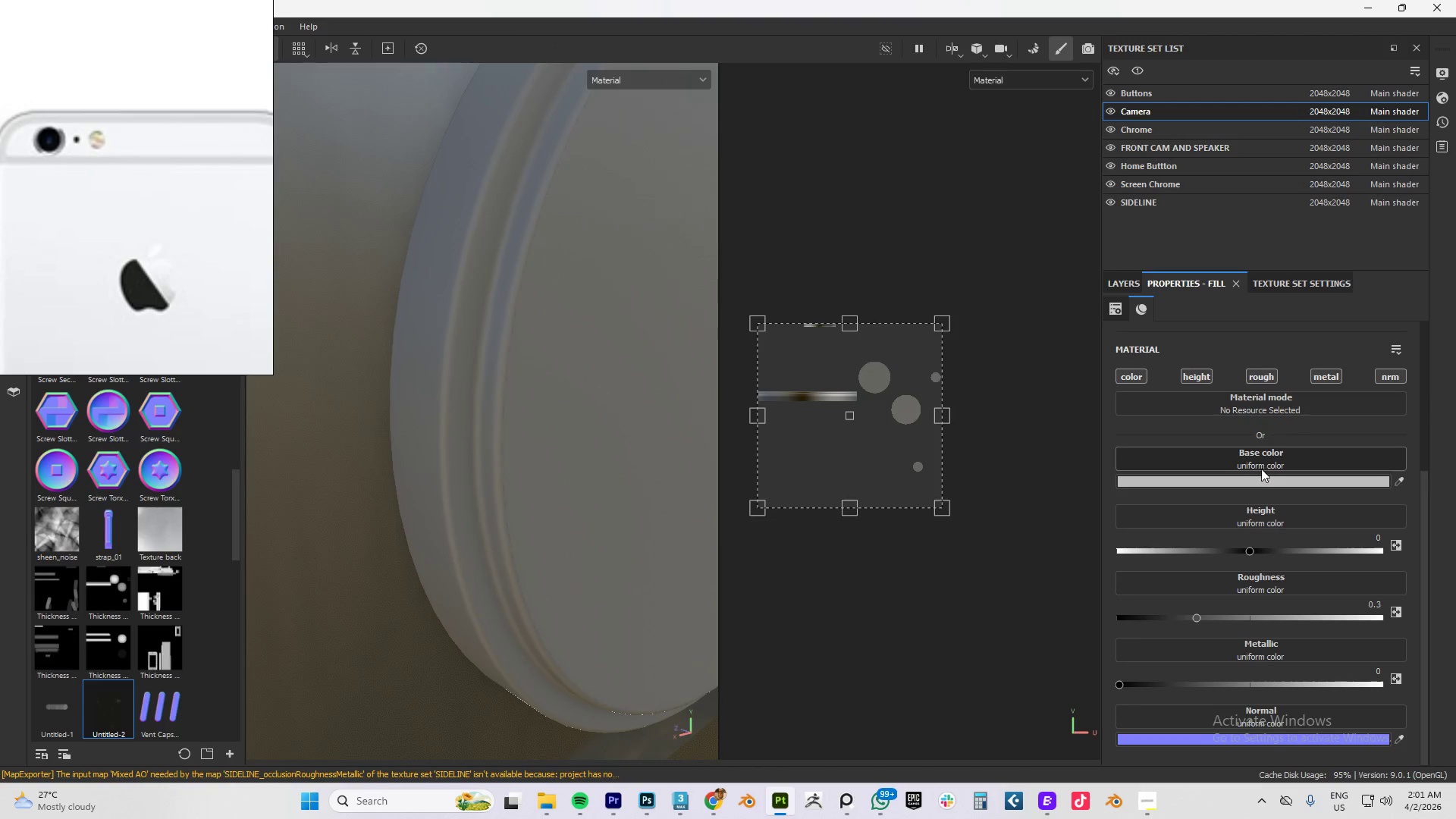 
left_click([1246, 482])
 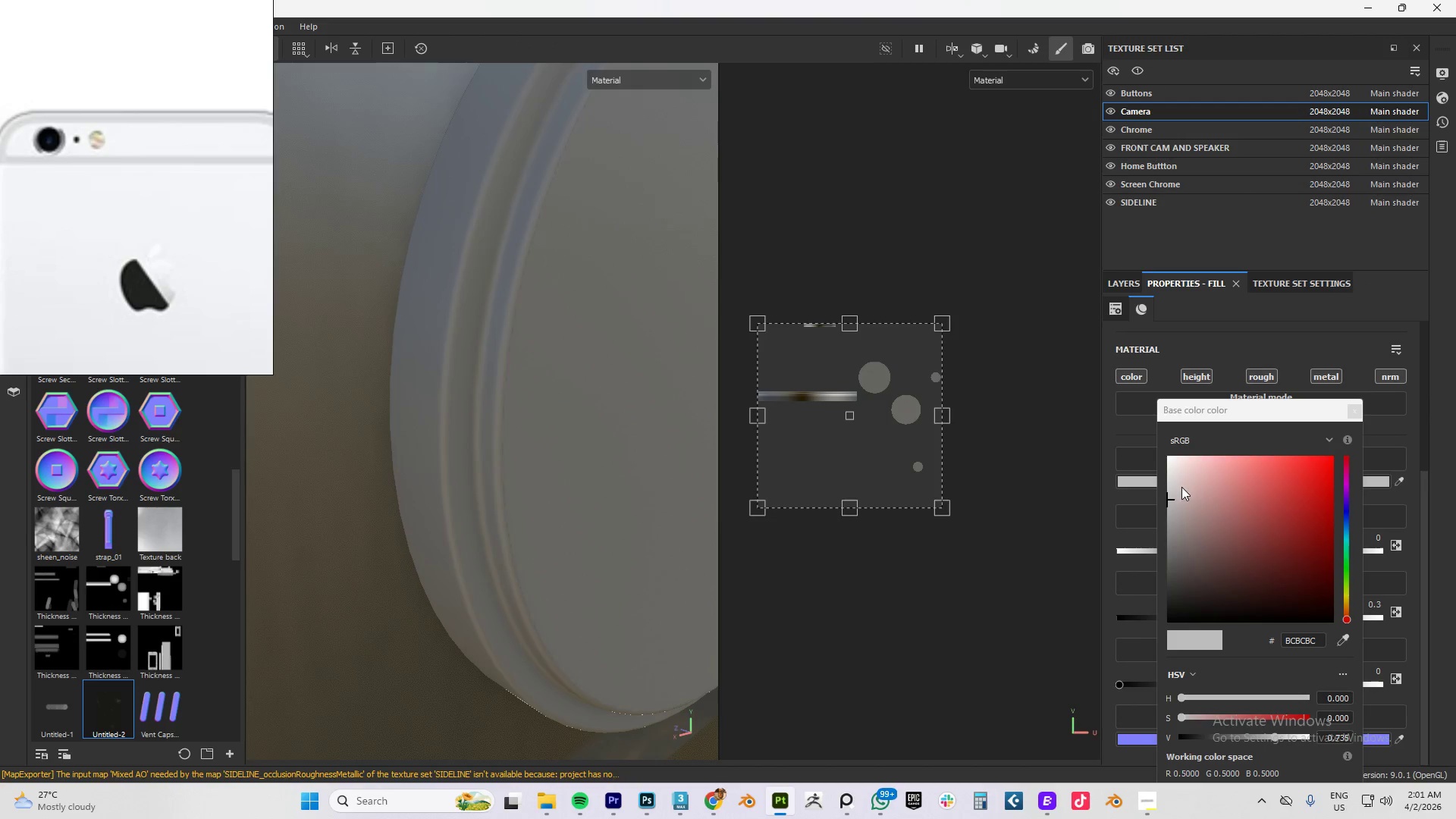 
left_click_drag(start_coordinate=[1185, 499], to_coordinate=[1166, 639])
 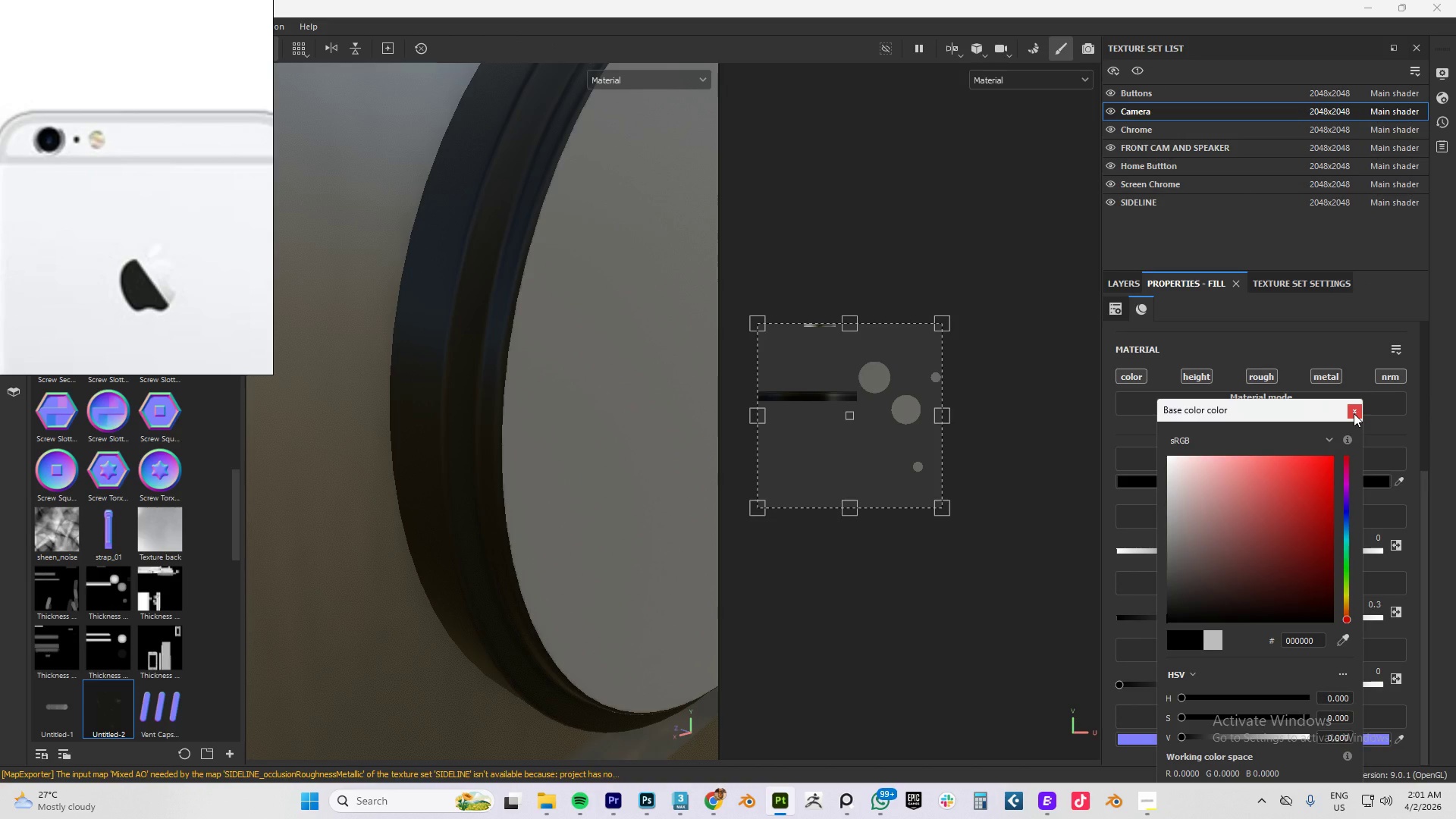 
left_click([1354, 413])
 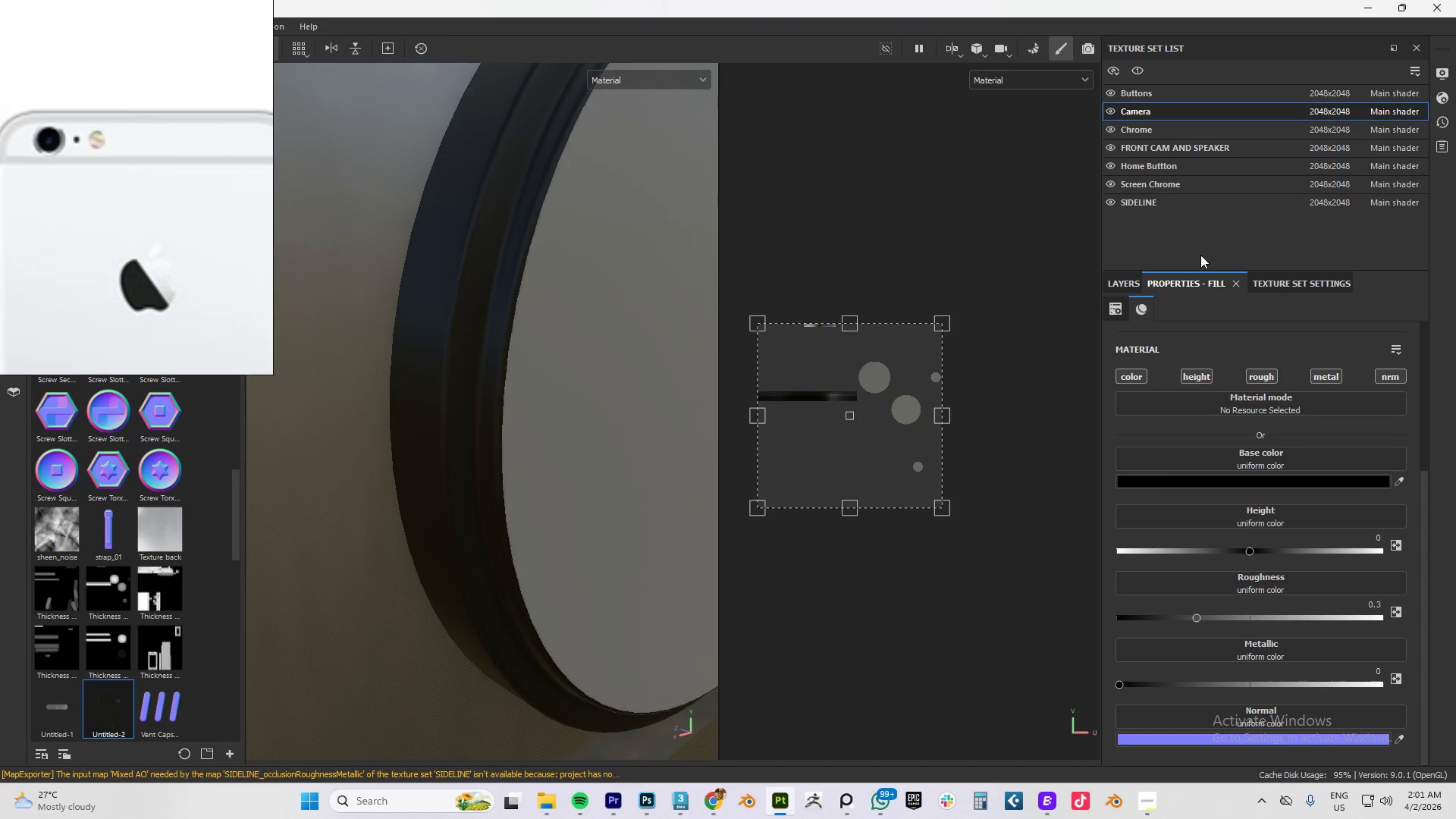 
left_click([1125, 282])
 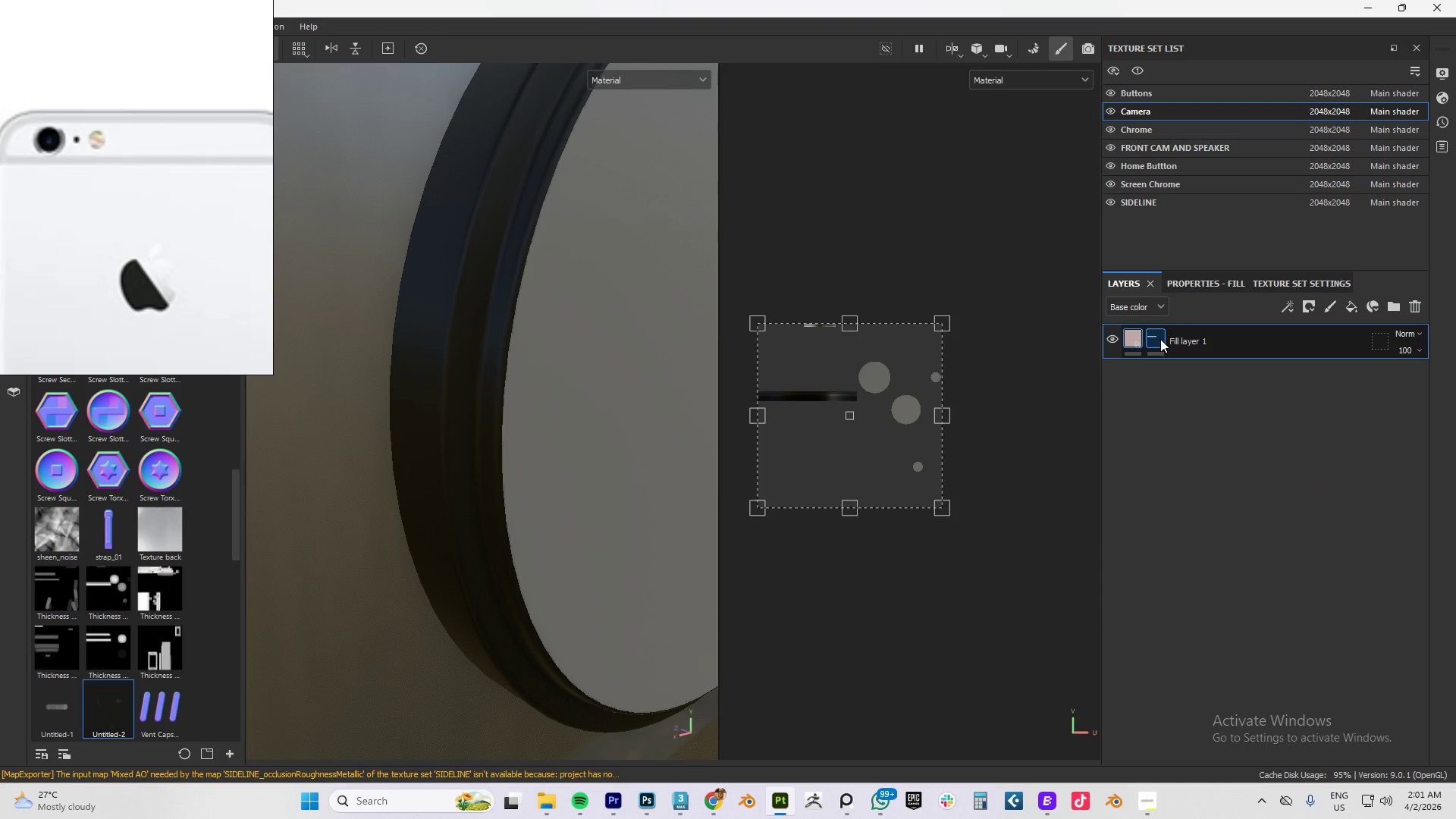 
left_click([1160, 339])
 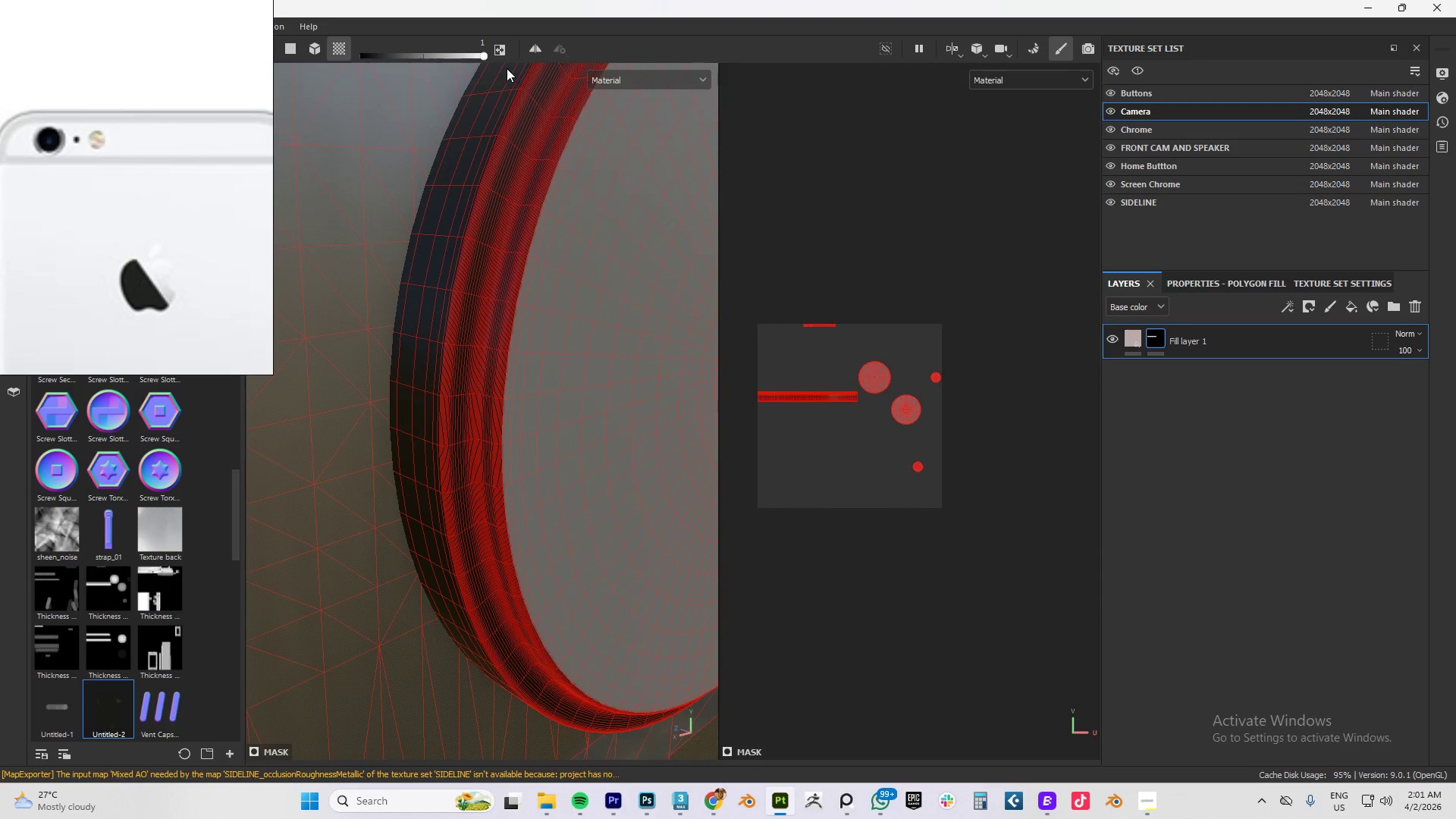 
left_click([500, 52])
 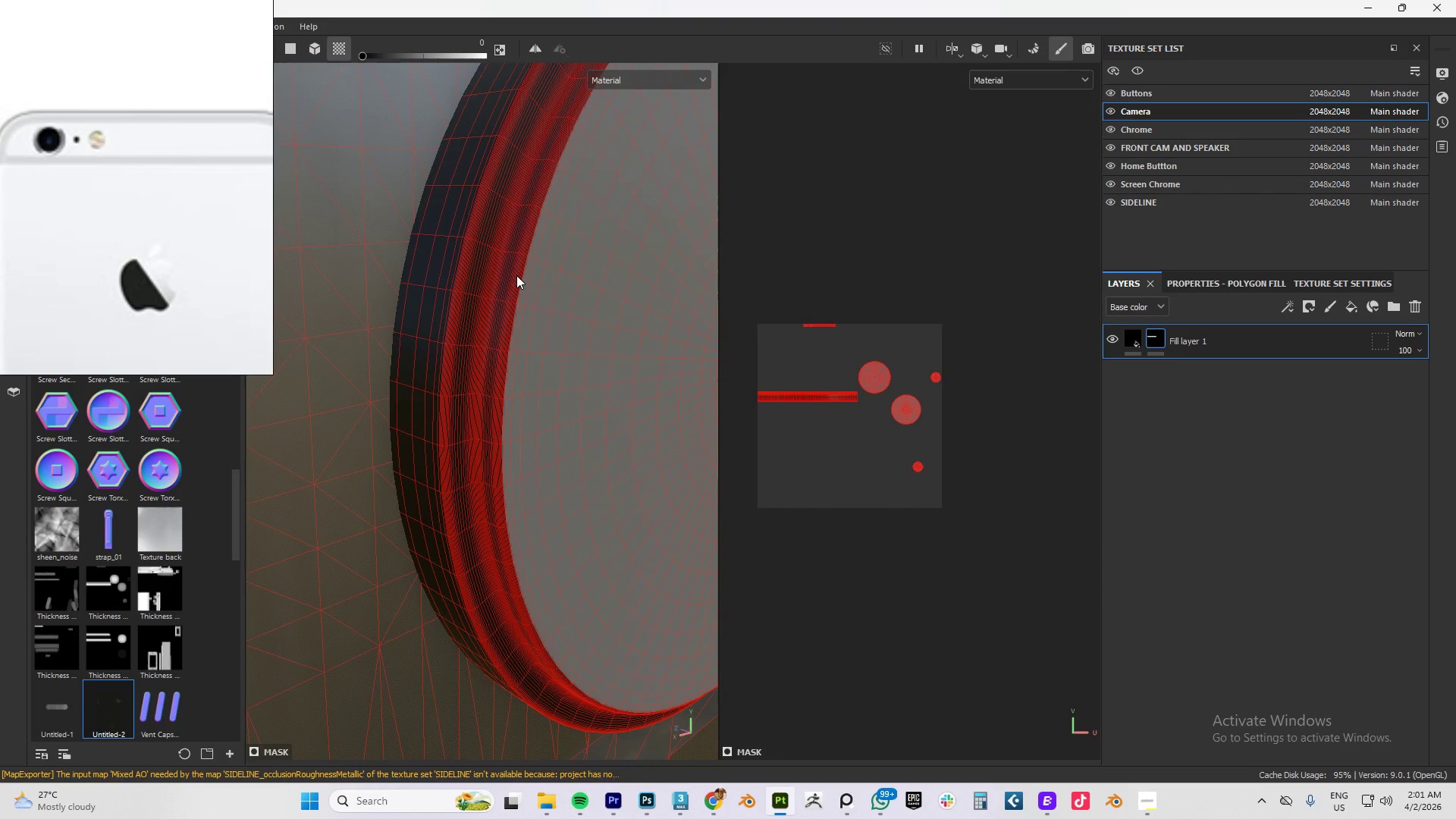 
left_click([516, 276])
 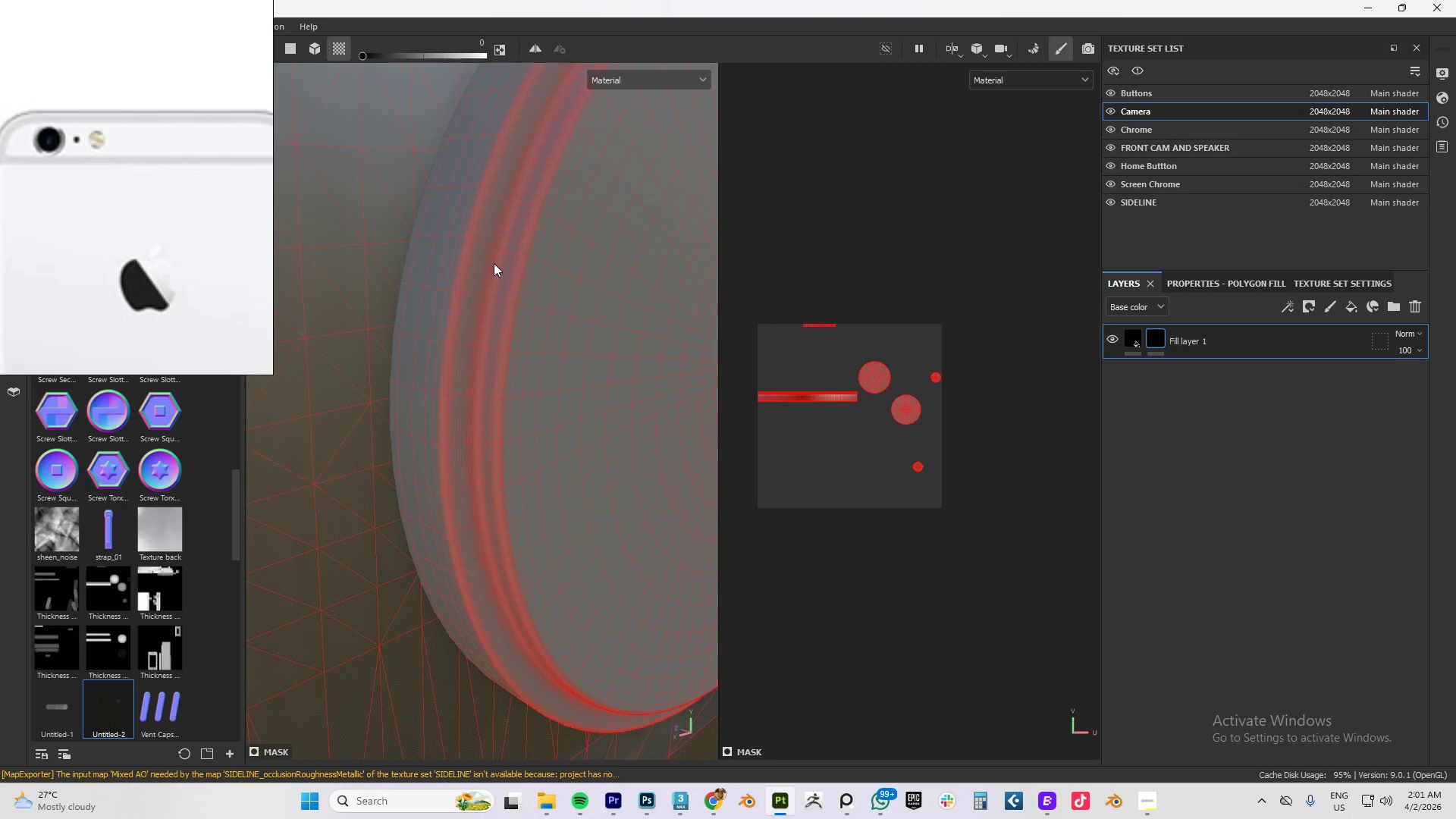 
wait(8.72)
 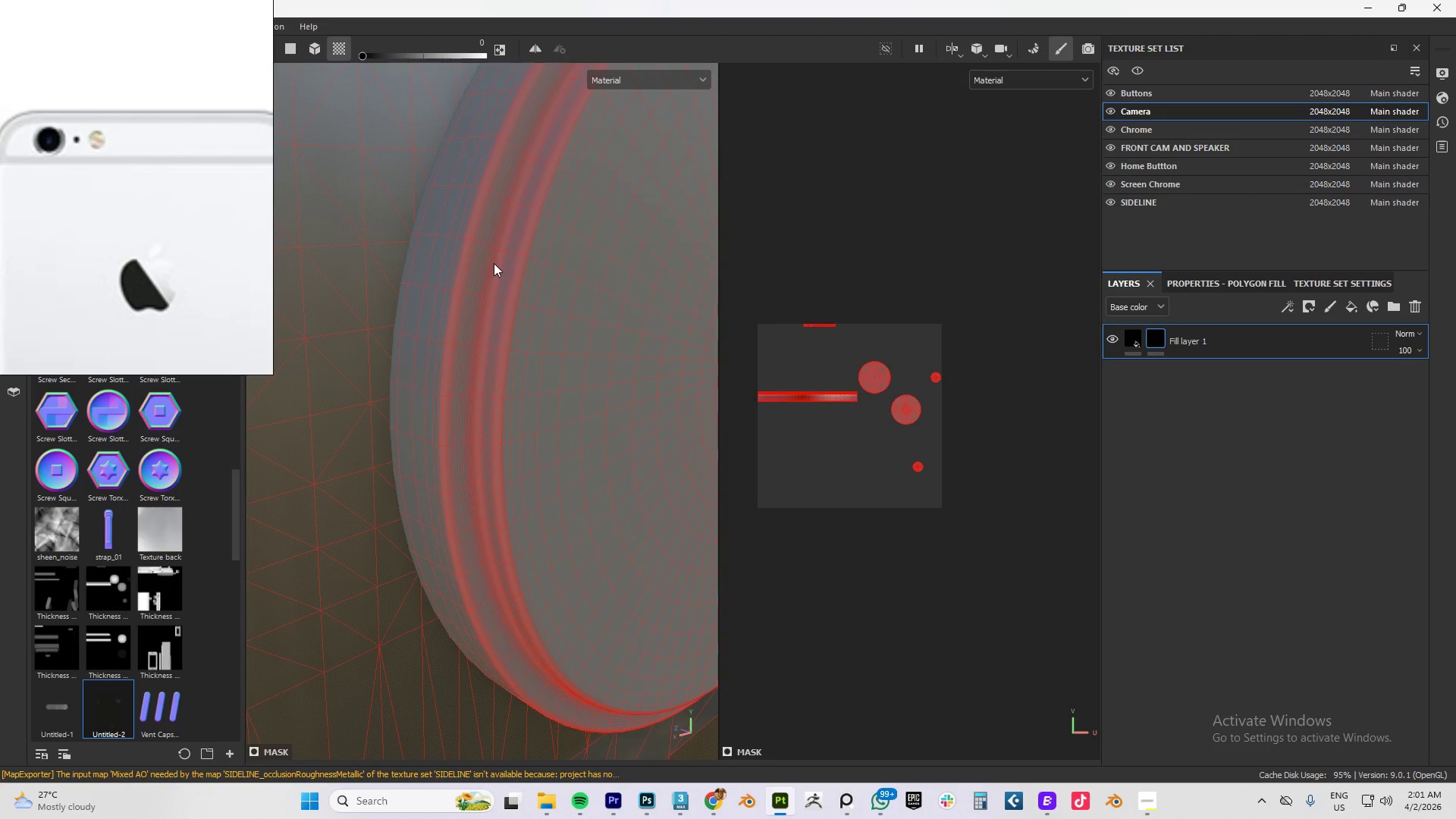 
left_click([497, 47])
 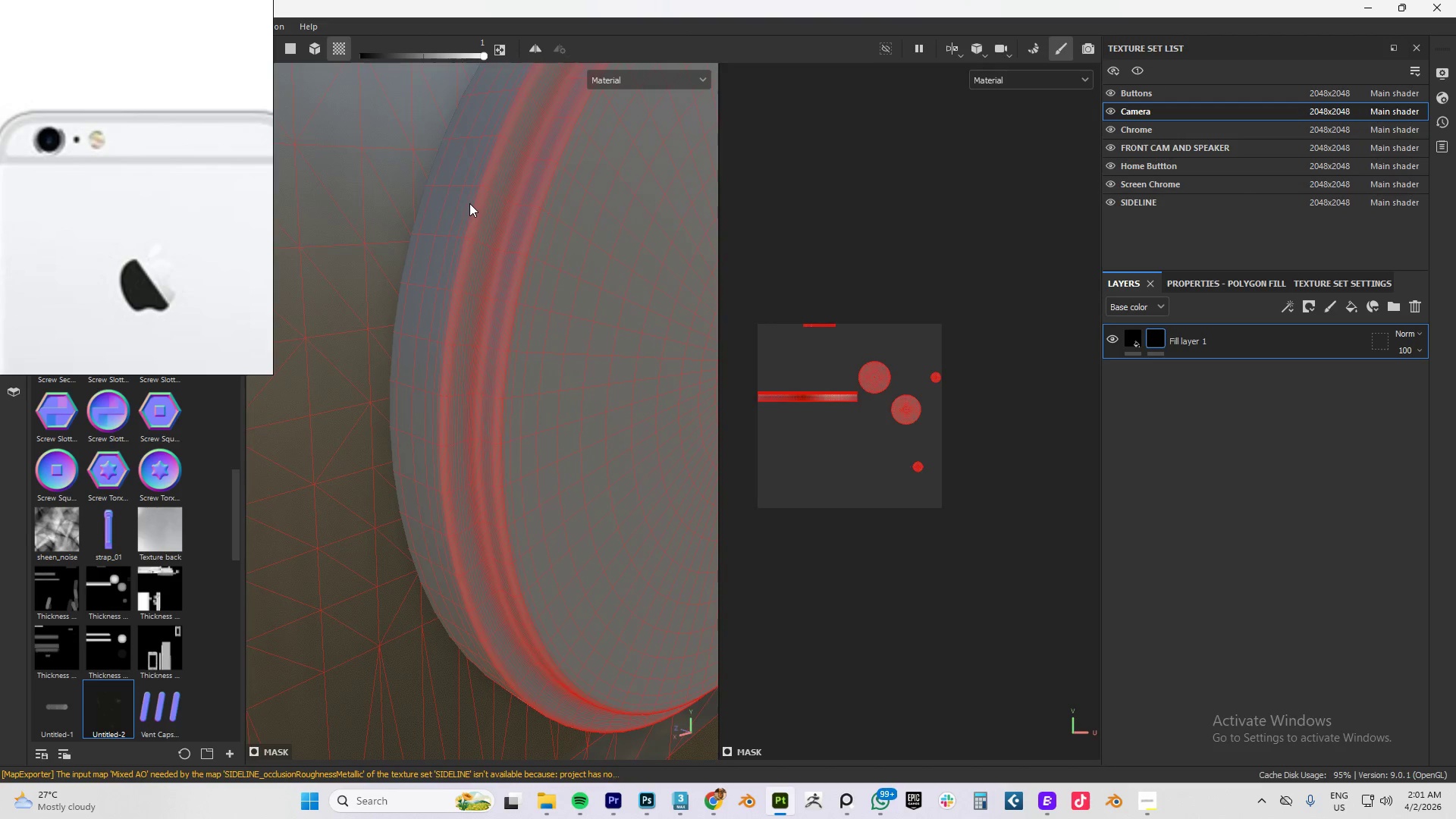 
left_click([455, 212])
 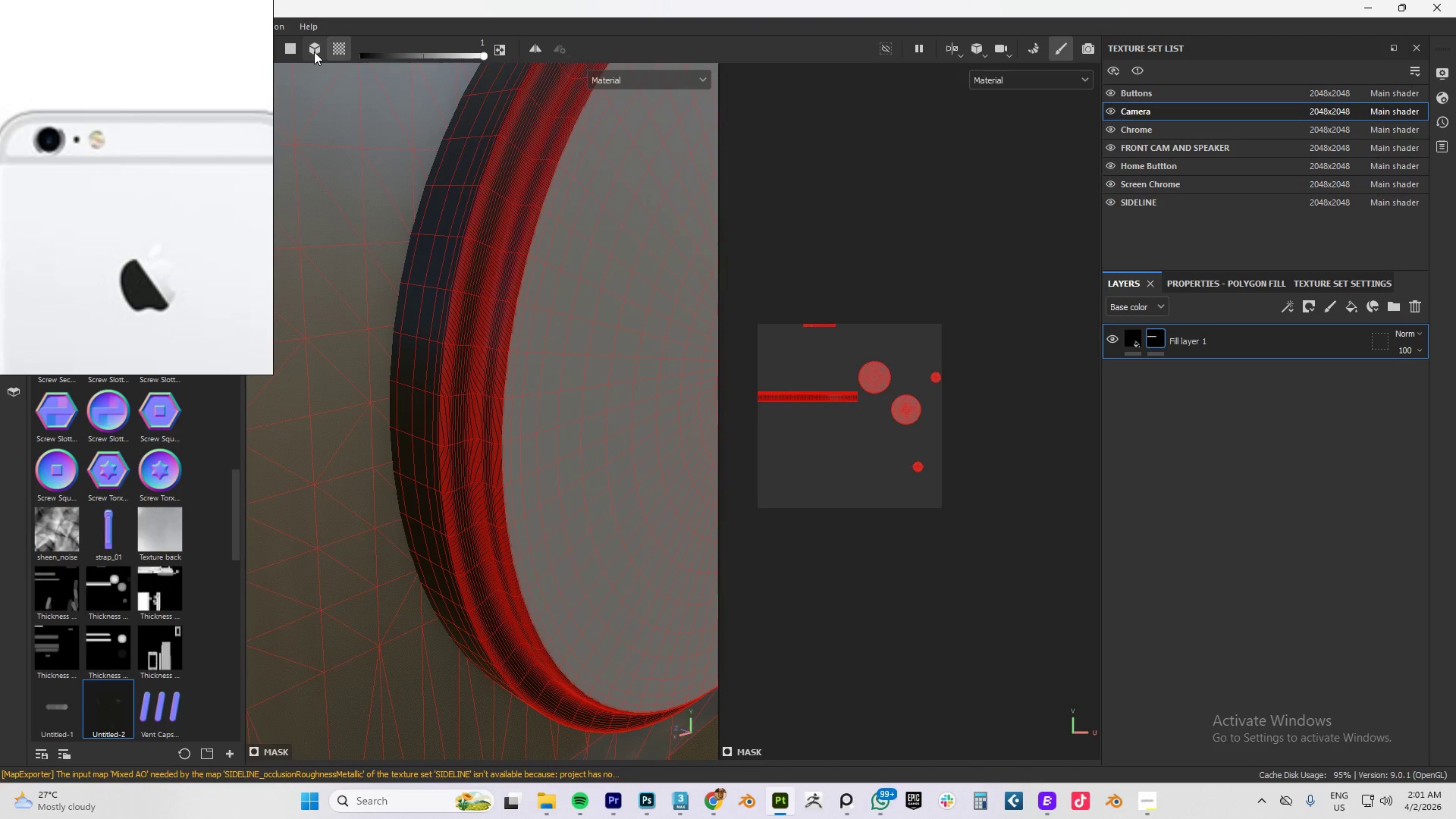 
left_click([293, 48])
 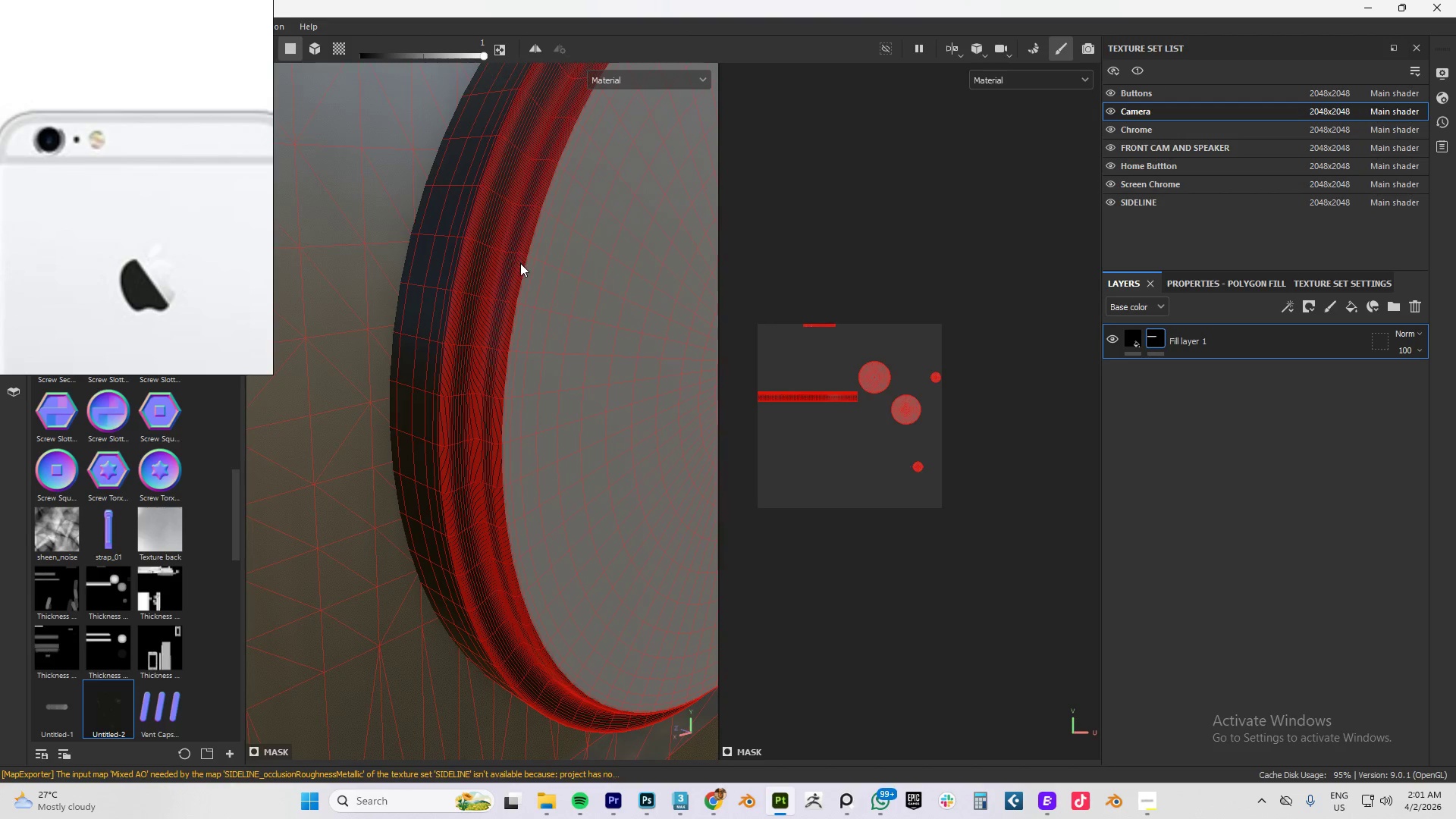 
hold_key(key=AltLeft, duration=0.58)
 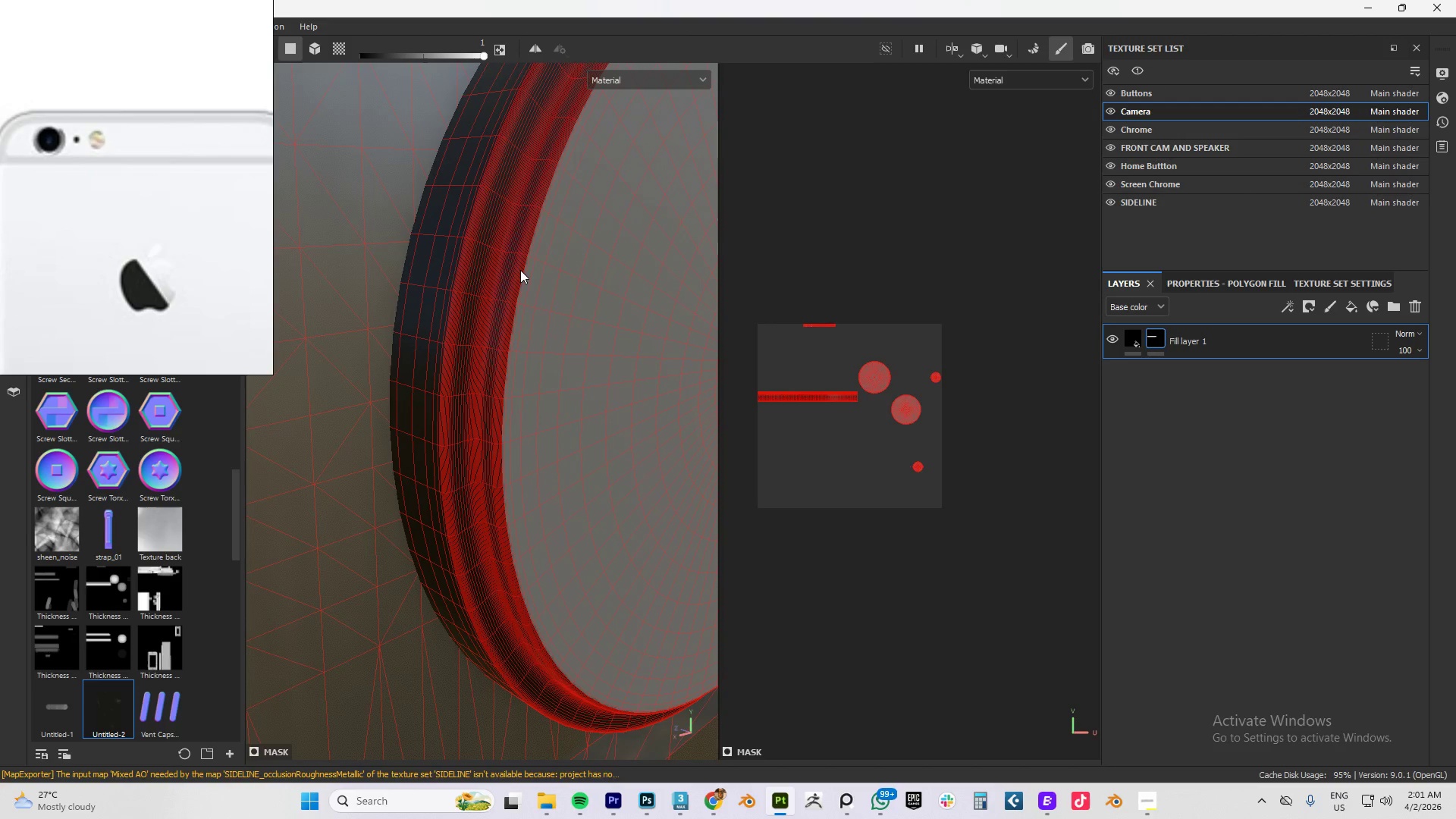 
left_click([520, 270])
 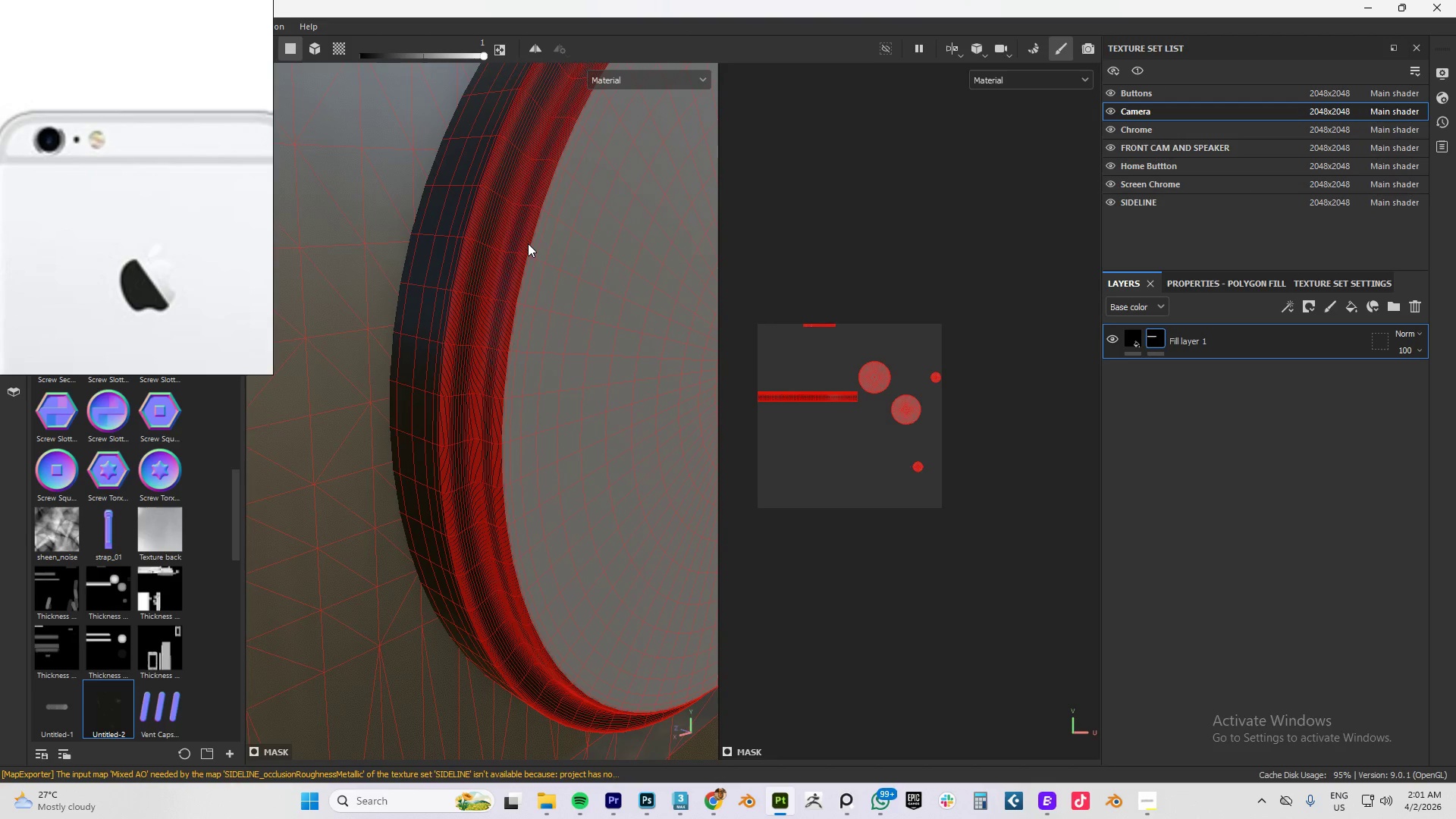 
double_click([528, 243])
 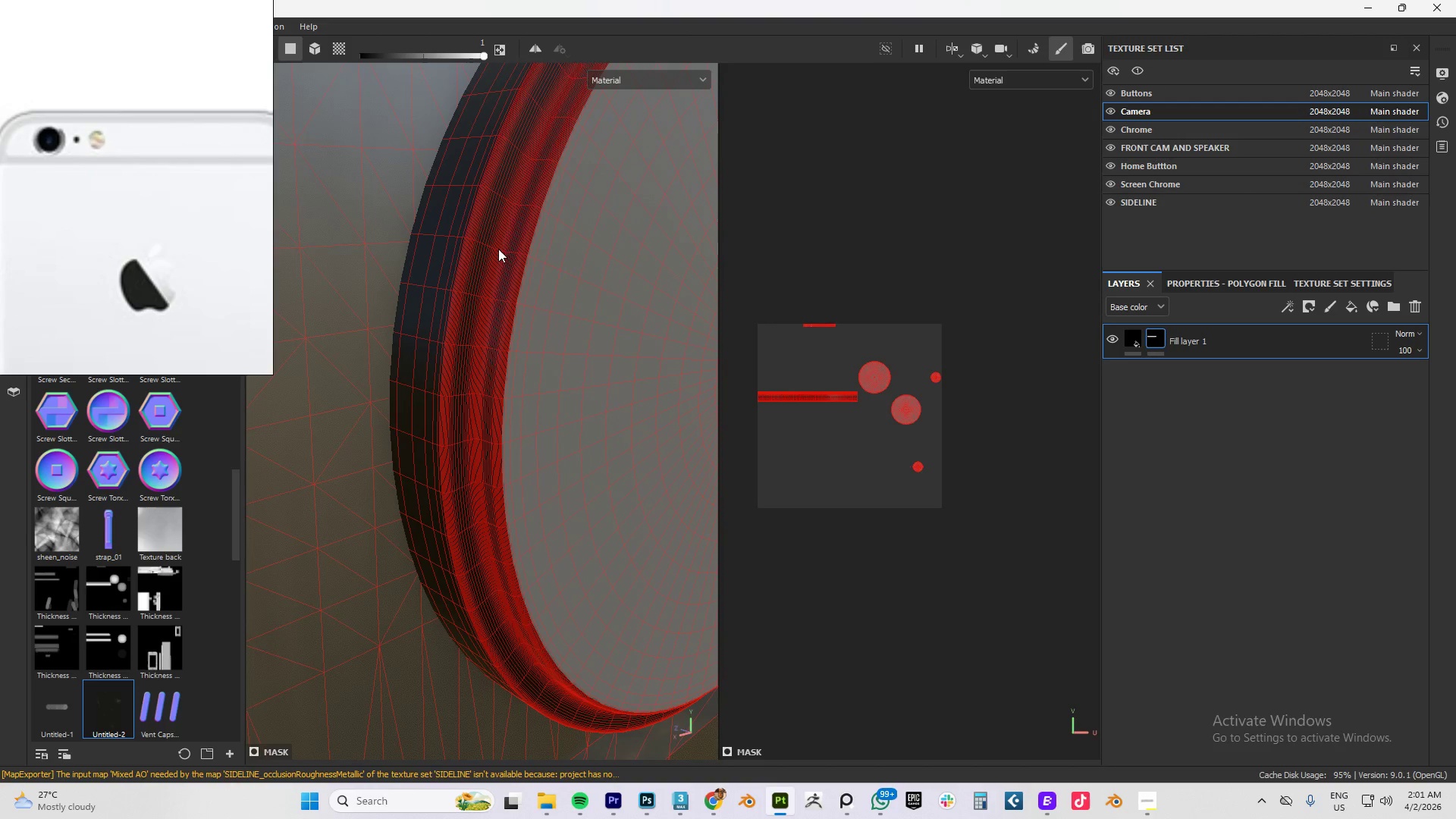 
left_click([494, 243])
 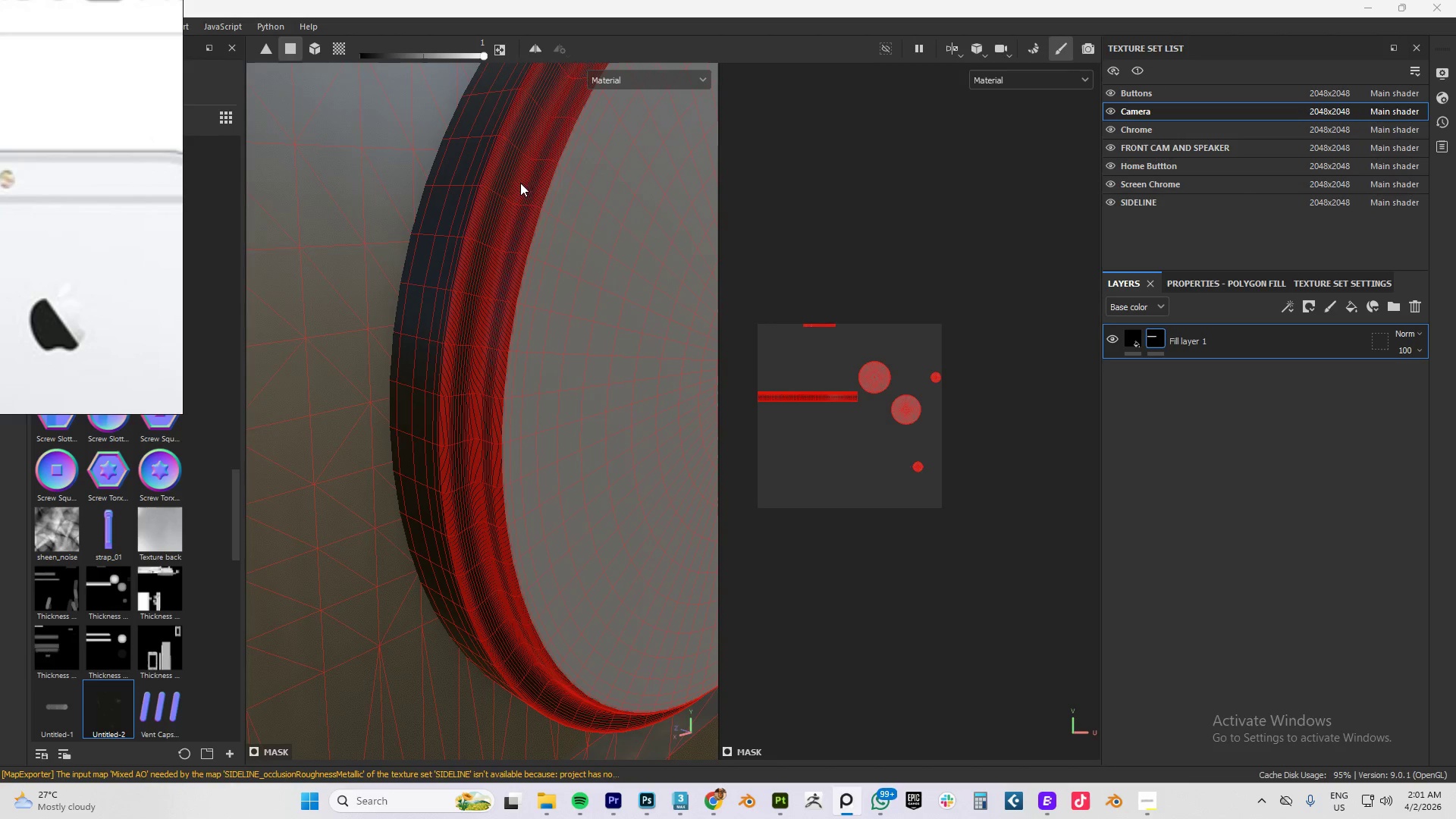 
double_click([501, 251])
 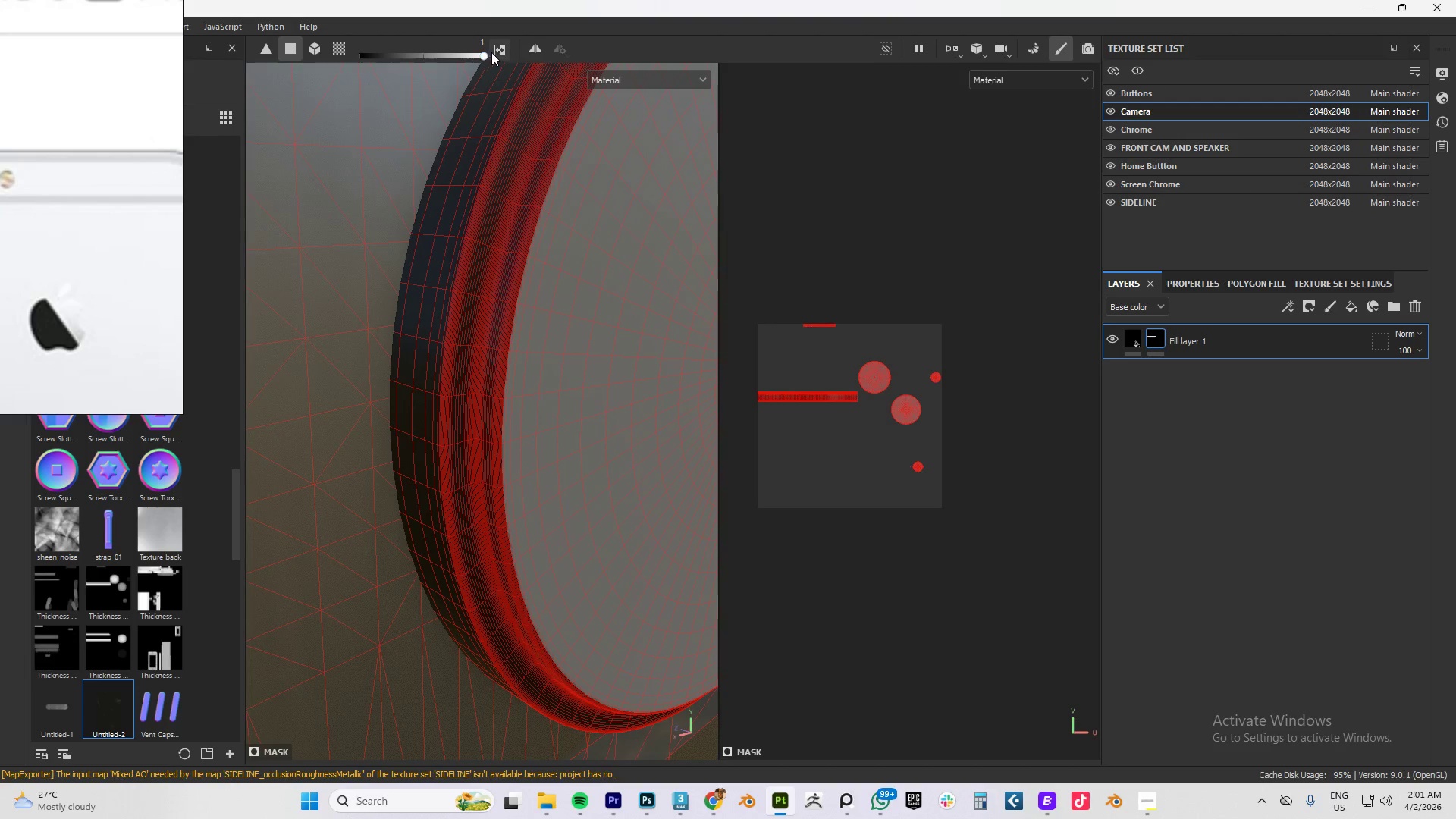 
left_click([500, 50])
 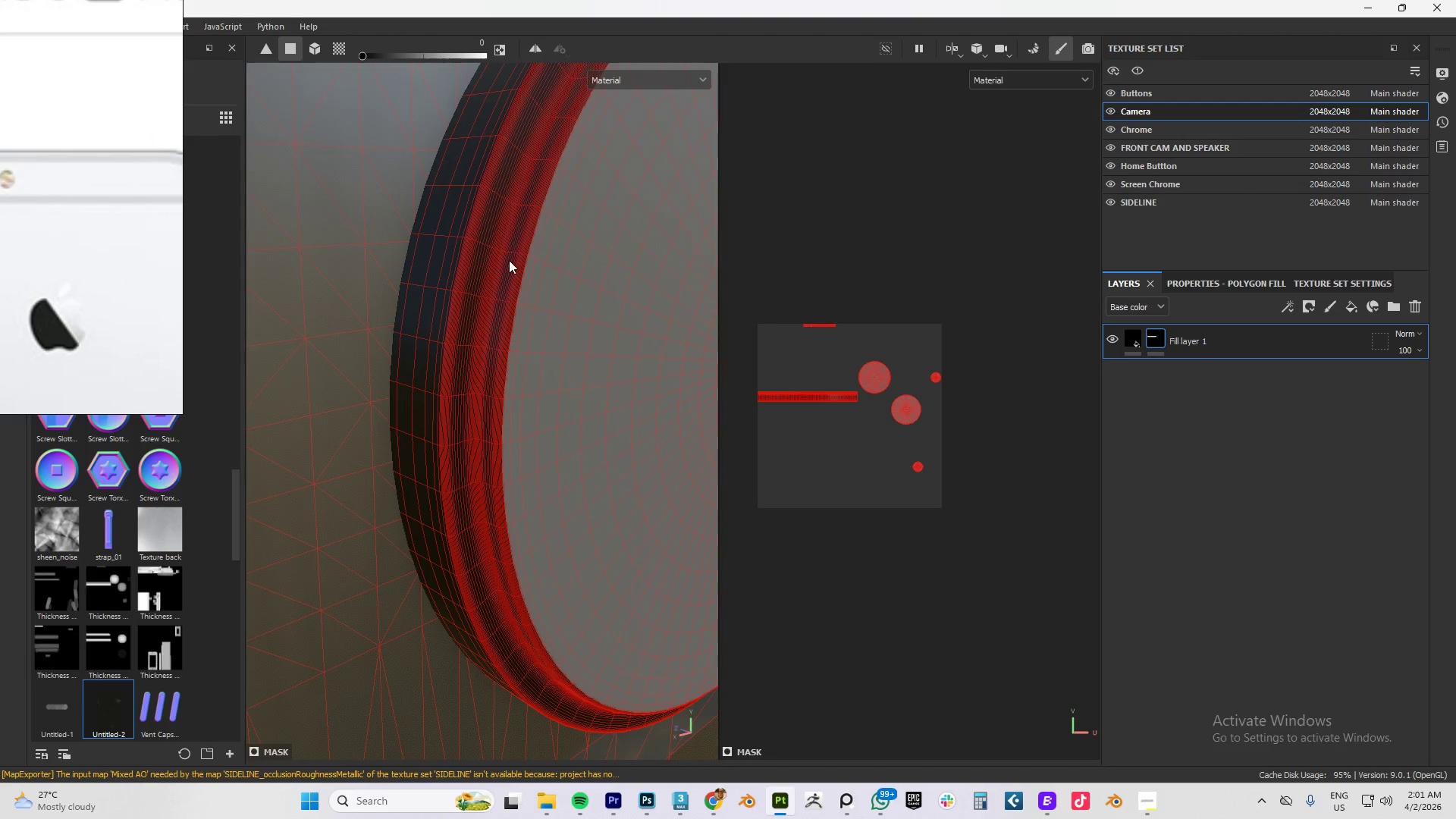 
left_click([508, 261])
 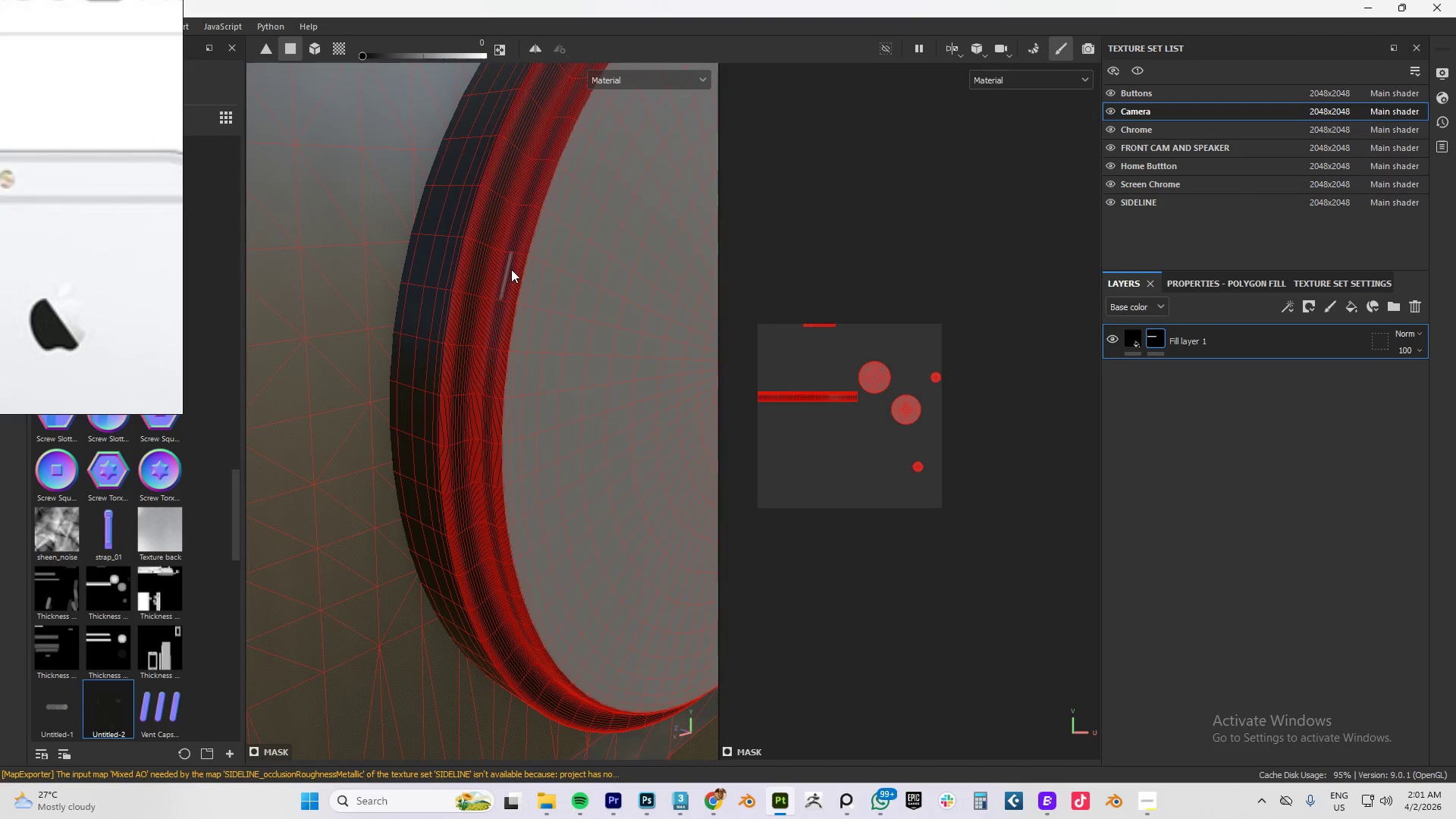 
left_click([511, 271])
 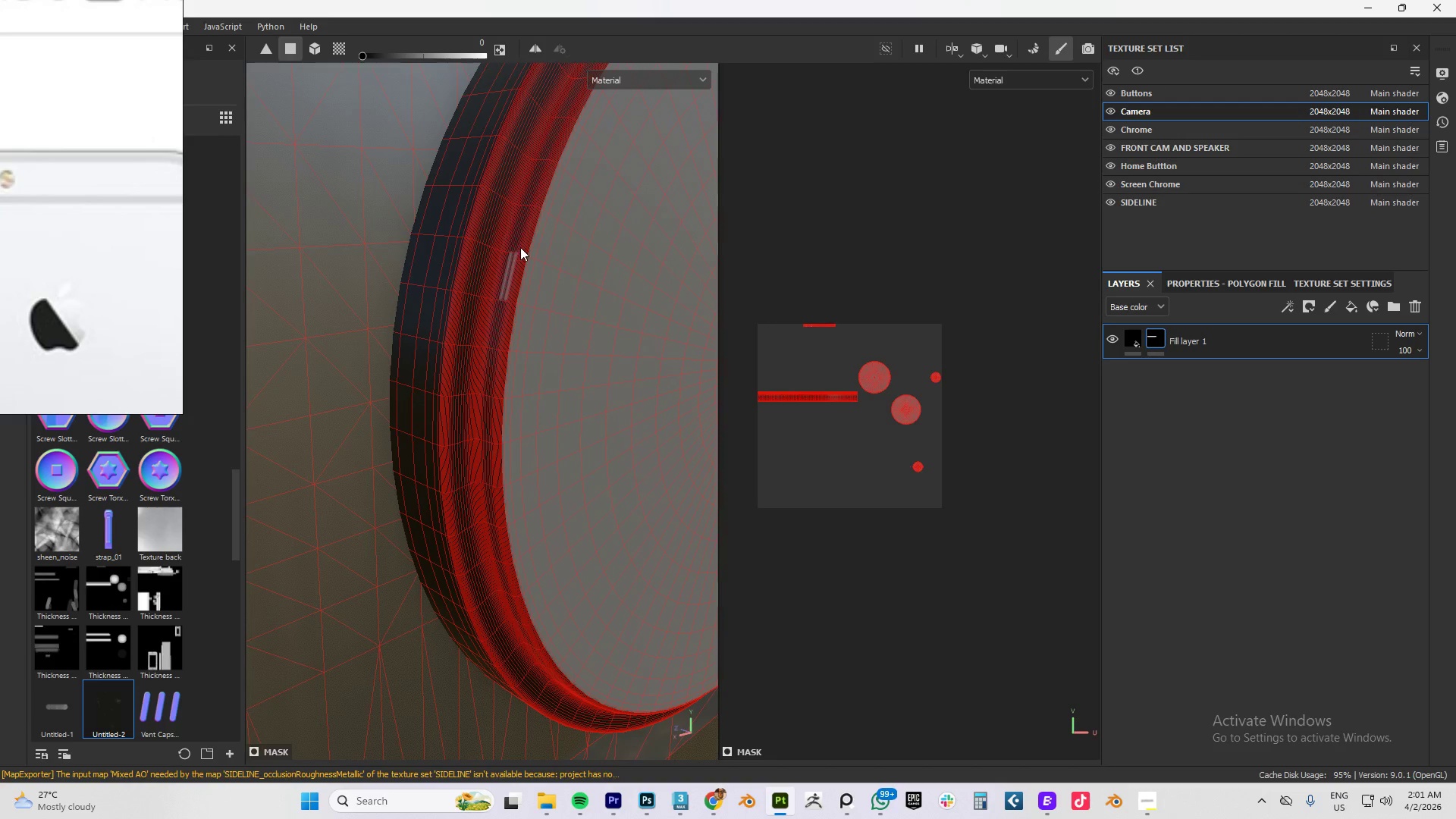 
double_click([521, 245])
 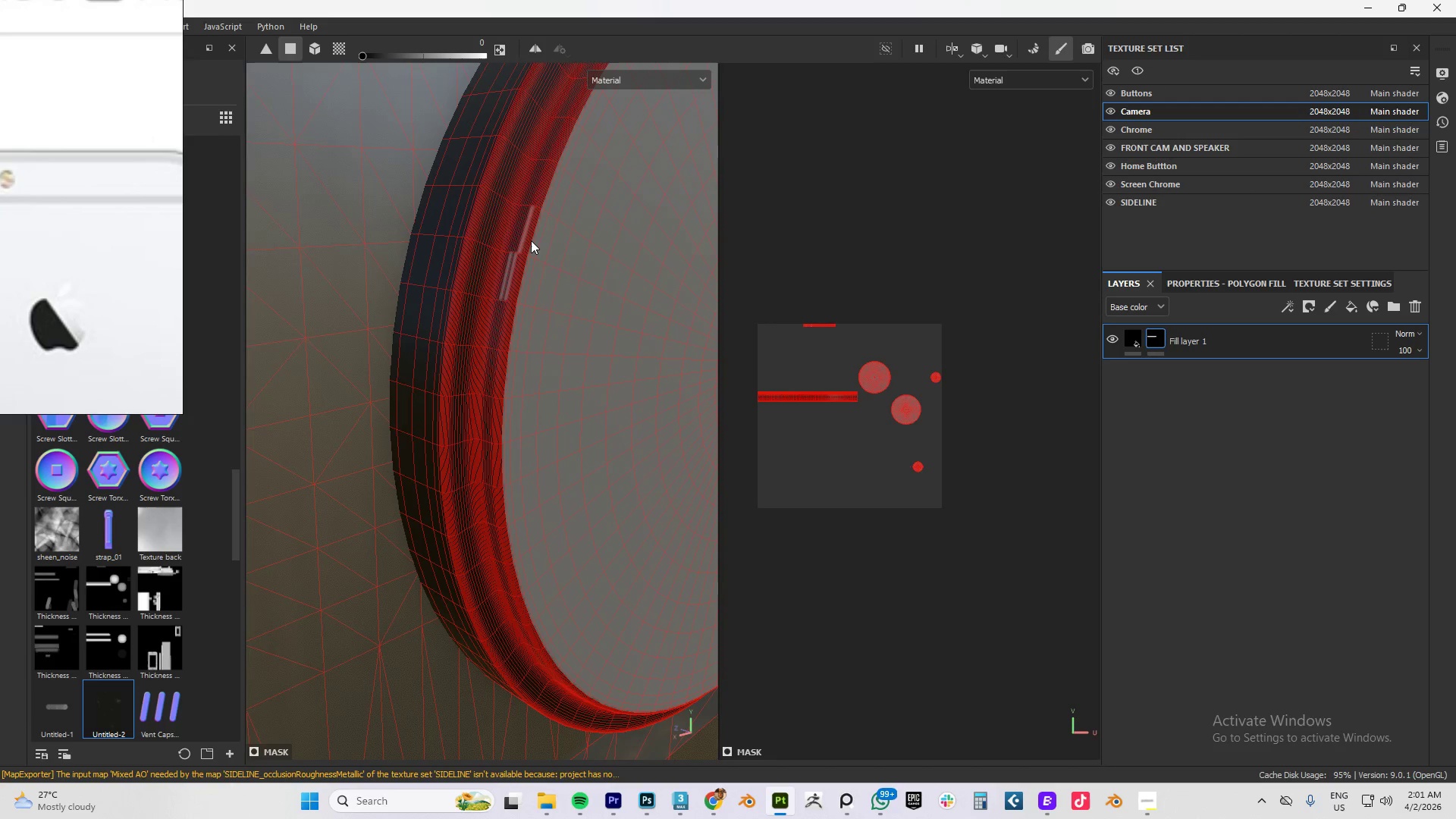 
scroll: coordinate [538, 237], scroll_direction: down, amount: 5.0
 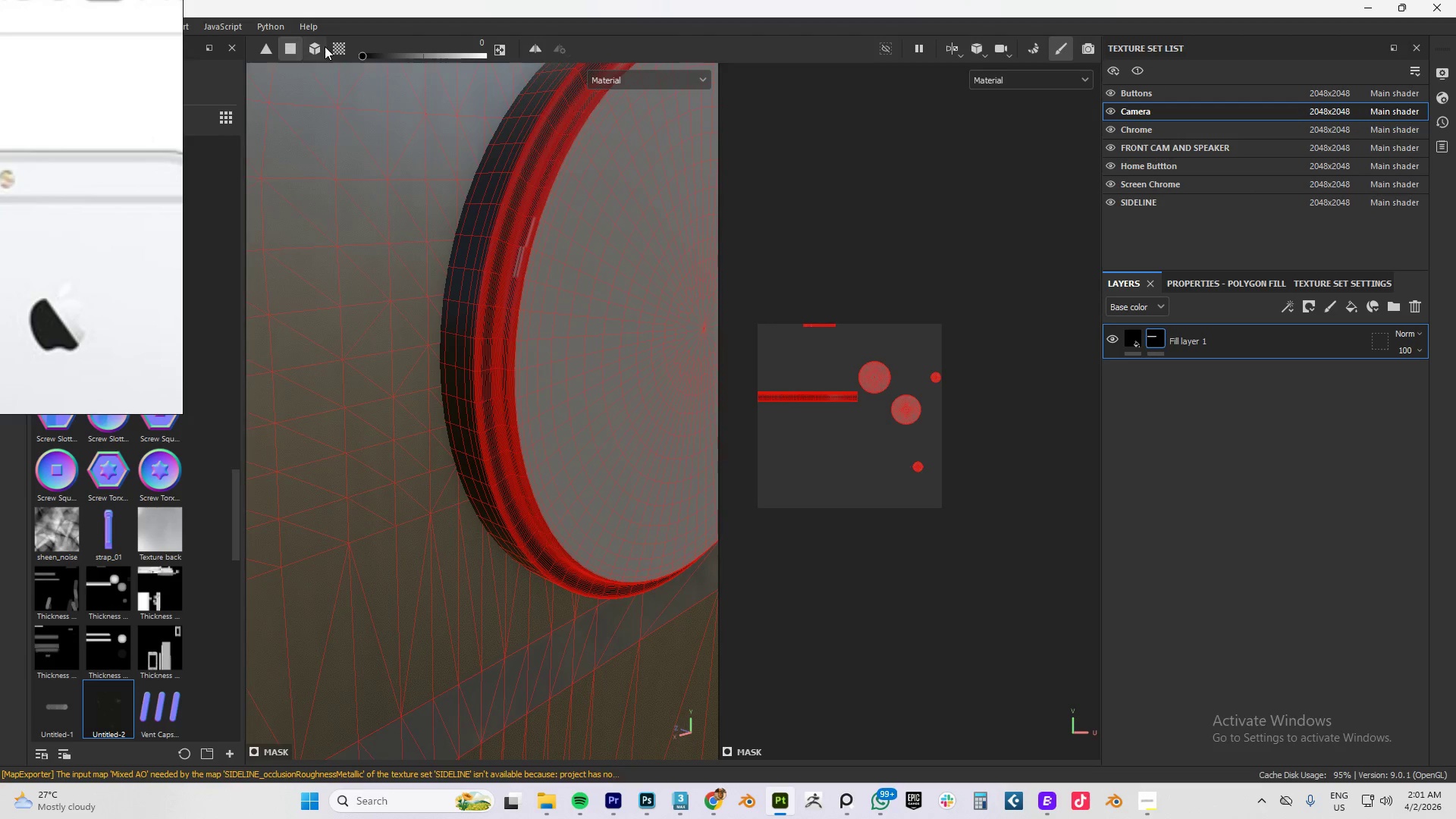 
left_click([315, 48])
 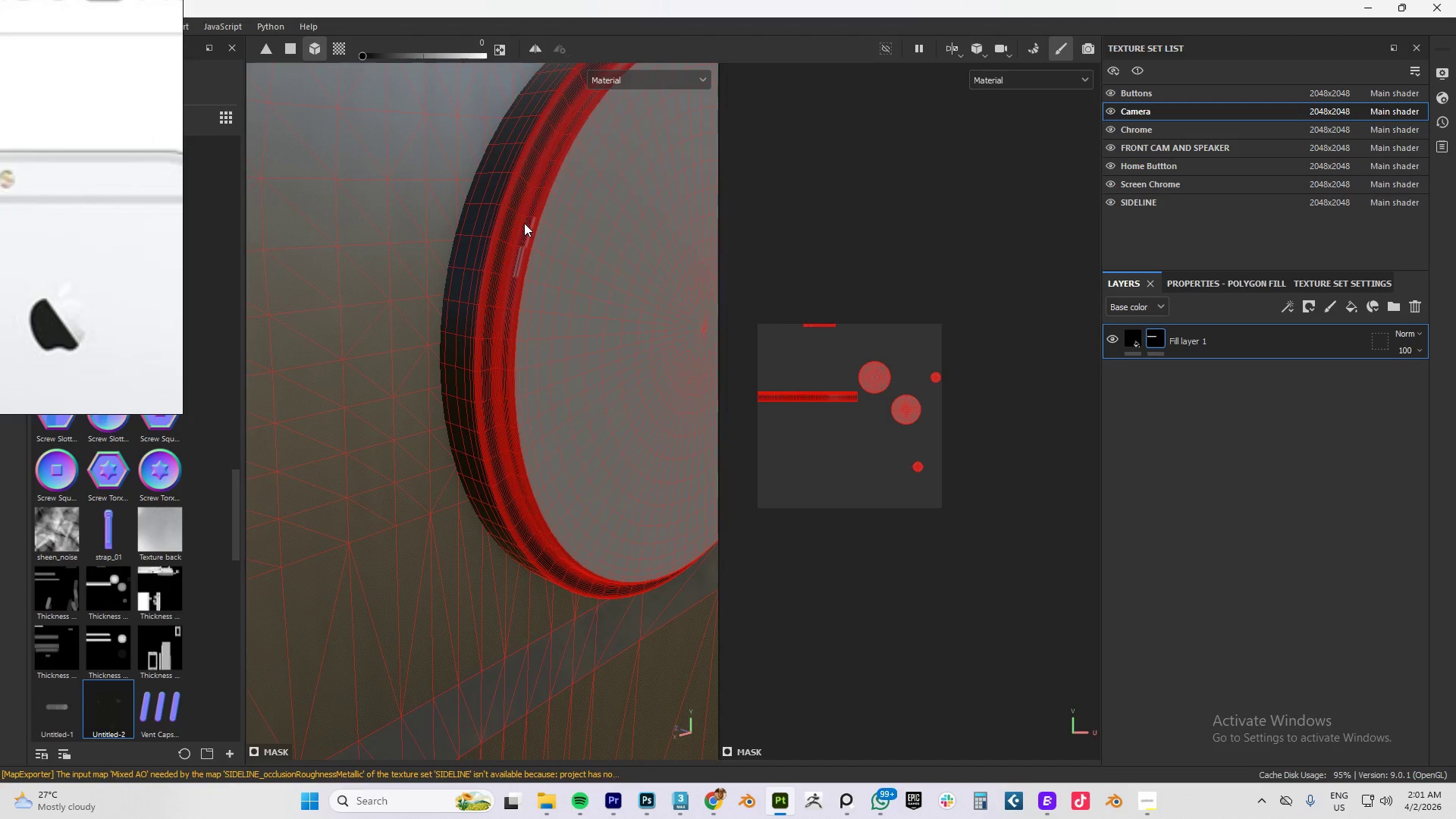 
left_click([529, 217])
 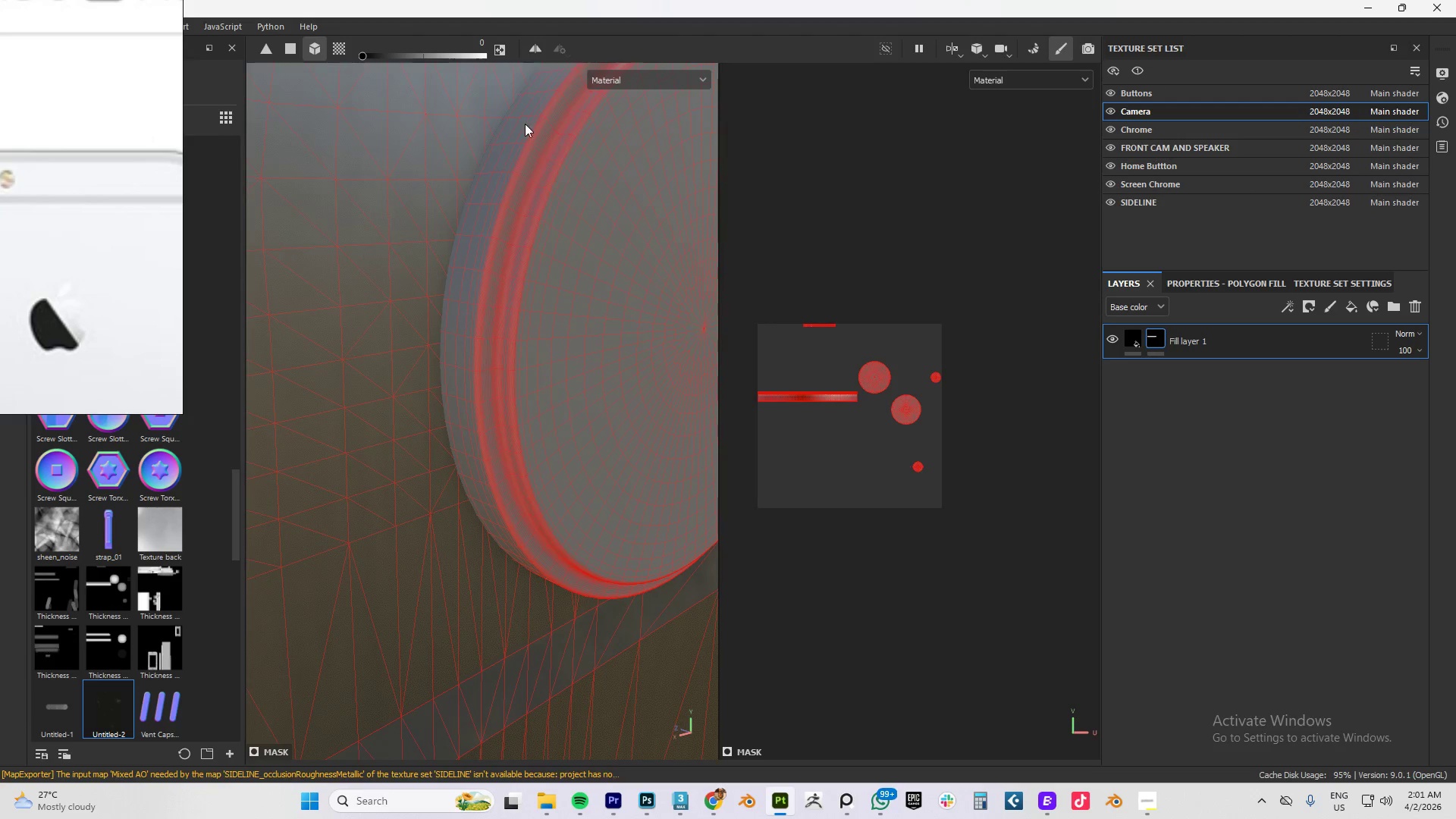 
left_click([341, 52])
 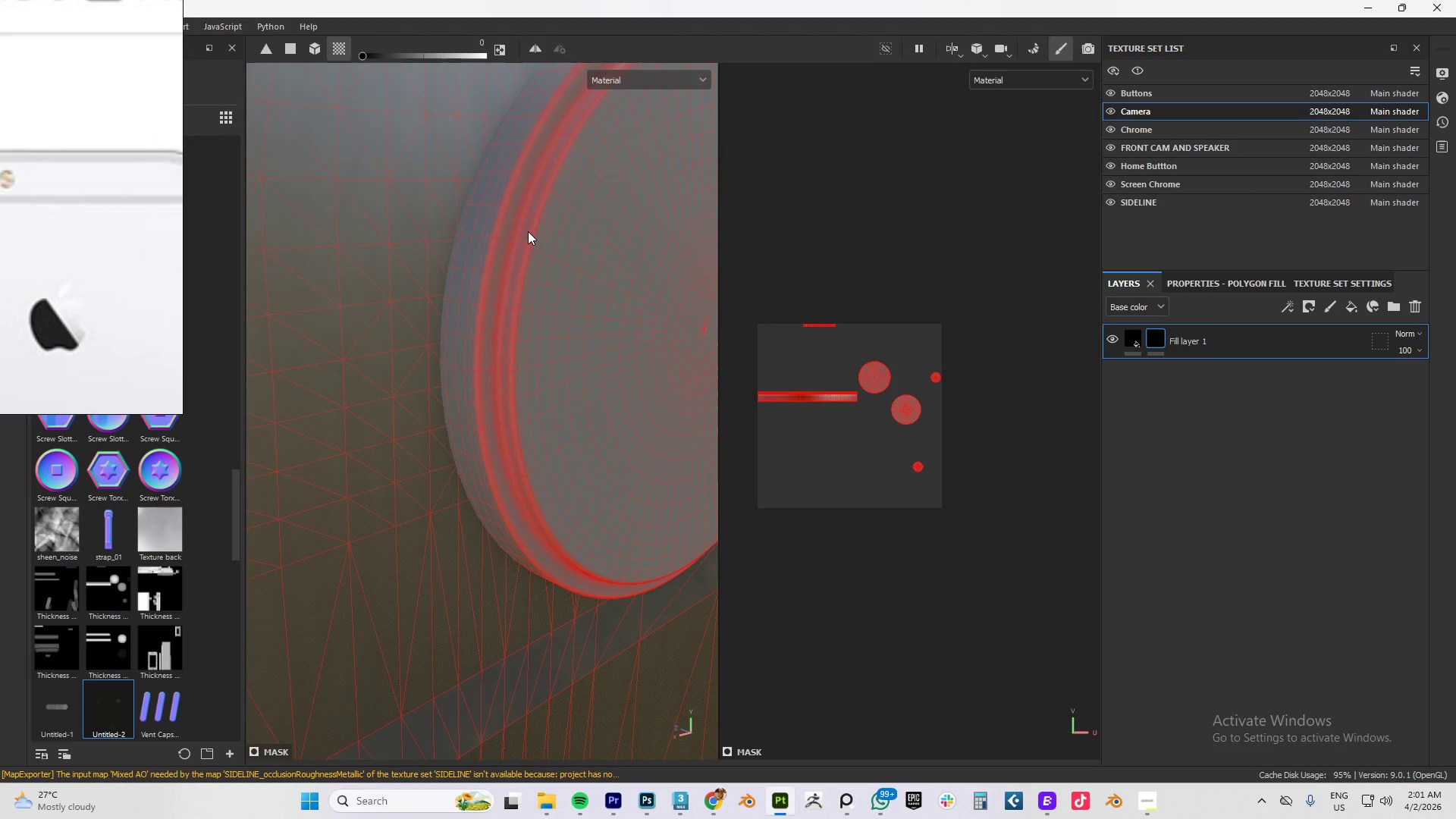 
left_click([528, 234])
 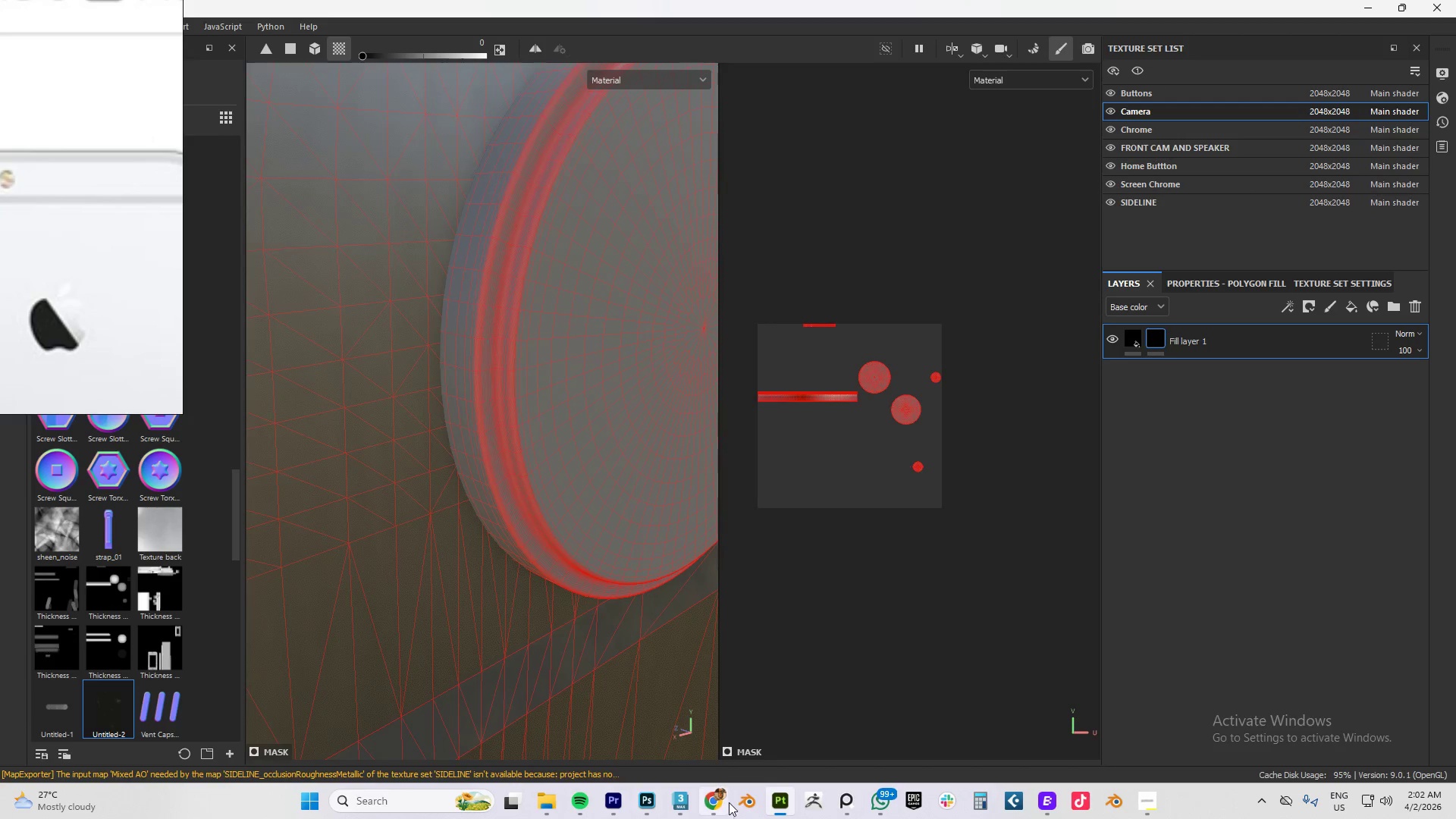 
left_click([672, 805])
 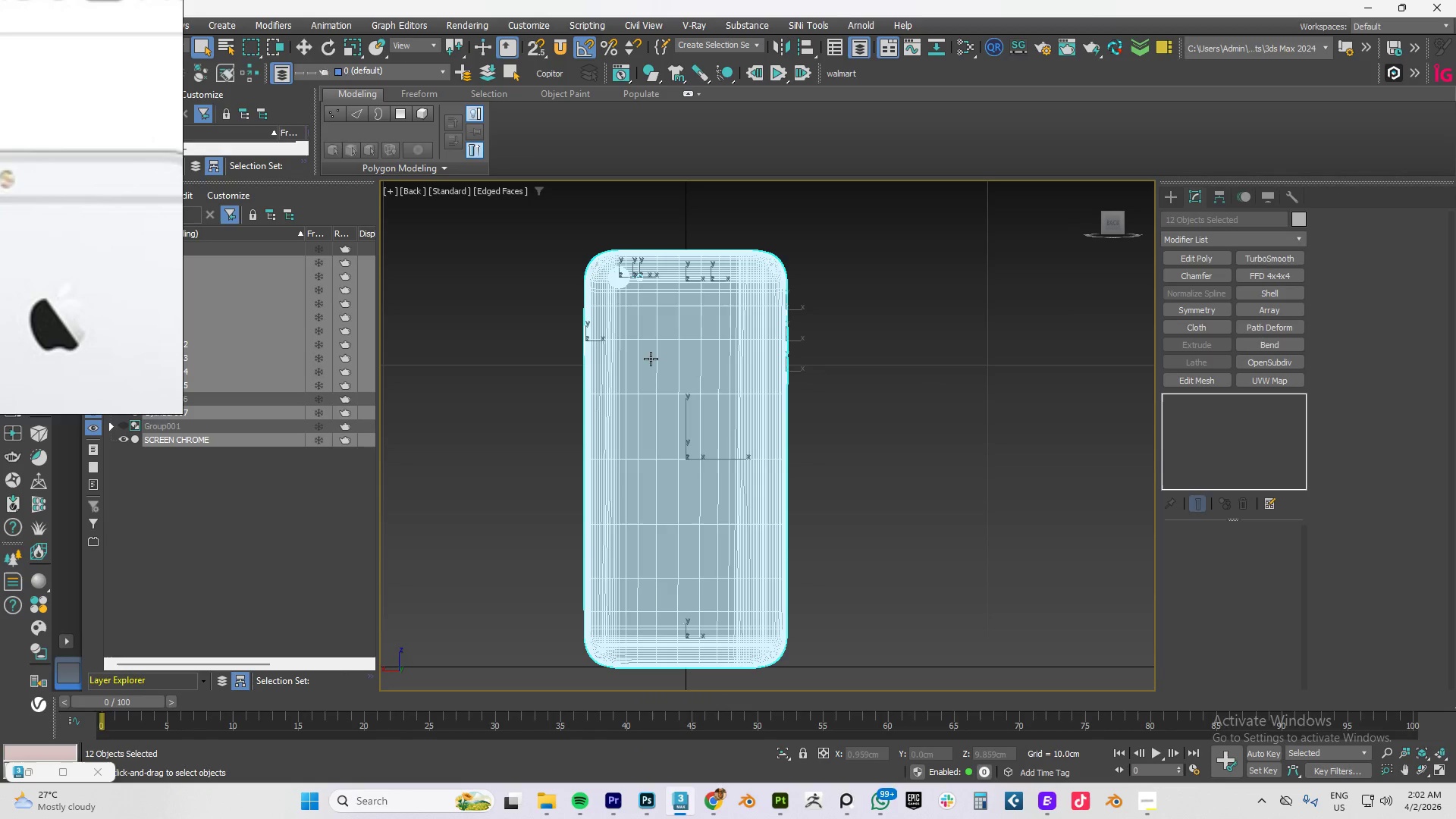 
scroll: coordinate [682, 313], scroll_direction: down, amount: 1.0
 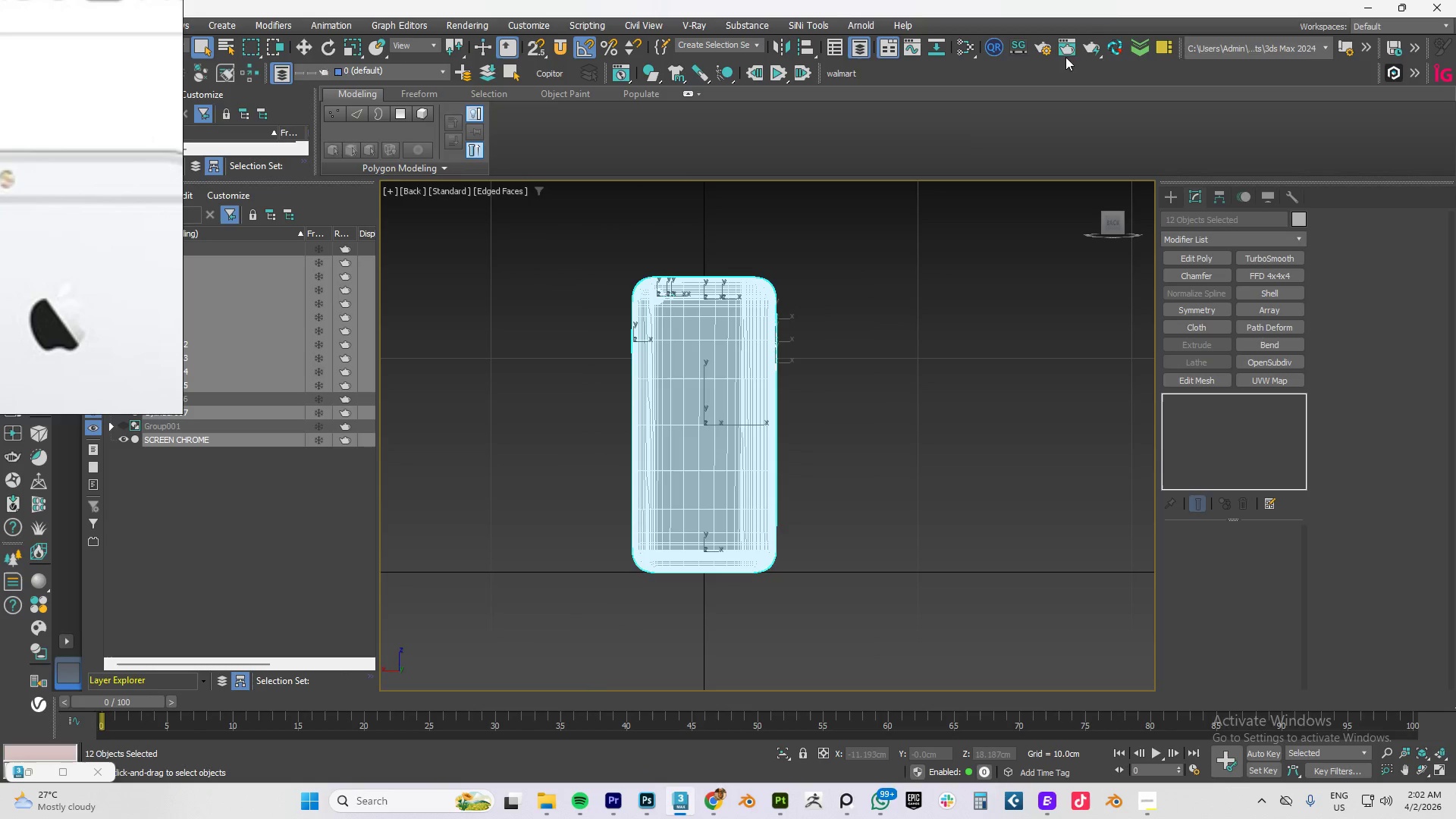 
left_click([1120, 49])
 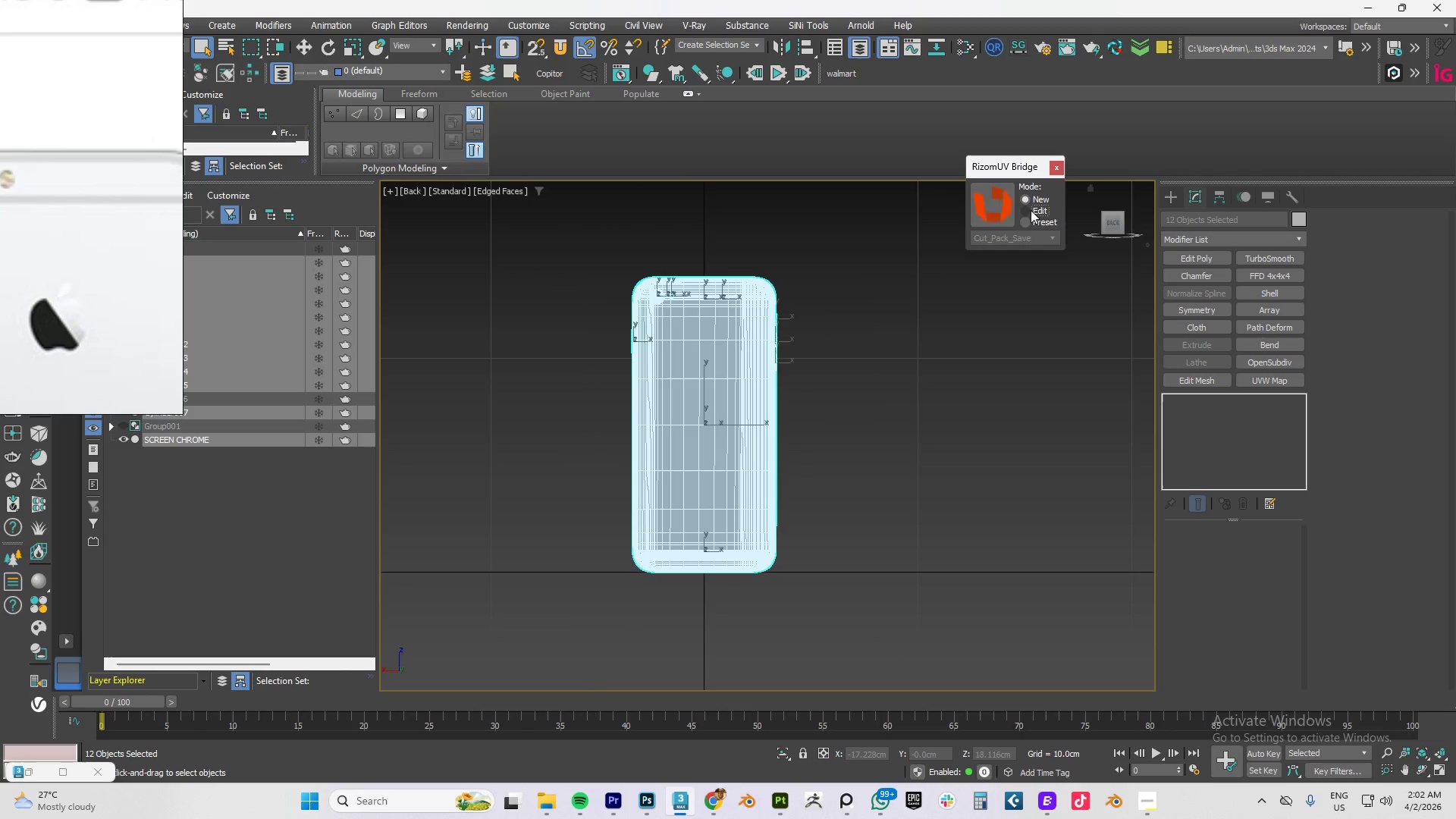 
double_click([990, 207])
 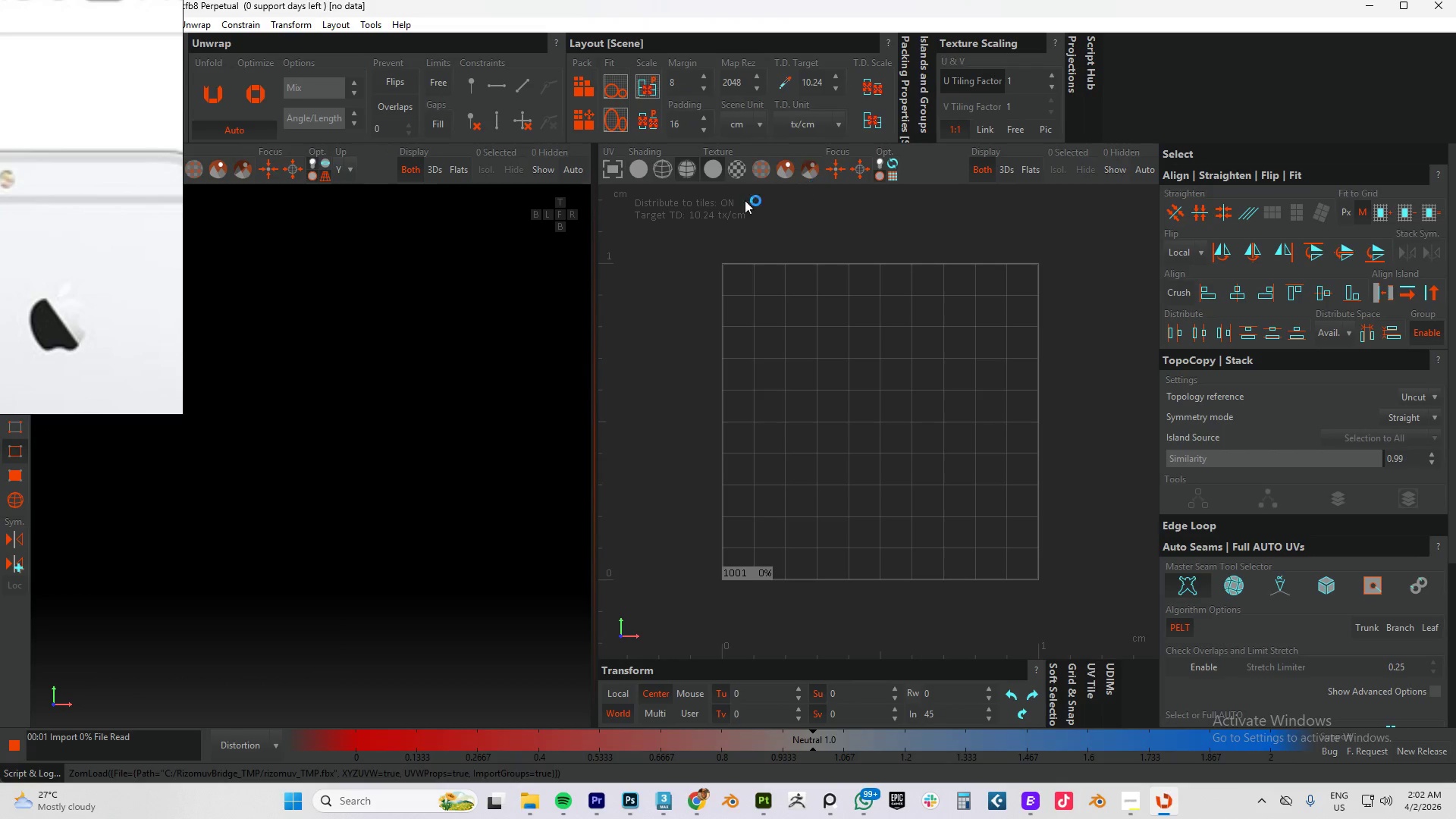 
wait(12.89)
 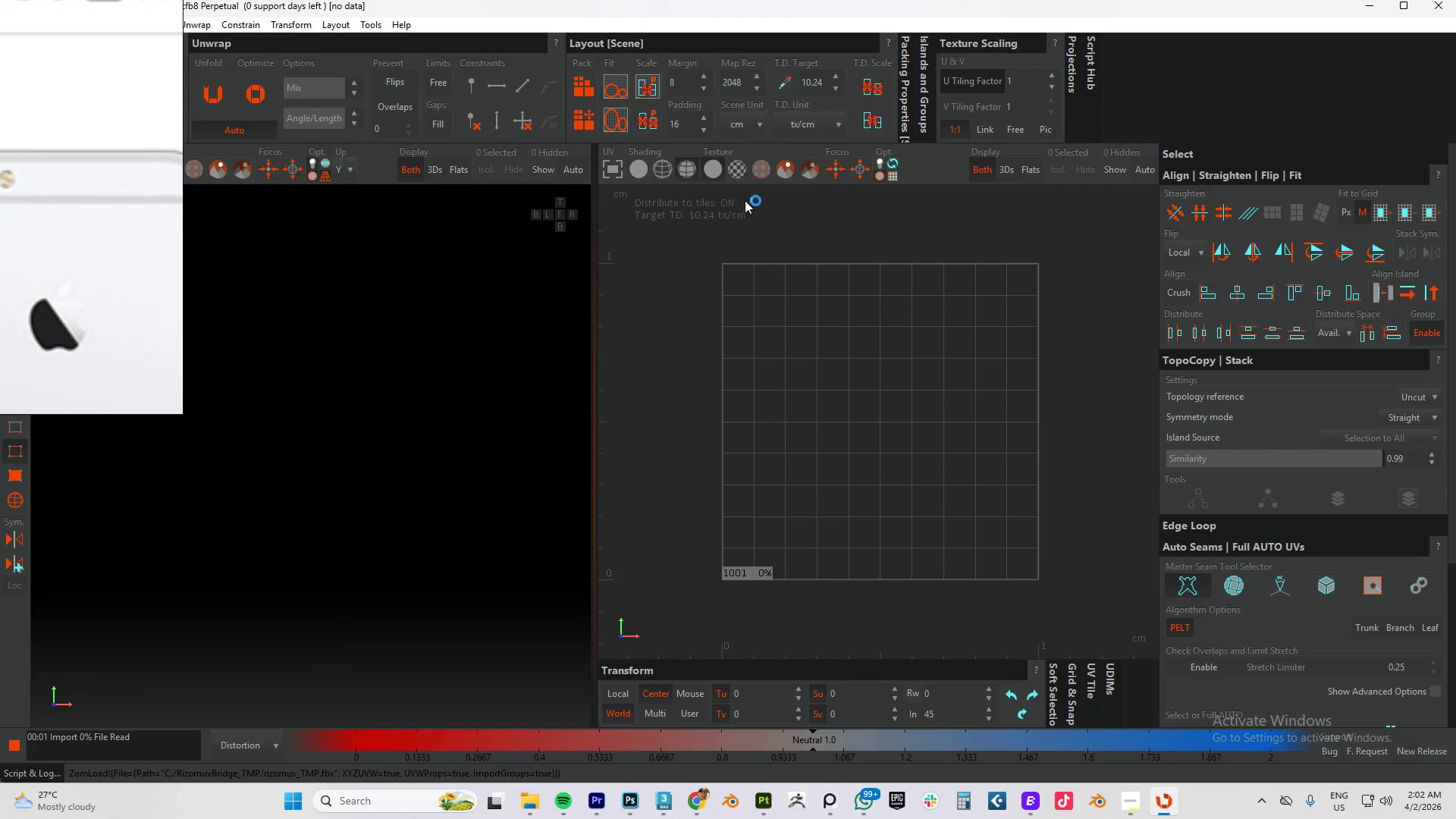 
scroll: coordinate [377, 335], scroll_direction: up, amount: 14.0
 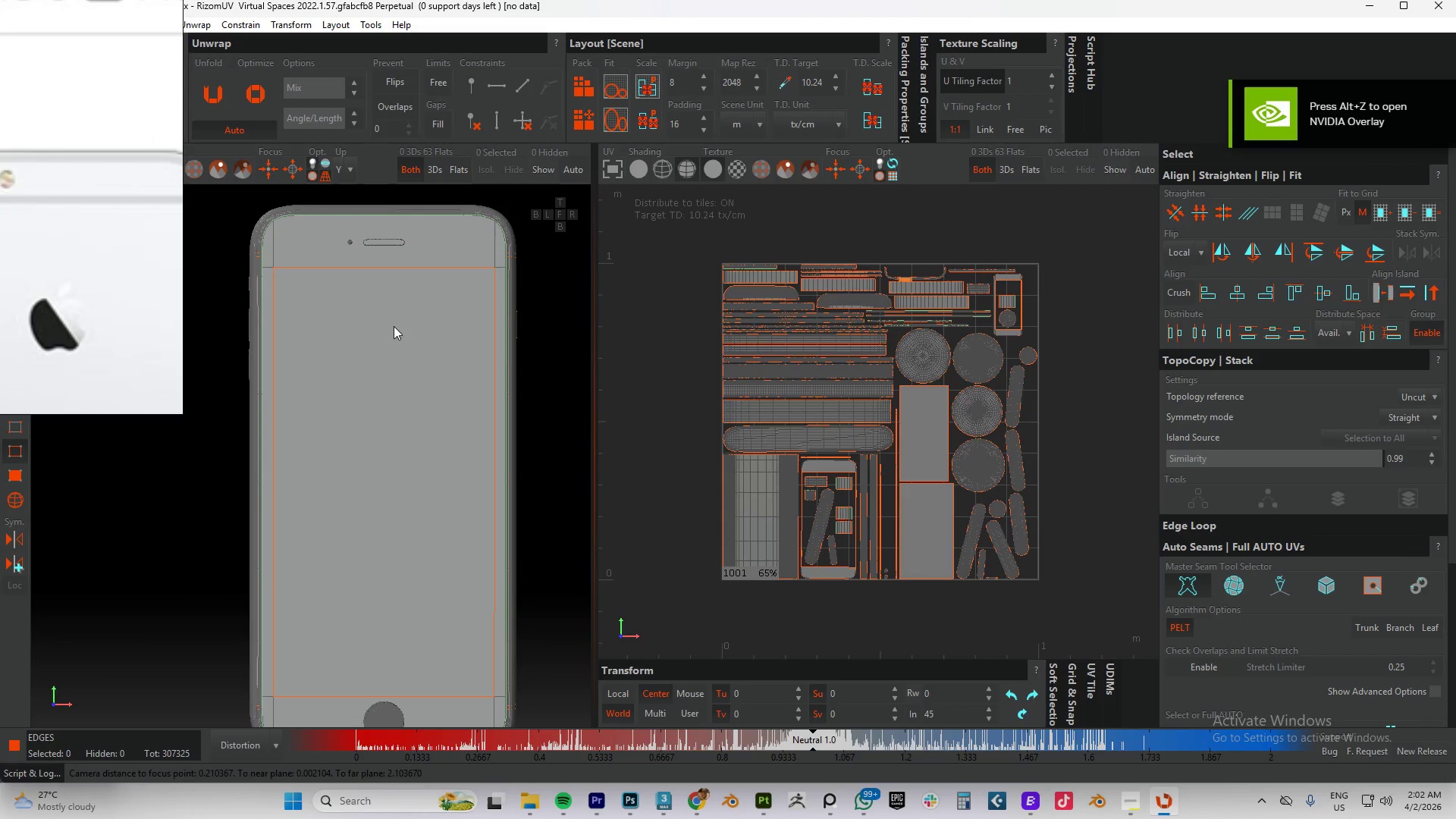 
hold_key(key=AltLeft, duration=0.89)
left_click_drag(start_coordinate=[457, 333], to_coordinate=[238, 370])
 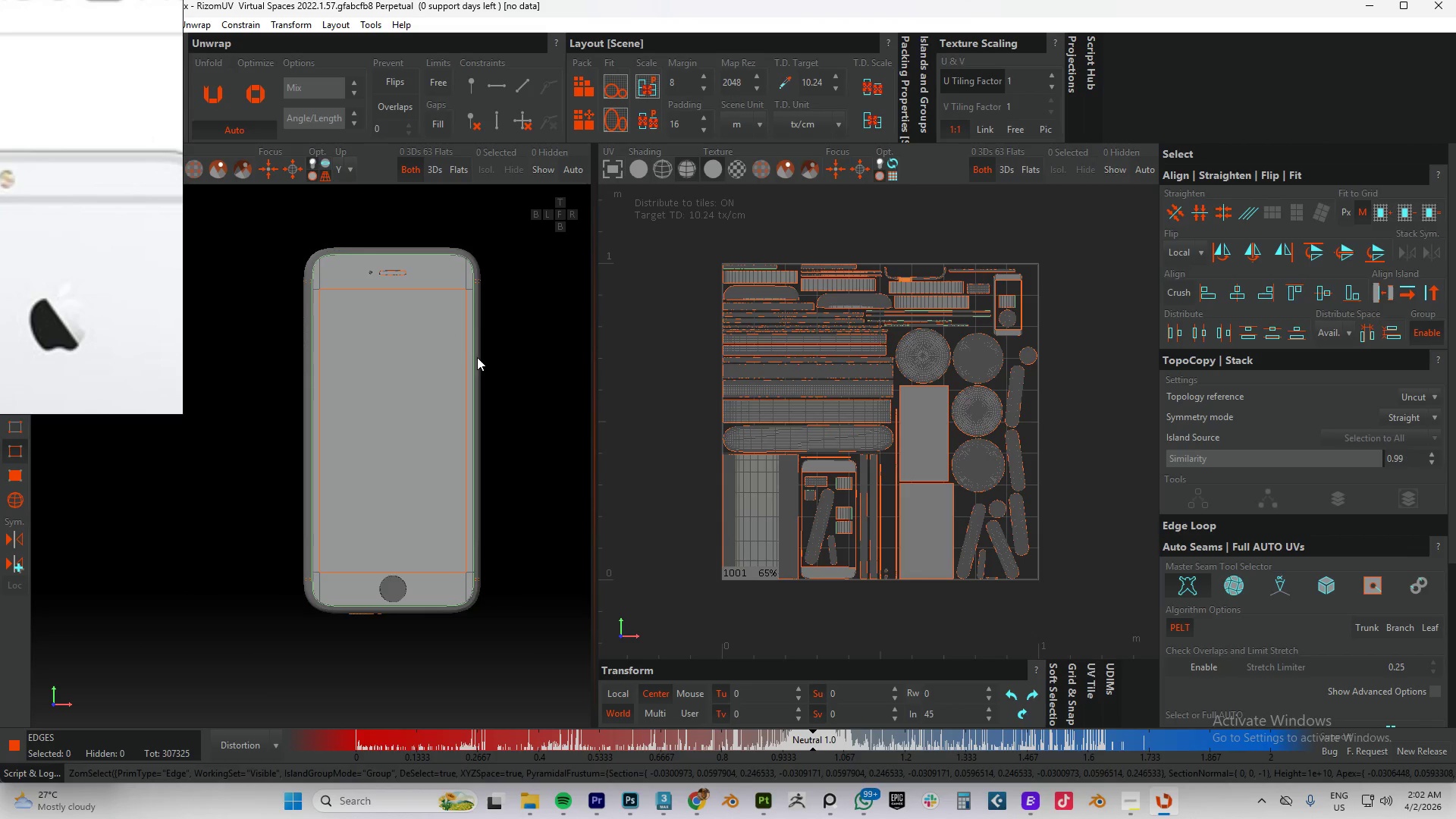 
scroll: coordinate [410, 331], scroll_direction: down, amount: 2.0
 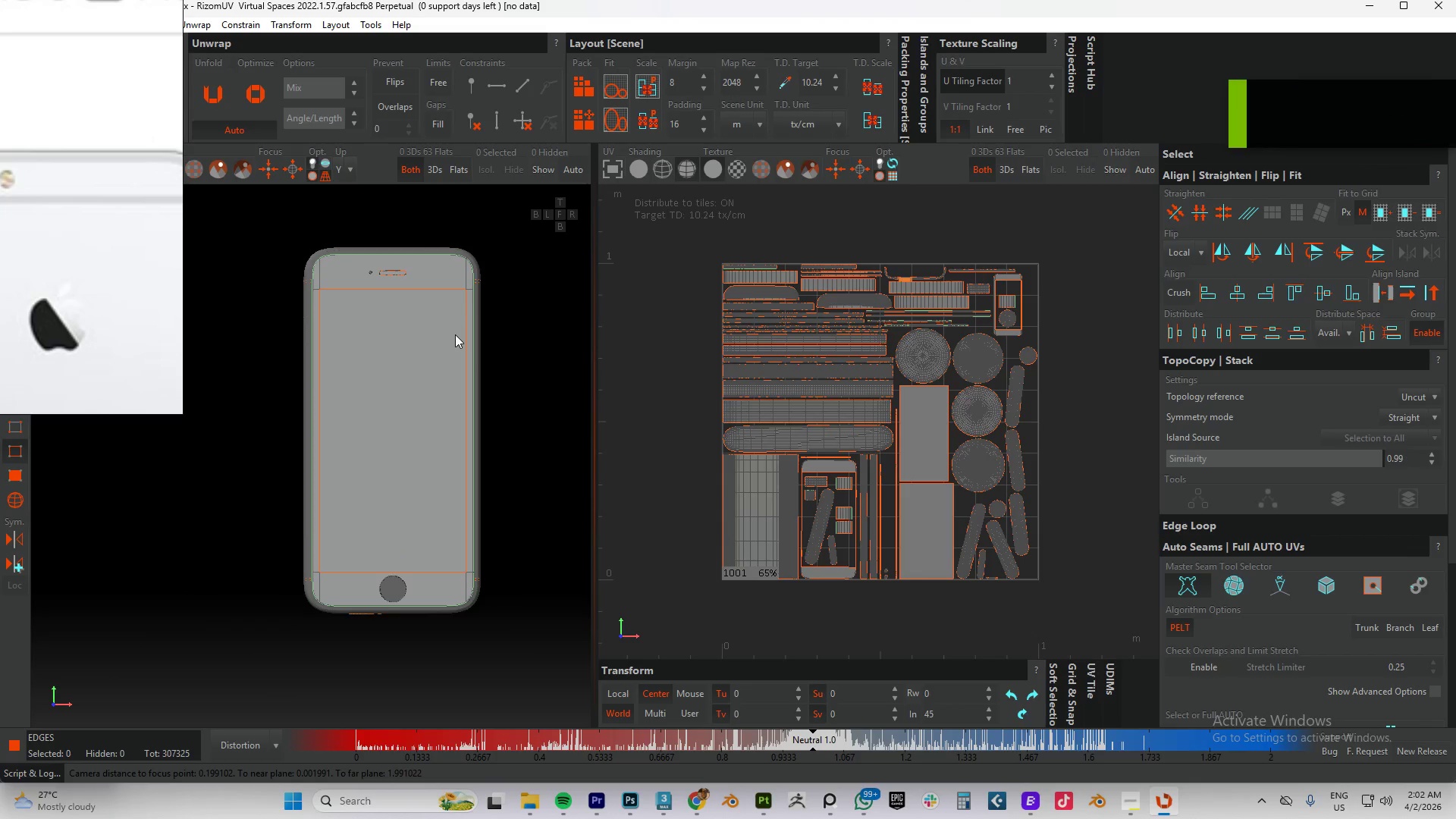 
hold_key(key=AltLeft, duration=0.89)
 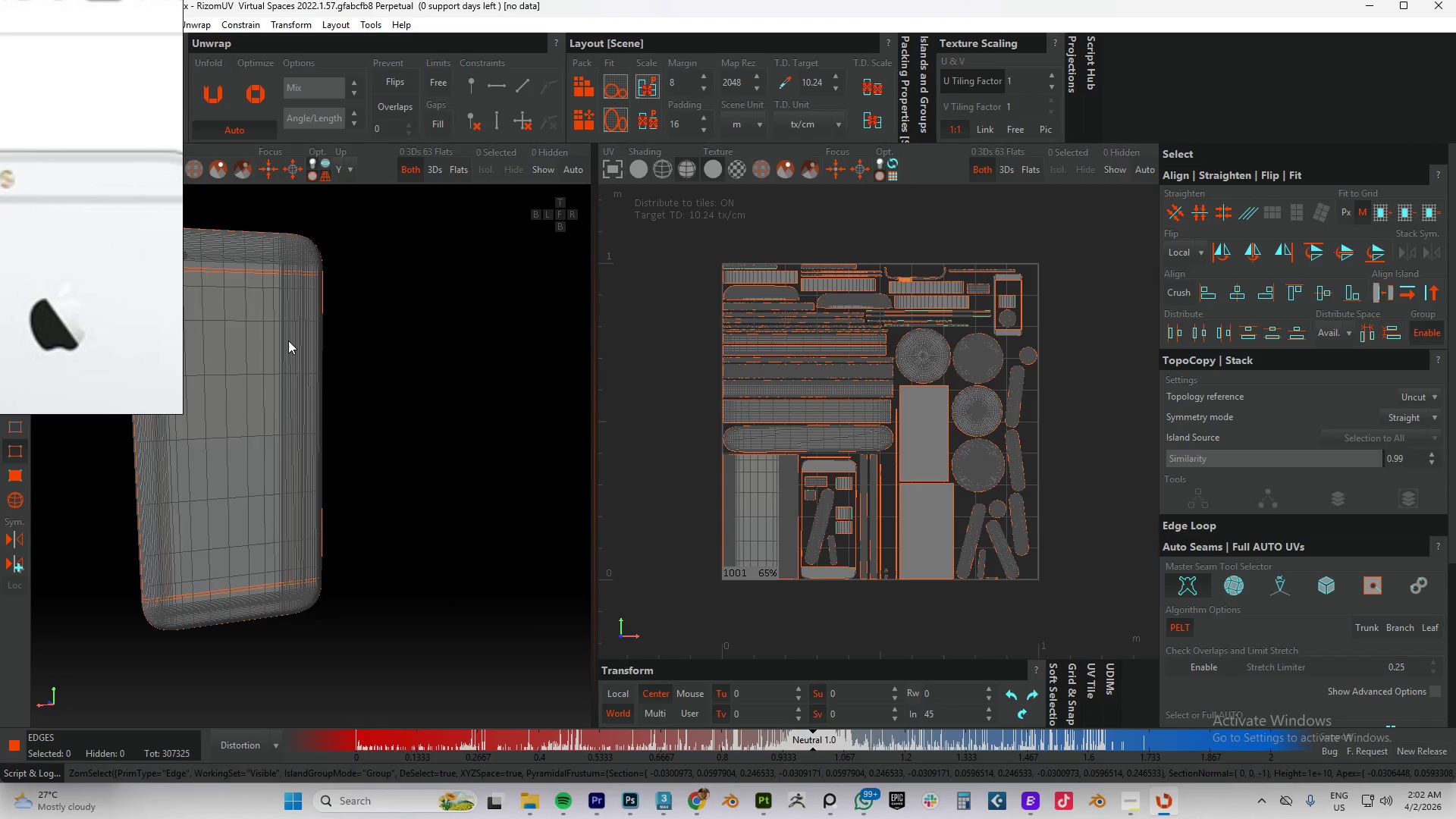 
hold_key(key=AltLeft, duration=0.98)
 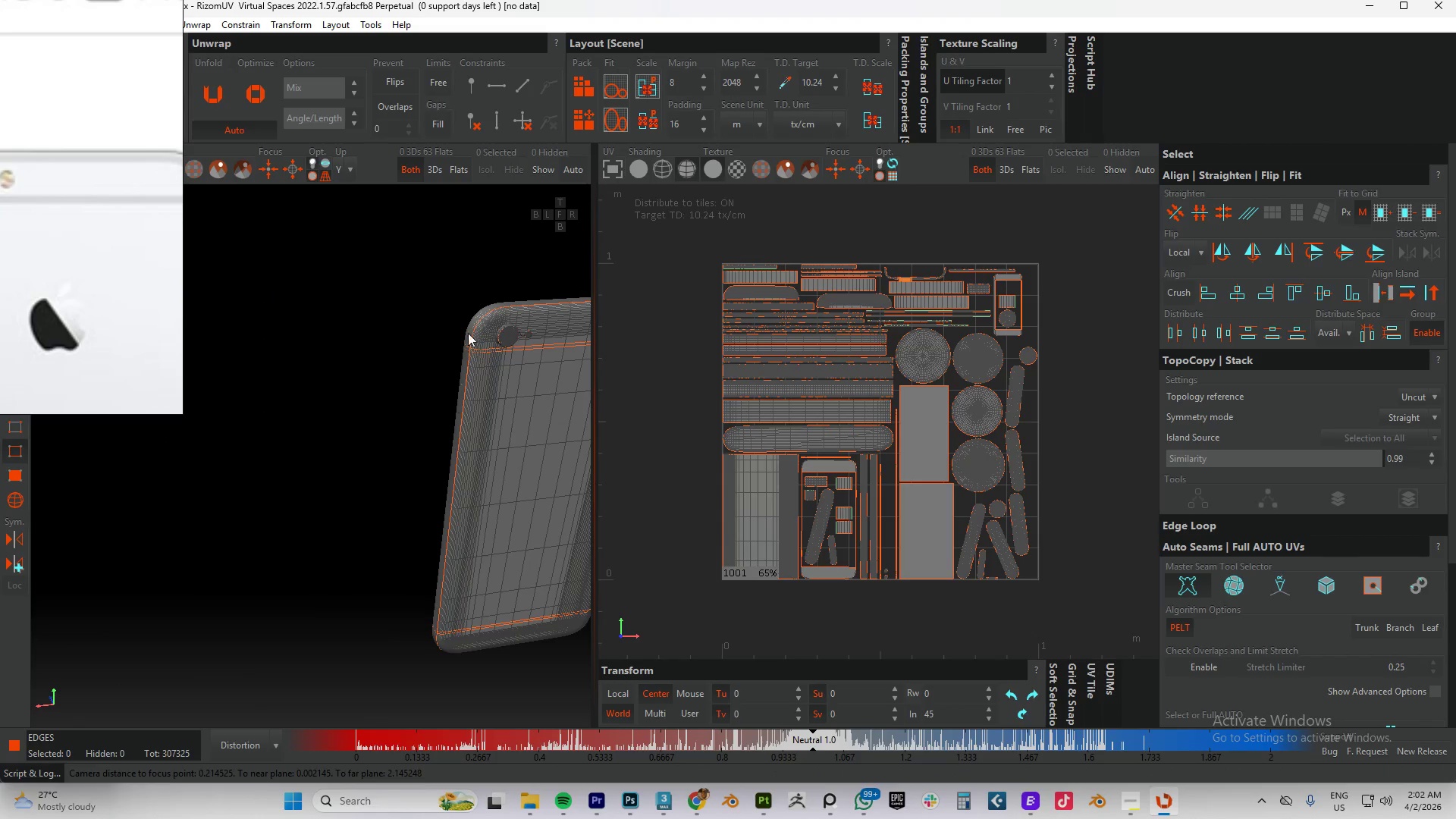 
hold_key(key=AltLeft, duration=0.97)
 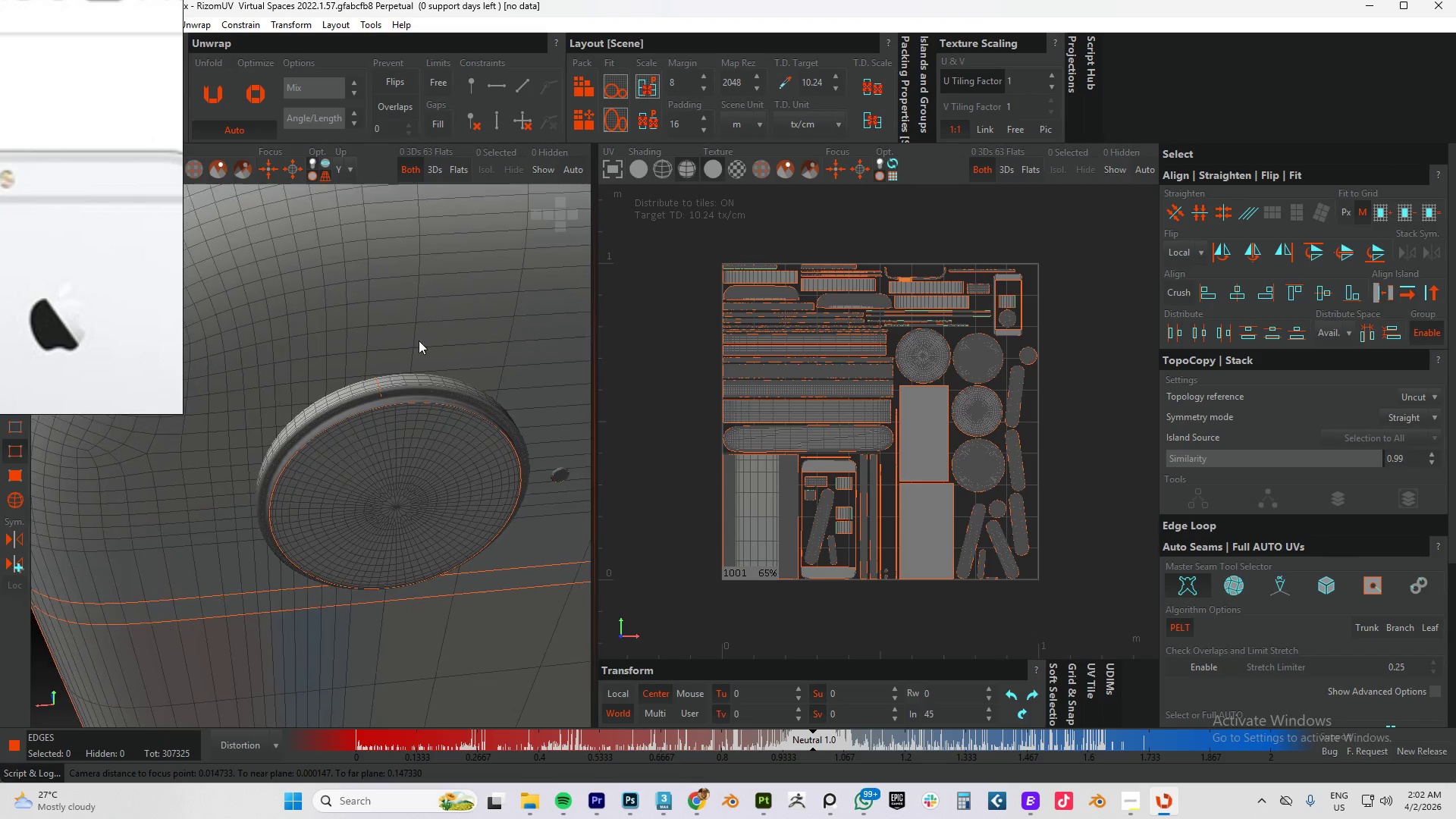 
scroll: coordinate [359, 375], scroll_direction: up, amount: 20.0
 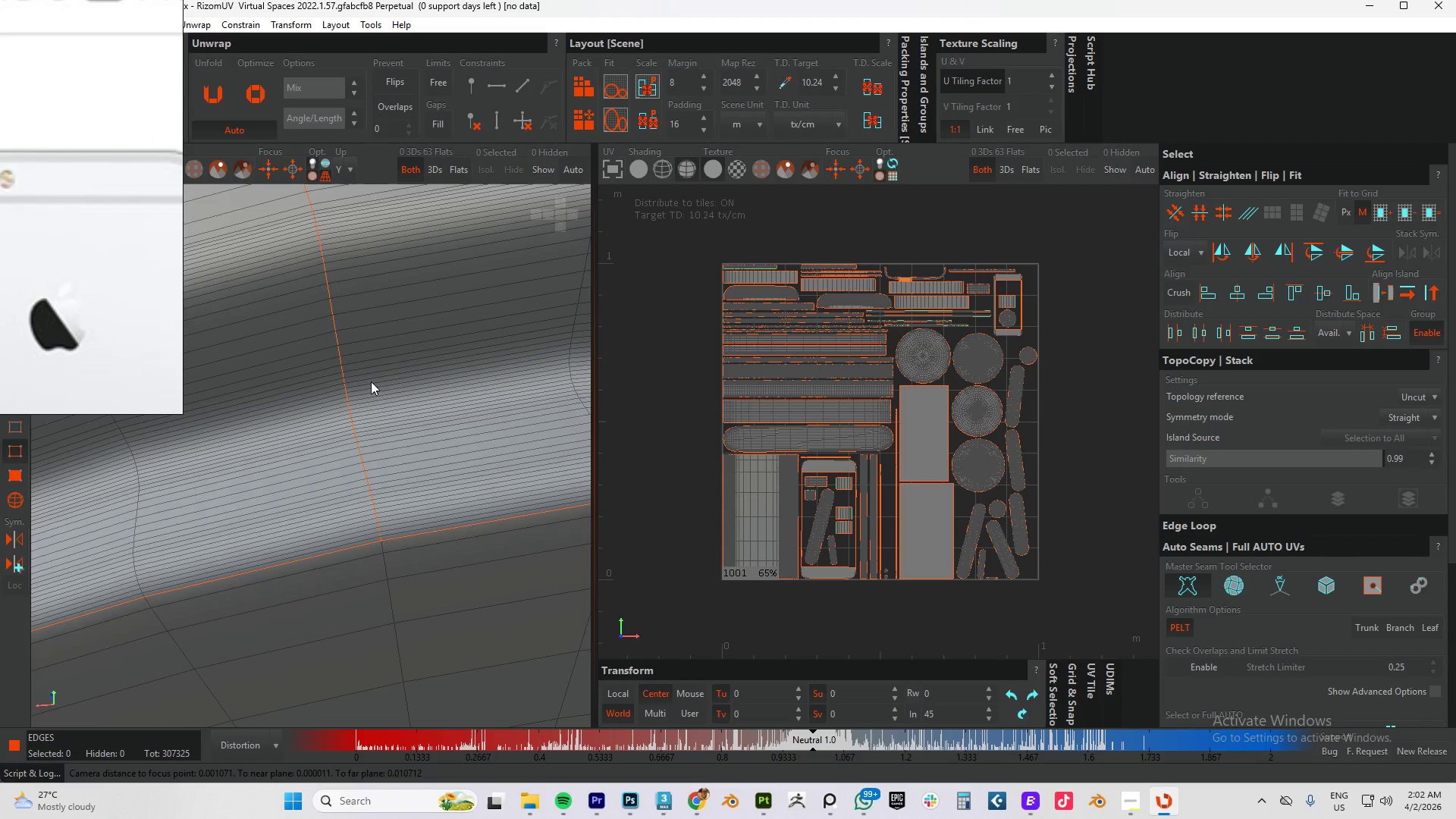 
key(F2)
 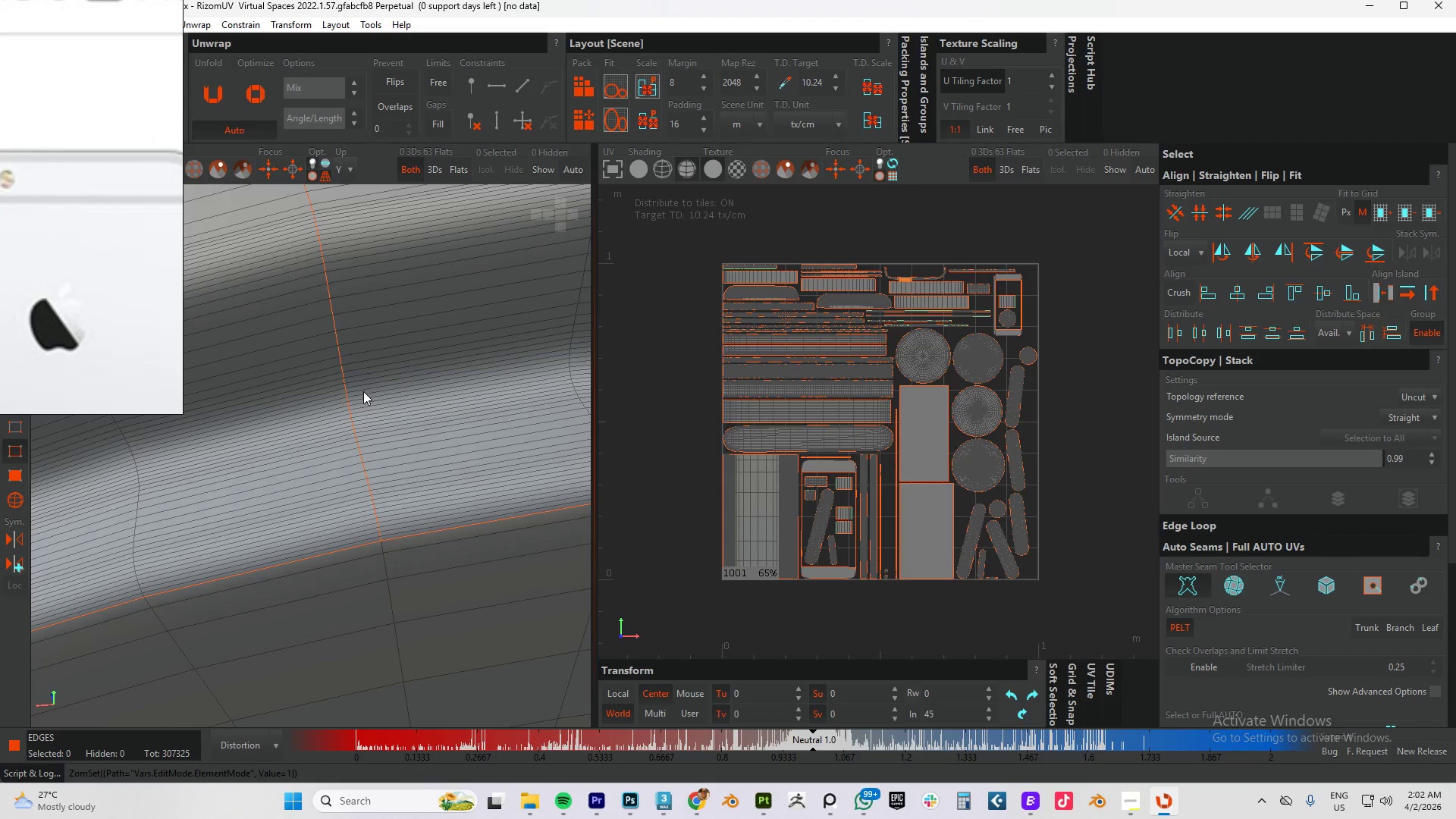 
double_click([363, 389])
 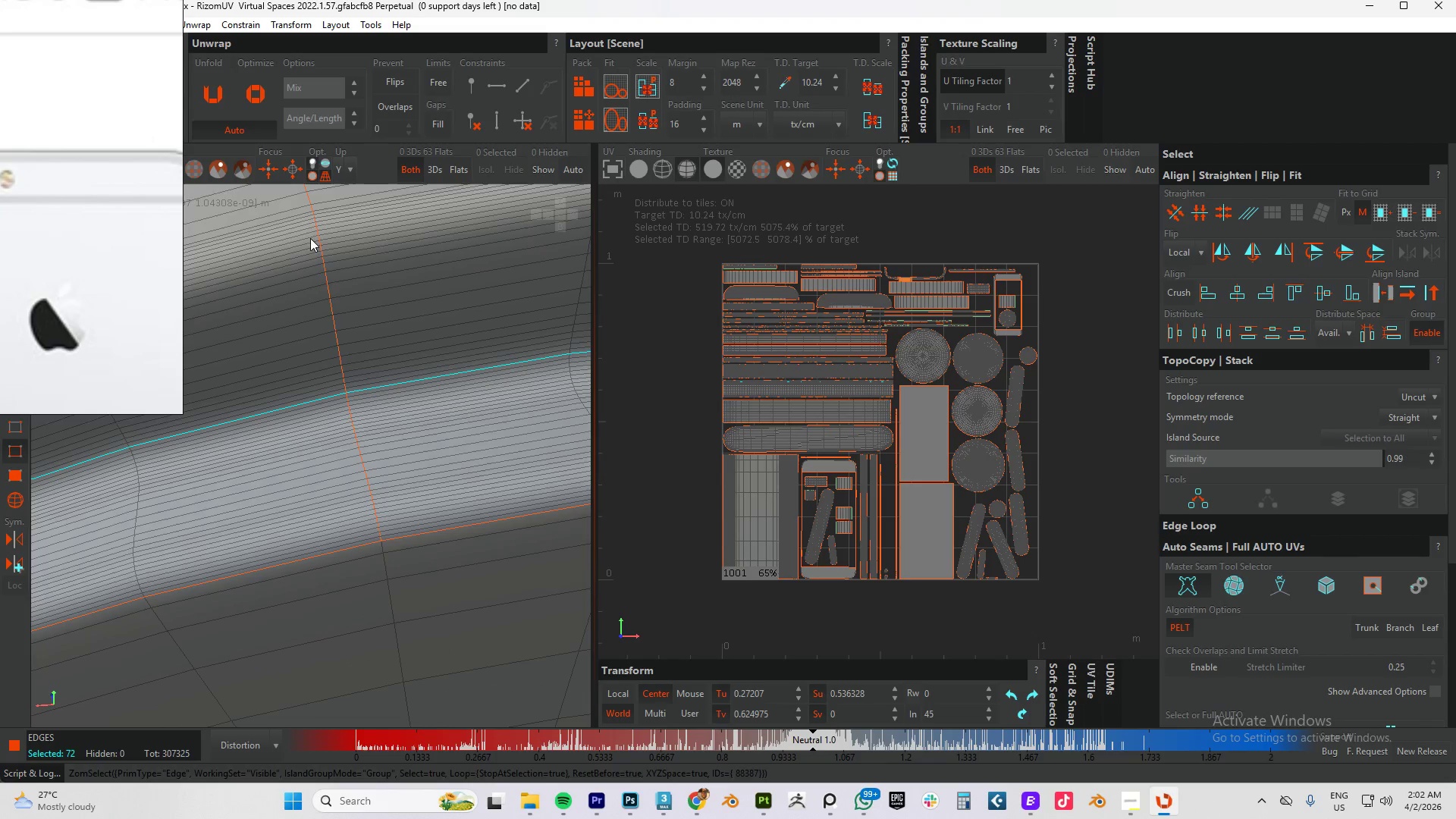 
scroll: coordinate [344, 271], scroll_direction: down, amount: 8.0
 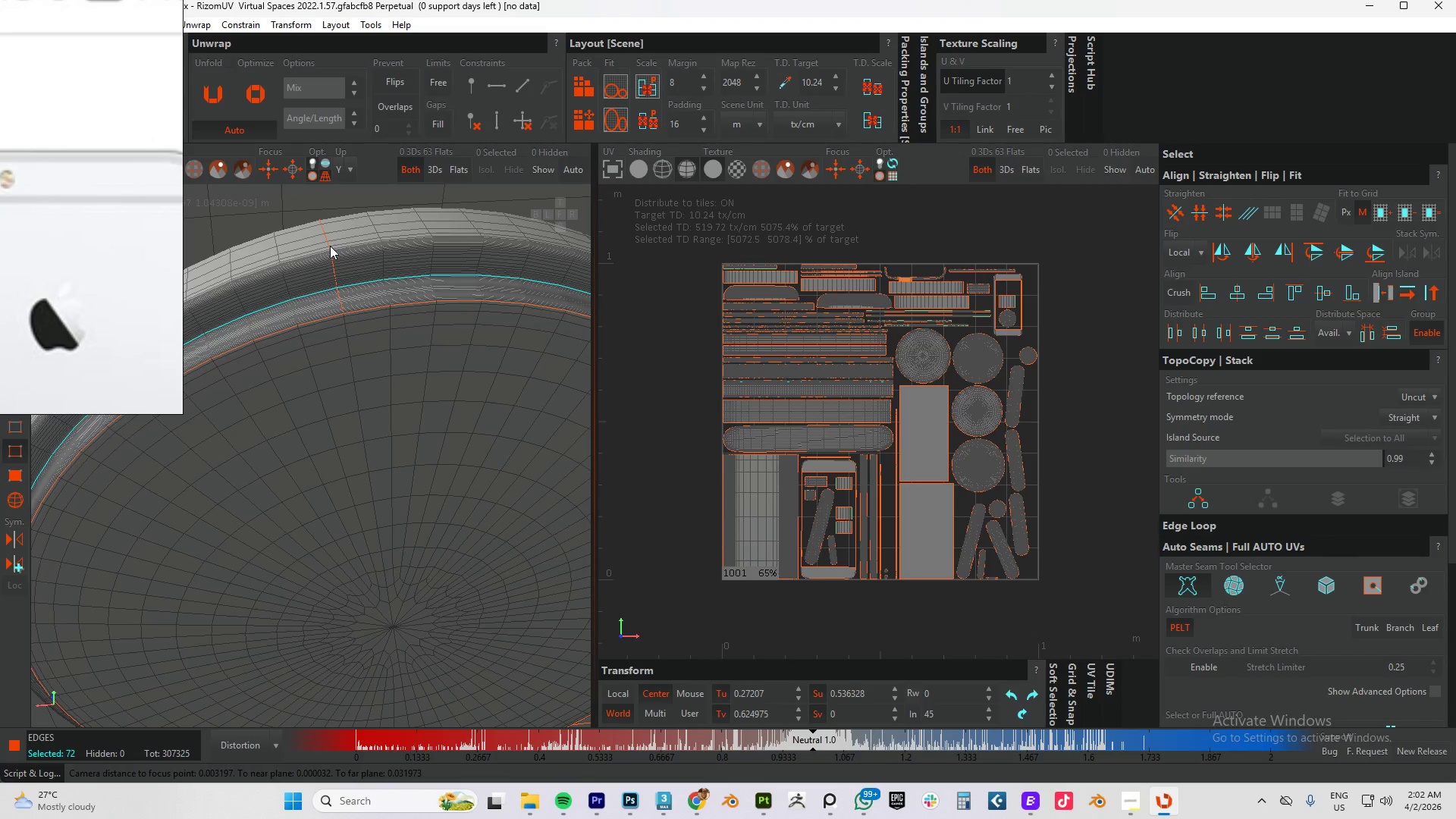 
hold_key(key=ControlLeft, duration=1.53)
 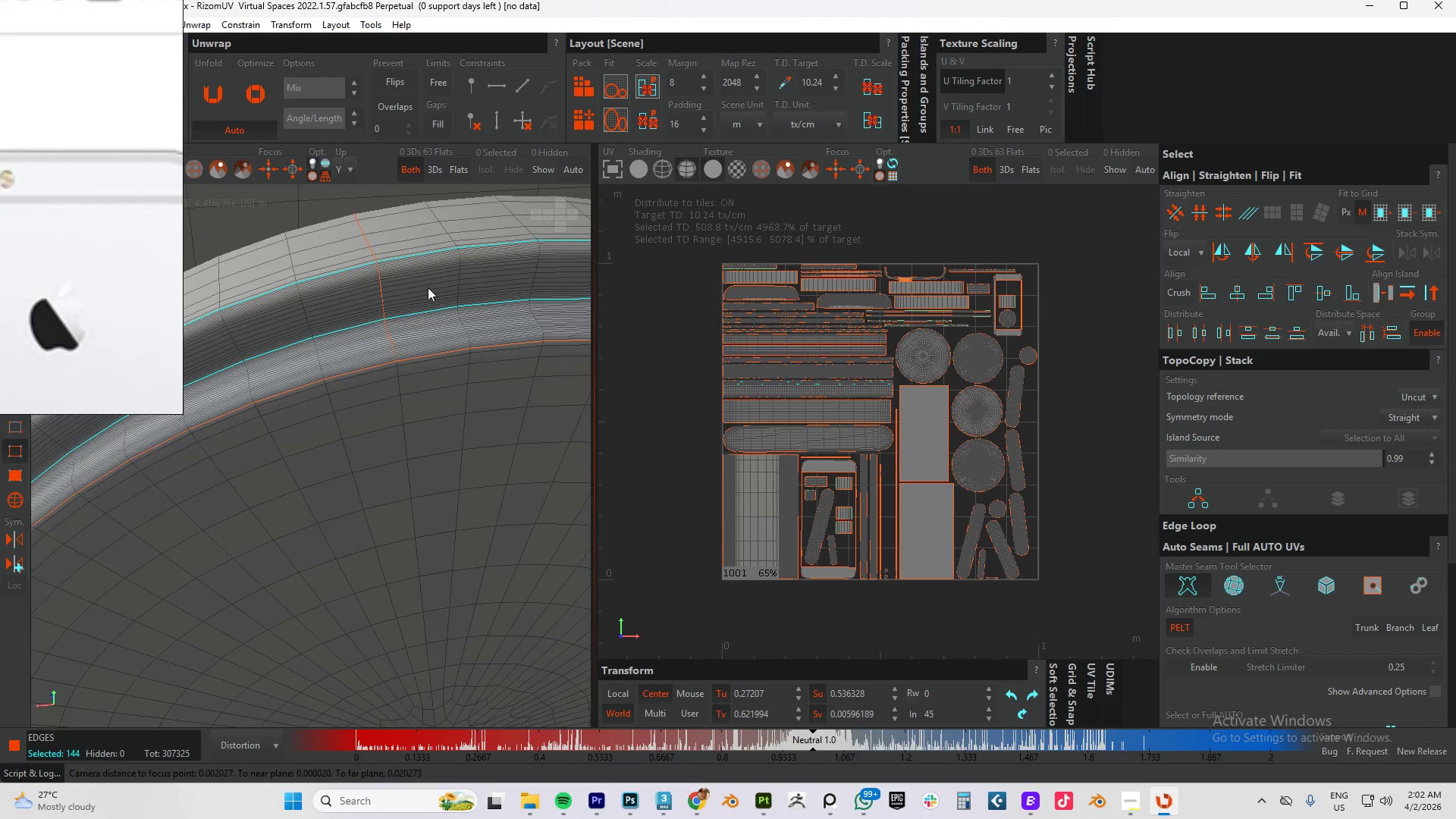 
scroll: coordinate [337, 256], scroll_direction: up, amount: 5.0
 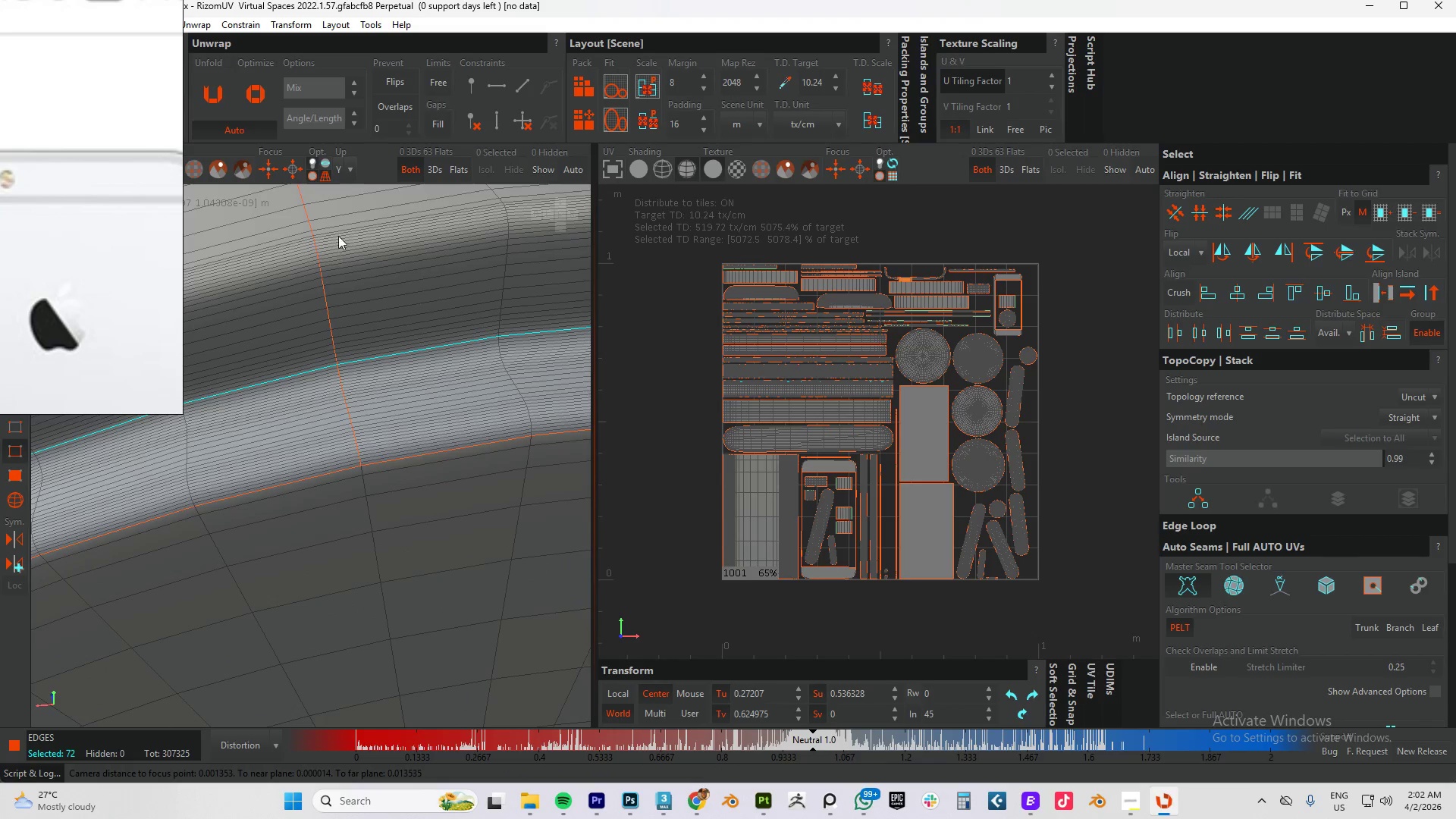 
left_click([339, 230])
 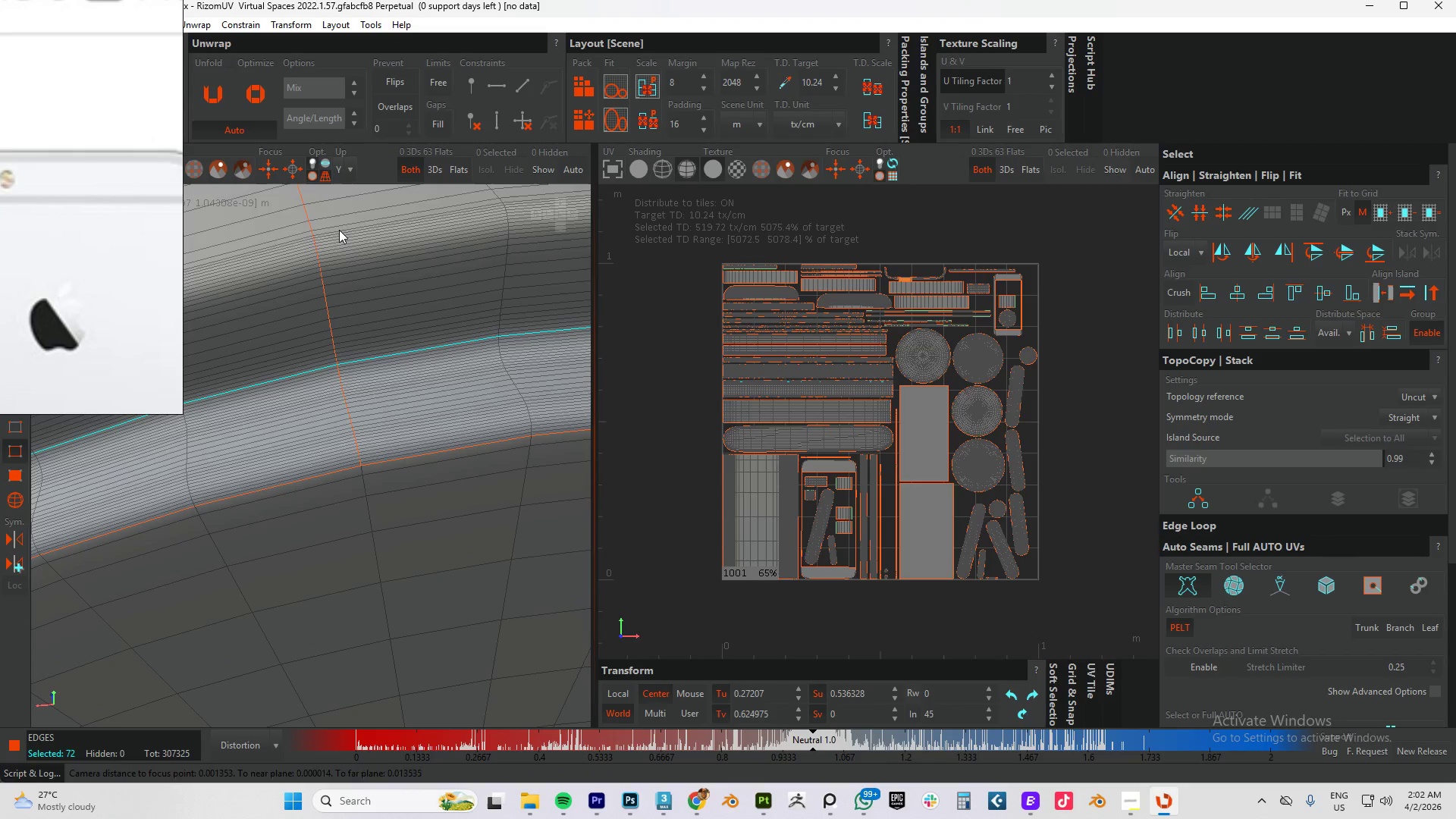 
double_click([339, 230])
 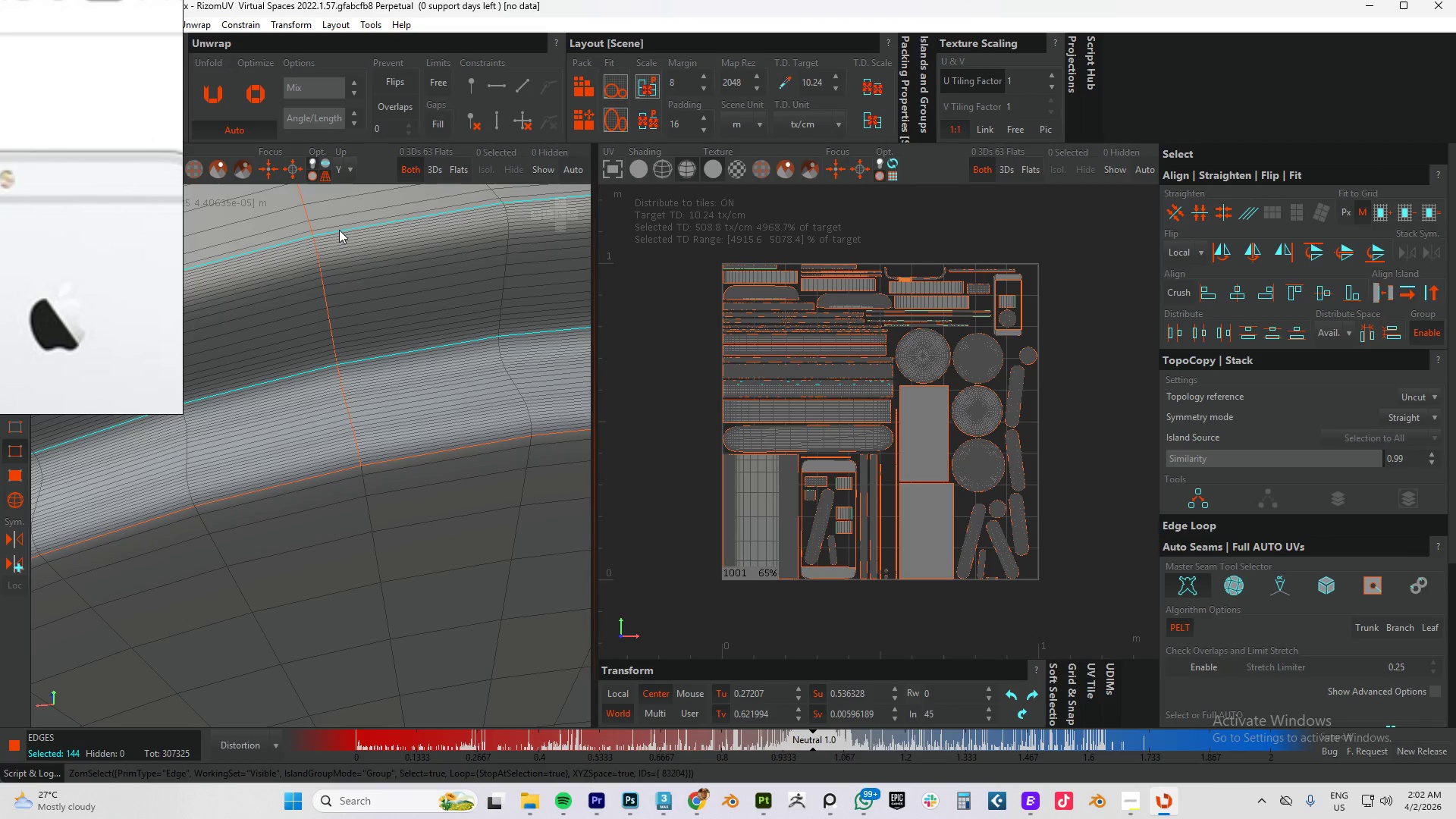 
key(Control+ControlLeft)
 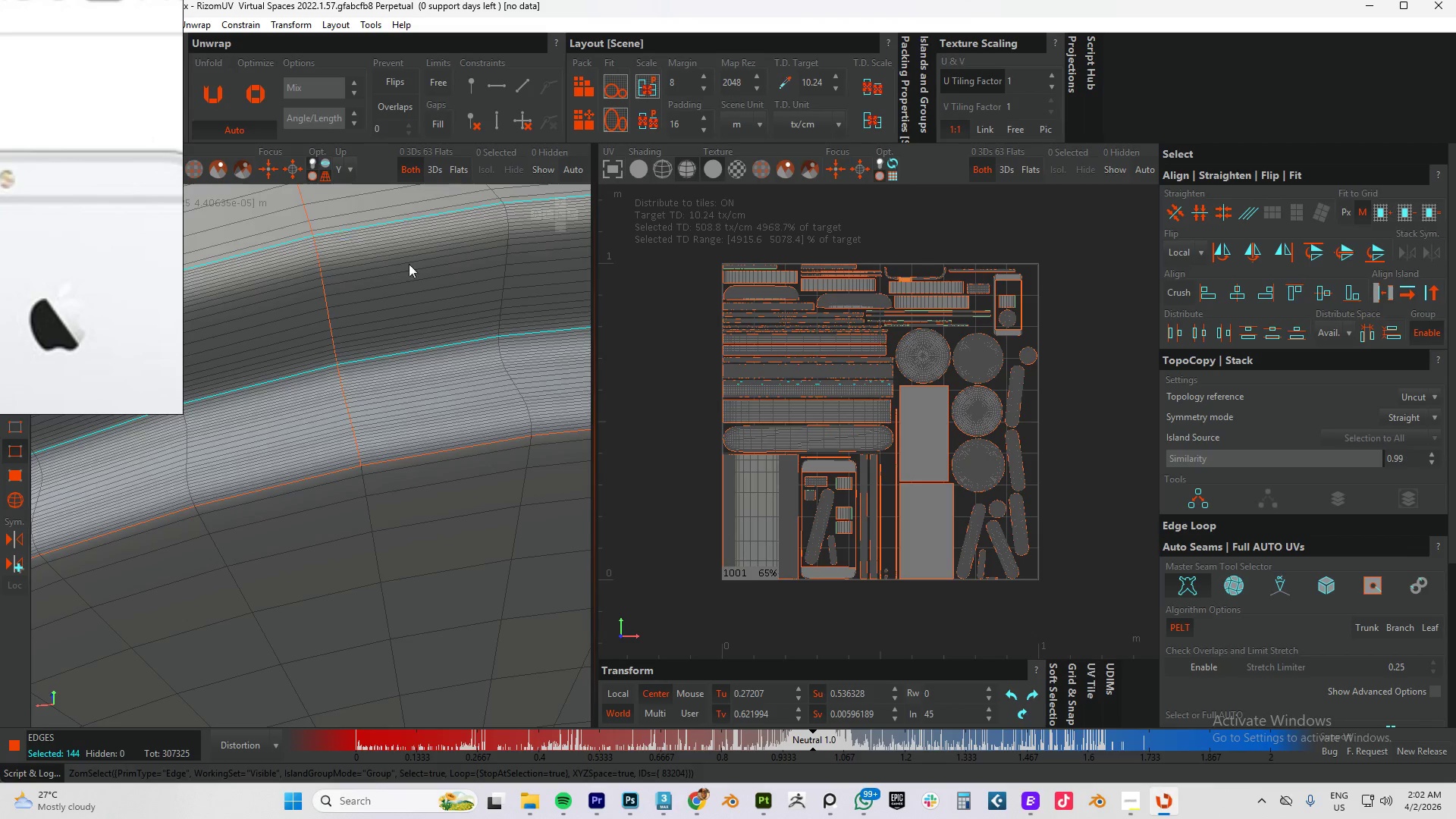 
scroll: coordinate [428, 287], scroll_direction: down, amount: 7.0
 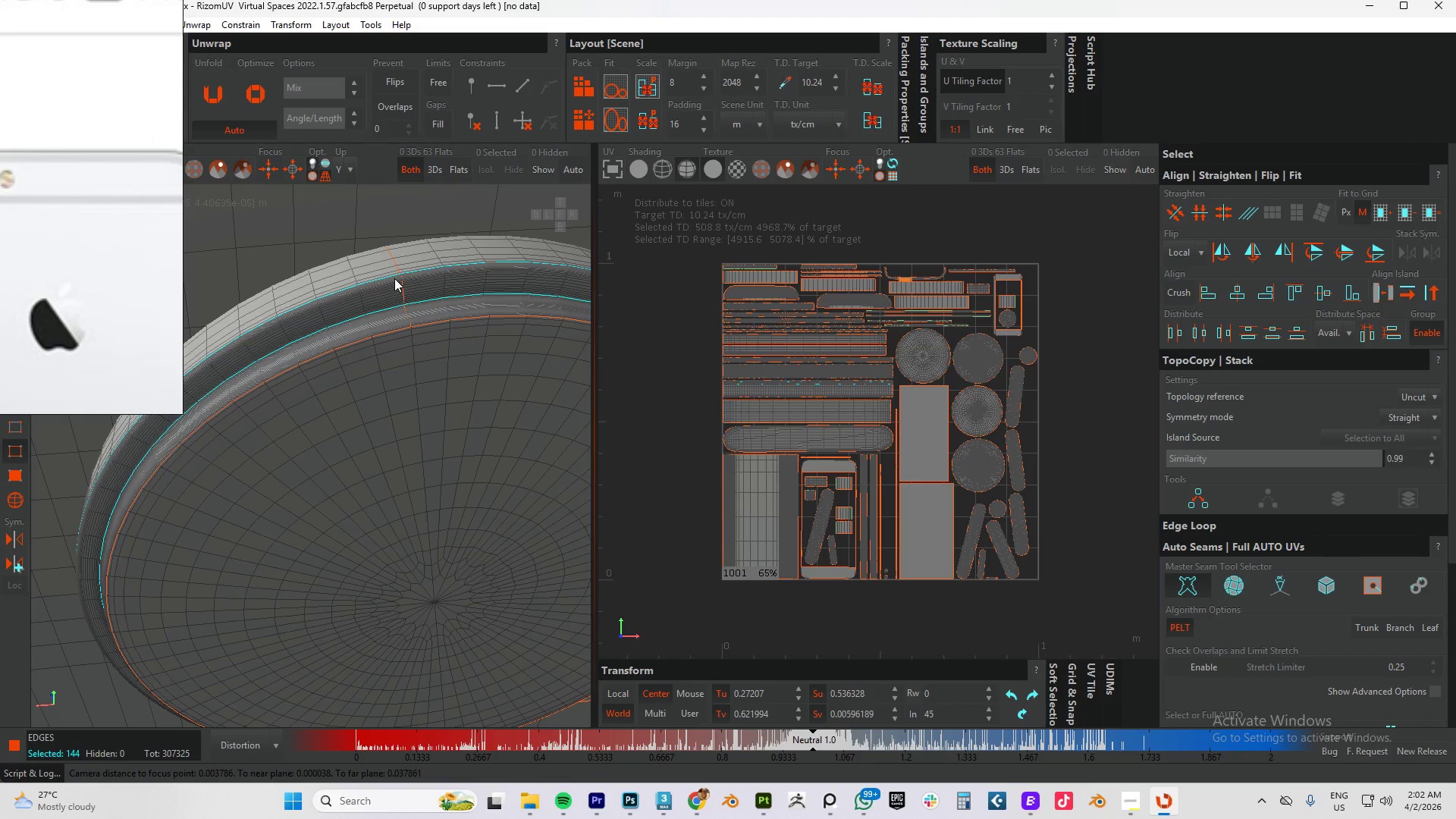 
type(cup)
 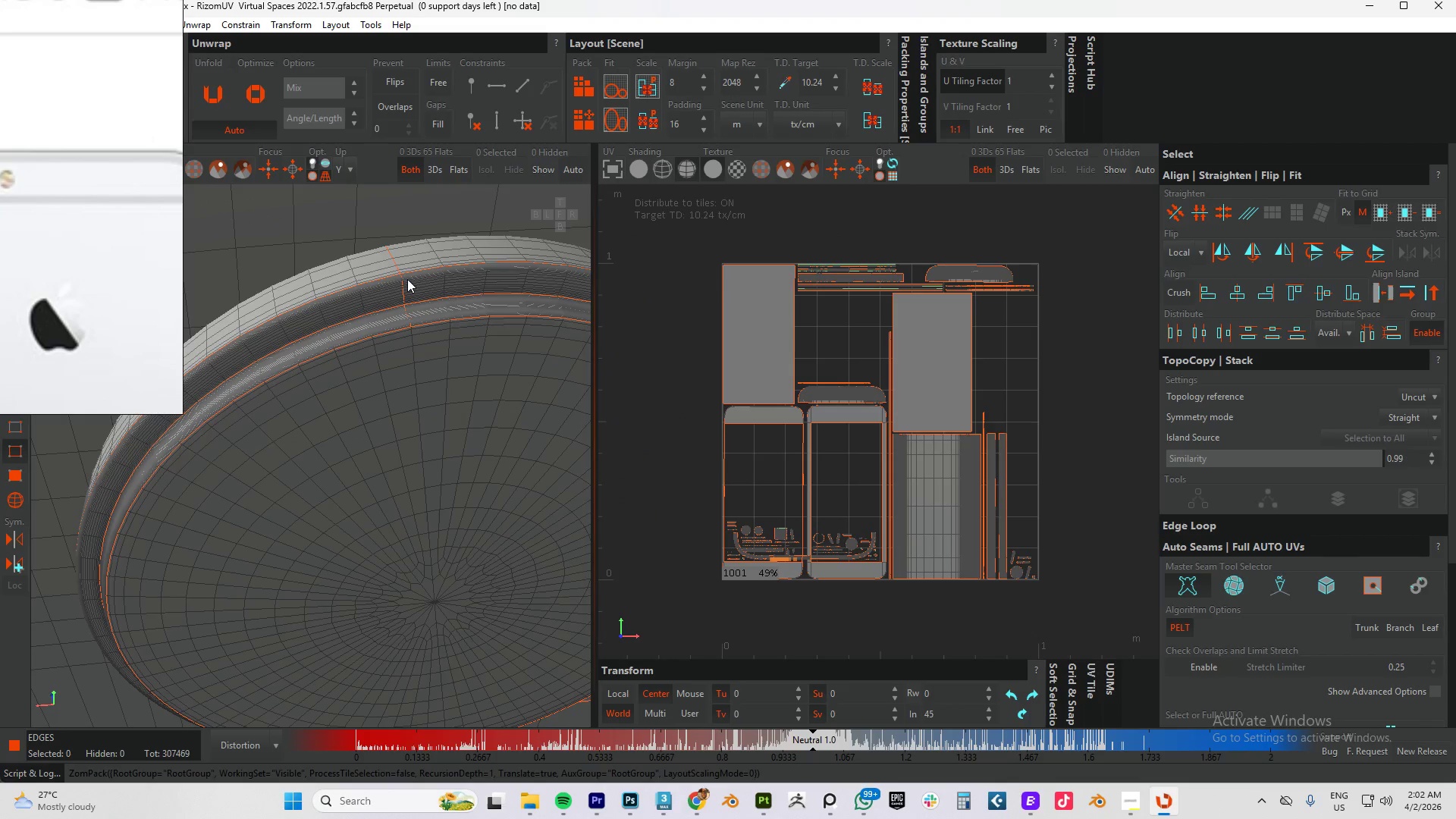 
scroll: coordinate [422, 354], scroll_direction: down, amount: 8.0
 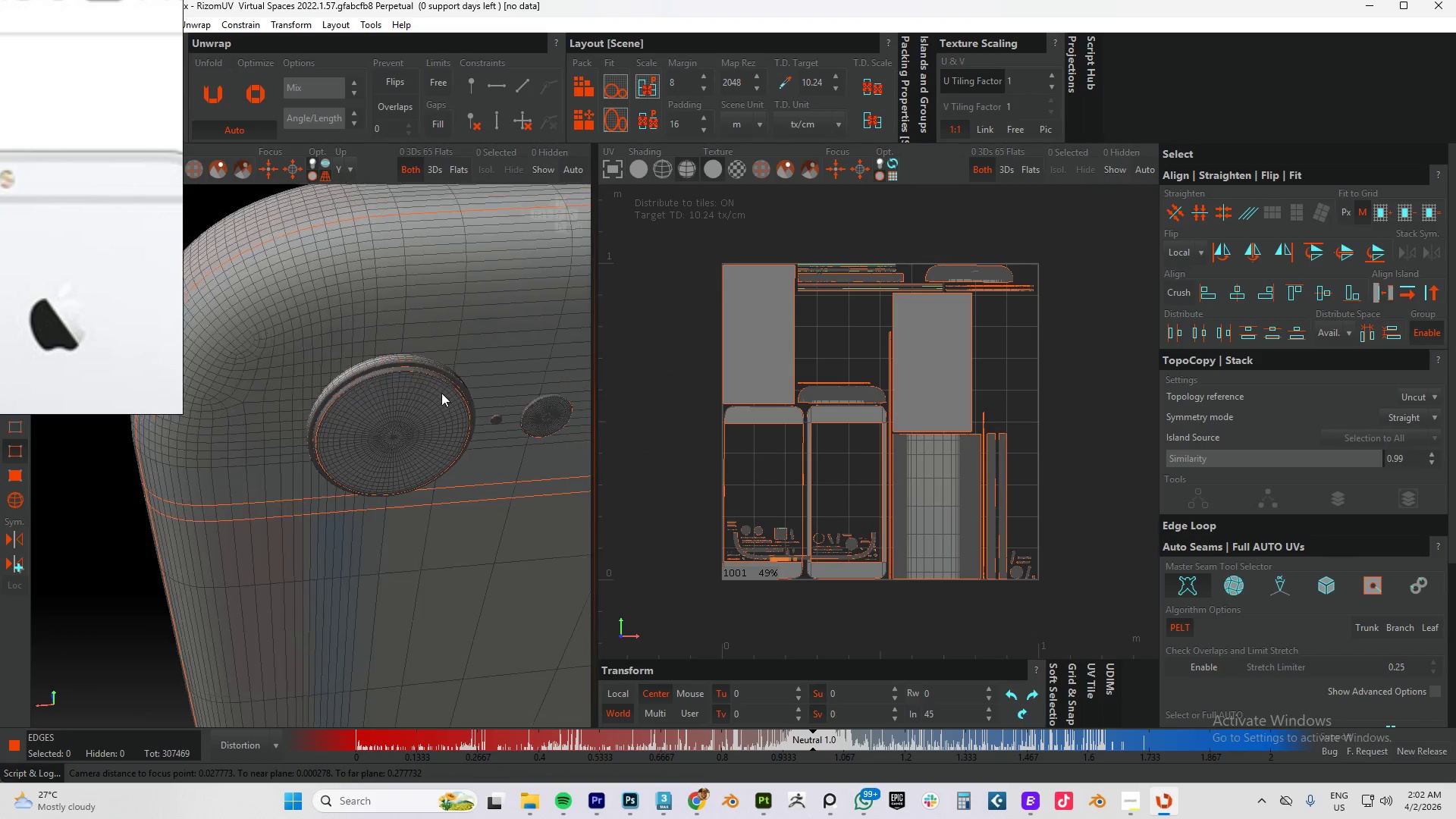 
scroll: coordinate [406, 415], scroll_direction: up, amount: 11.0
 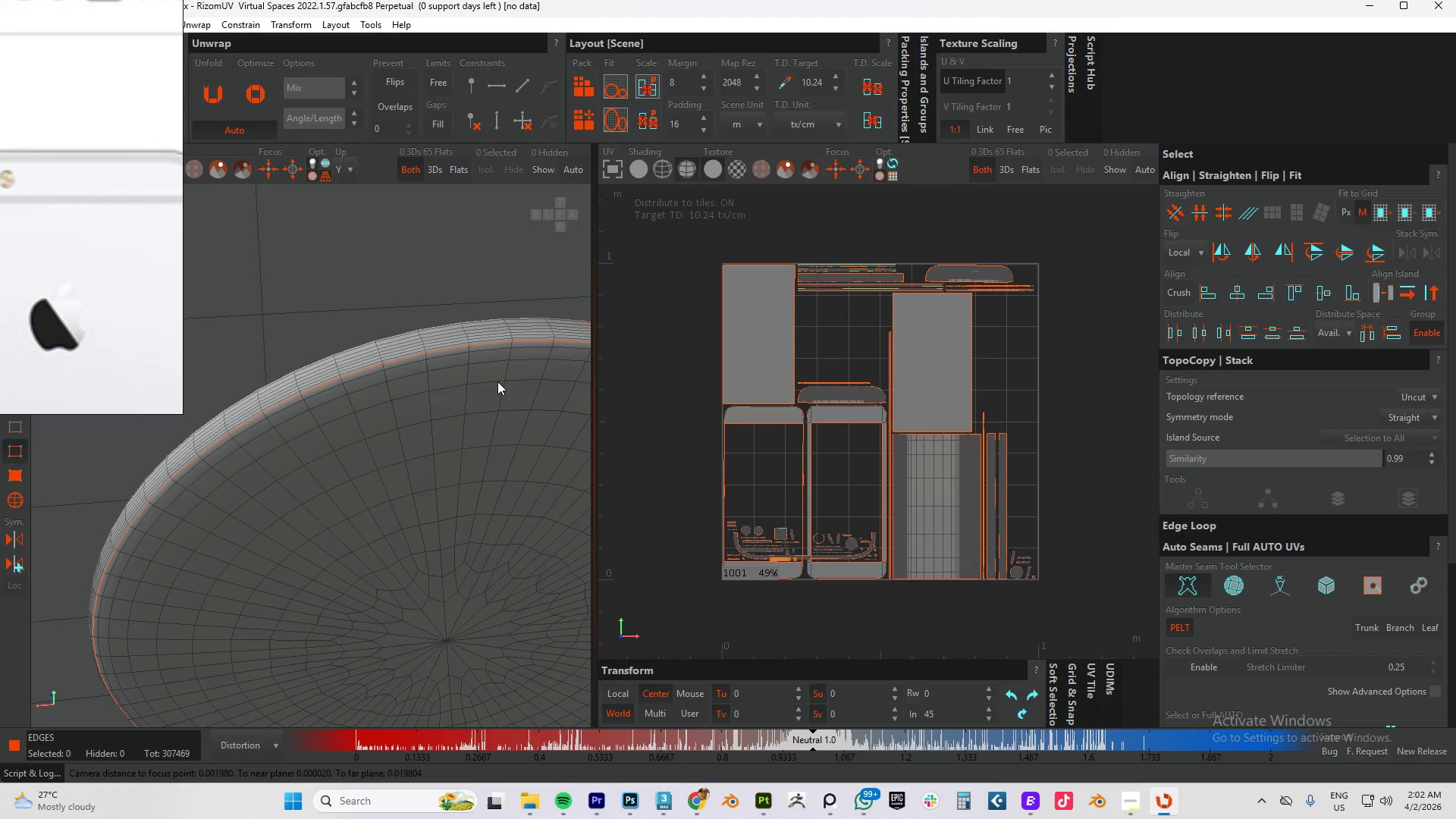 
scroll: coordinate [387, 450], scroll_direction: down, amount: 4.0
 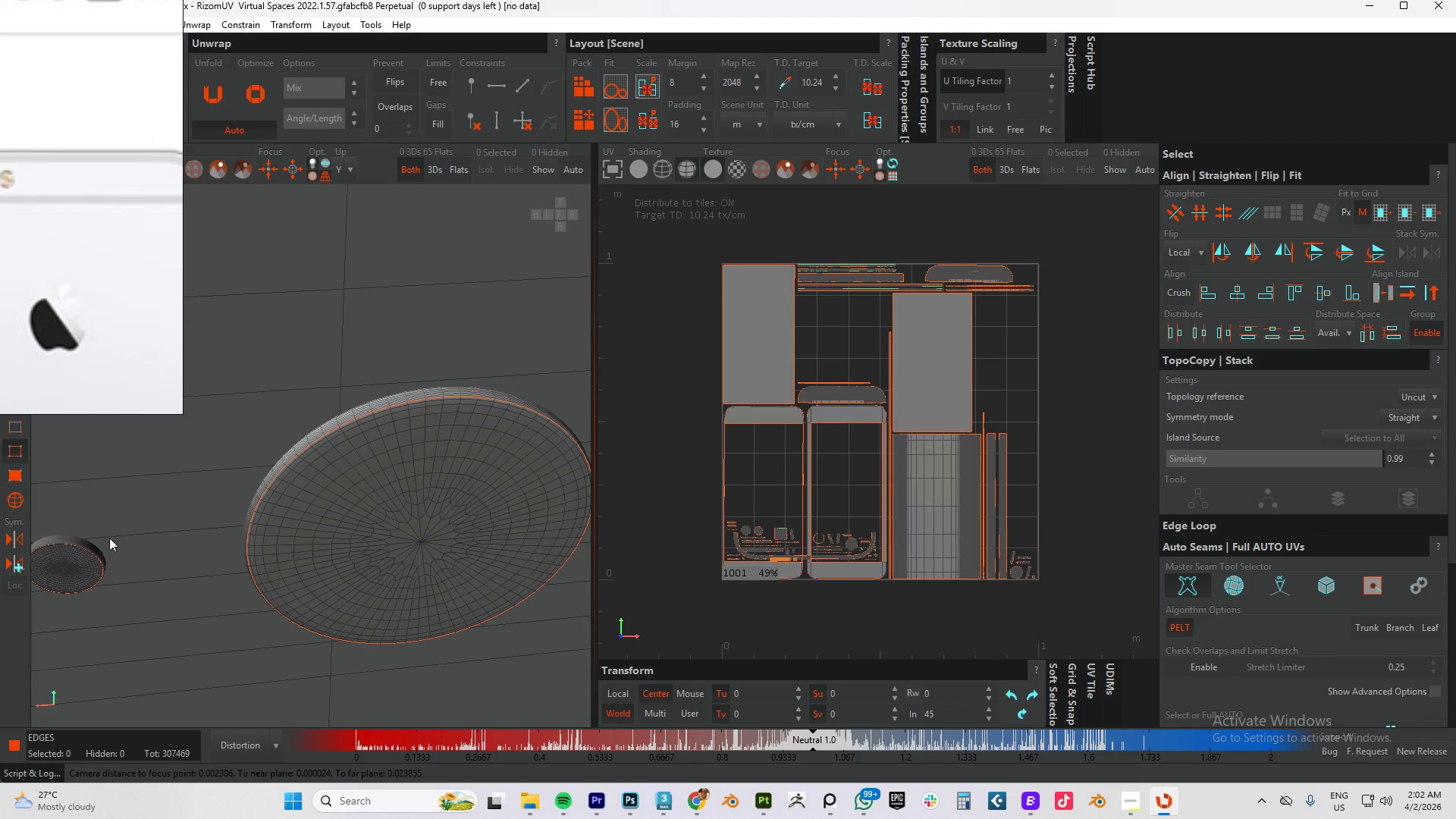 
scroll: coordinate [131, 566], scroll_direction: up, amount: 5.0
 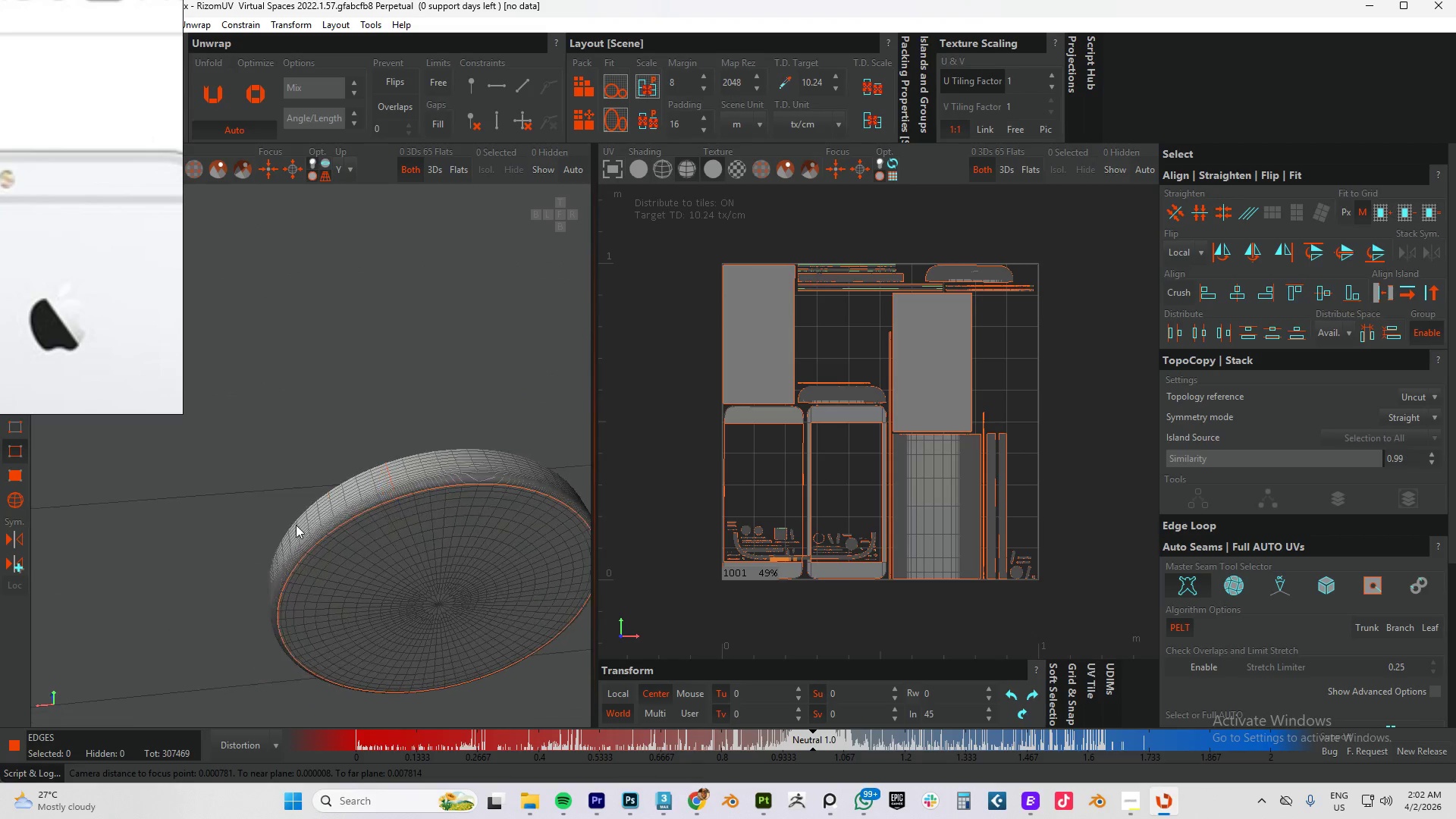 
hold_key(key=AltLeft, duration=1.5)
 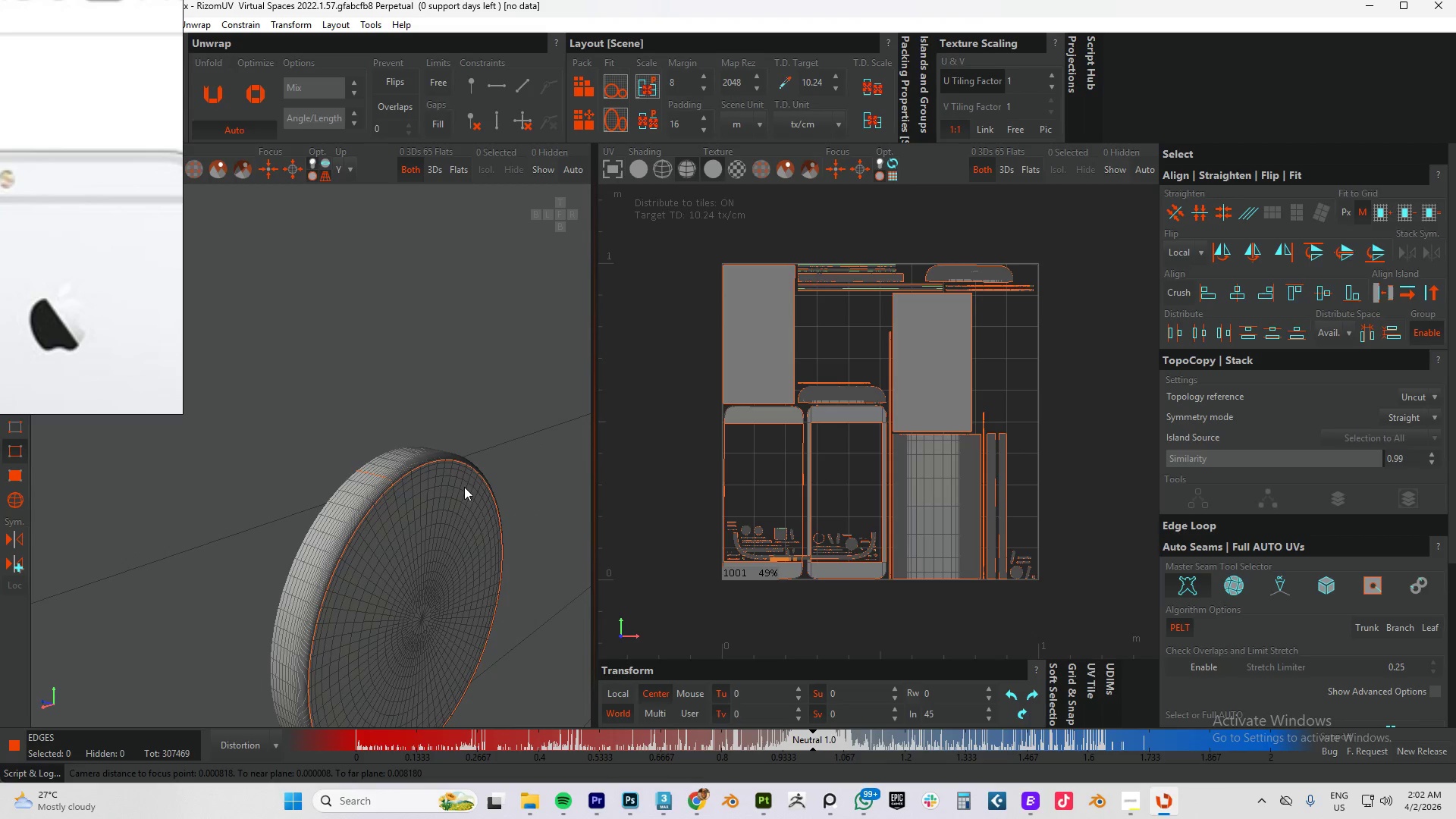 
hold_key(key=AltLeft, duration=1.52)
 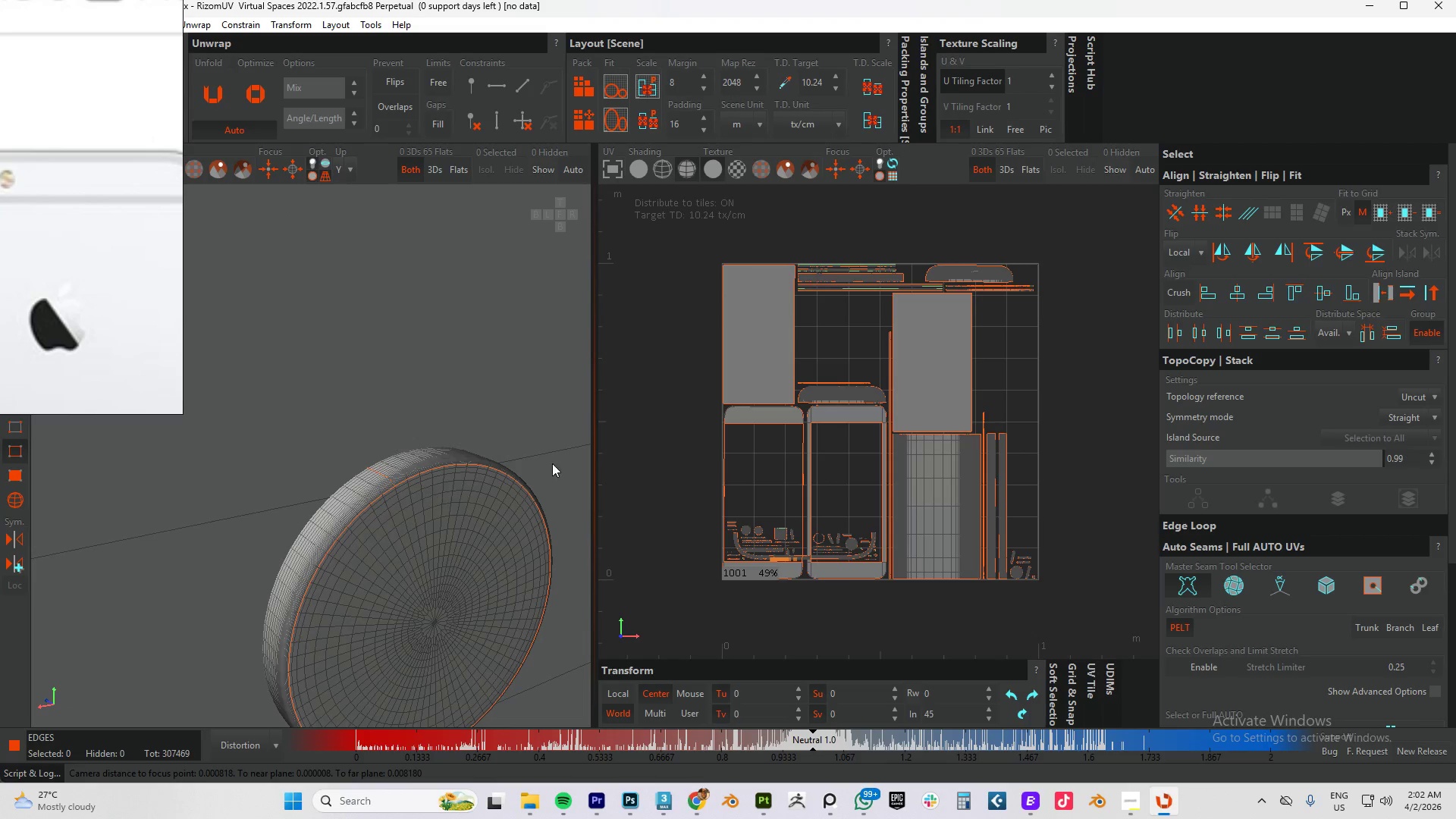 
hold_key(key=AltLeft, duration=0.33)
 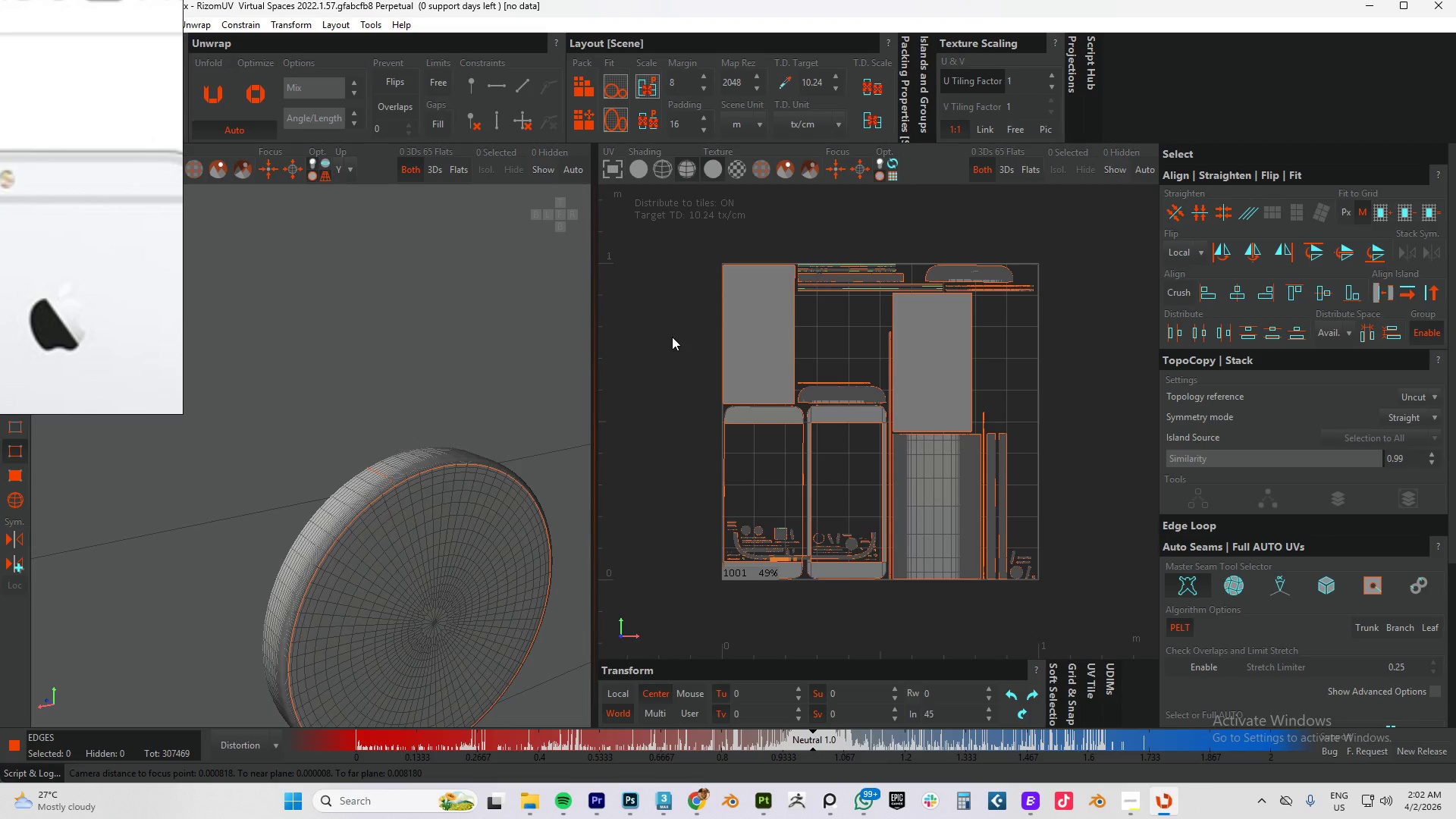 
scroll: coordinate [480, 460], scroll_direction: down, amount: 30.0
 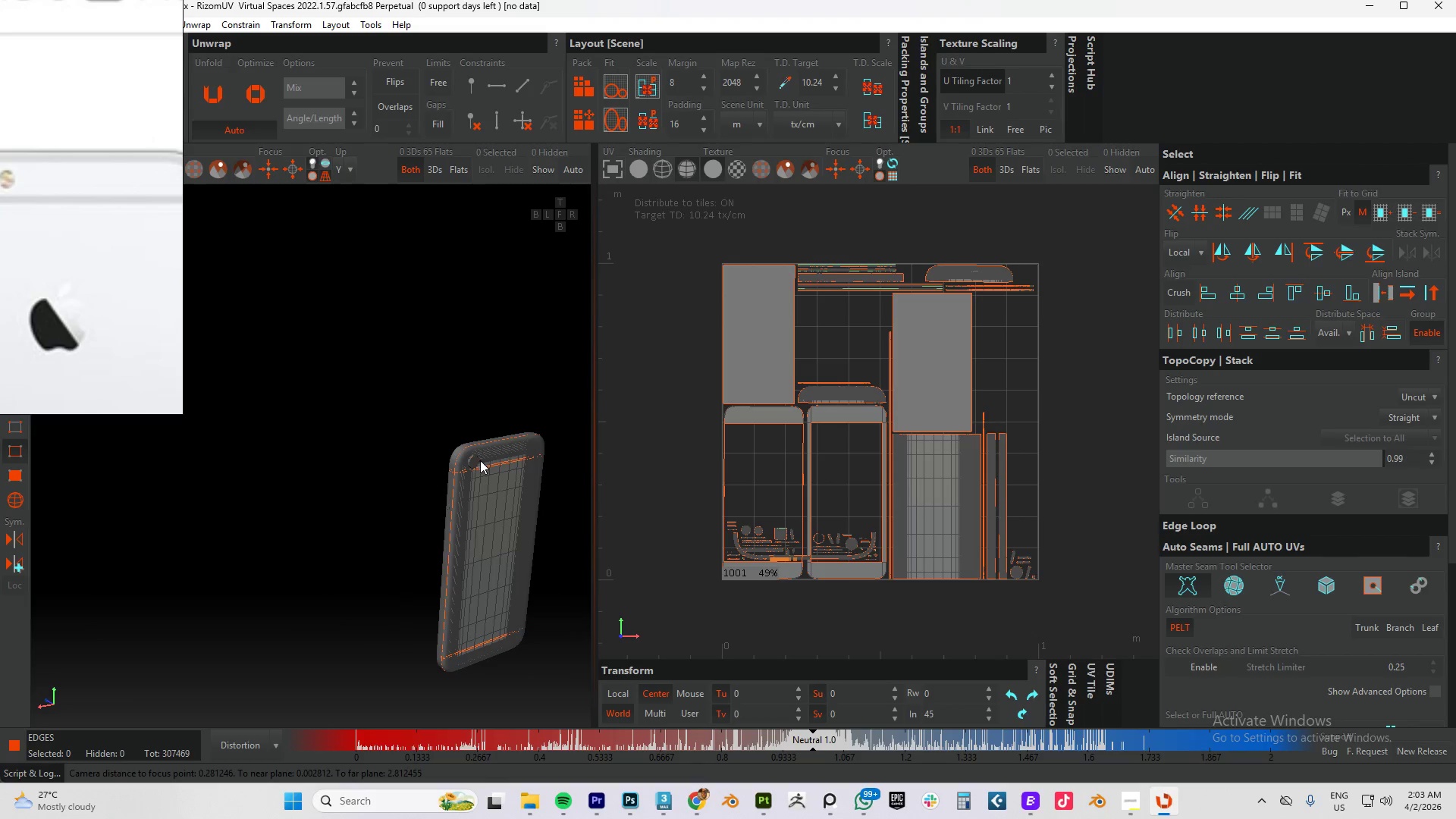 
key(Control+A)
 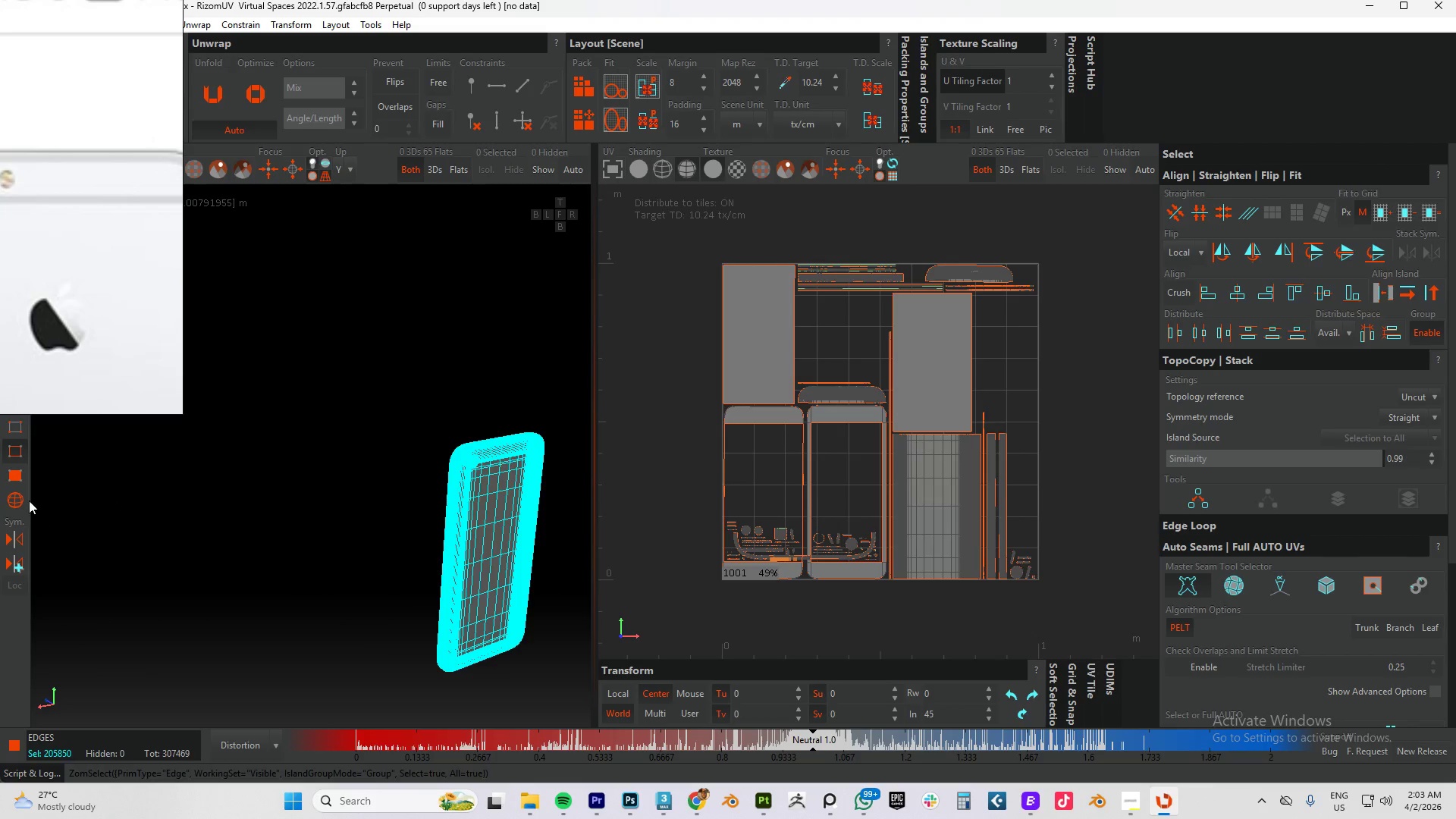 
left_click([18, 494])
 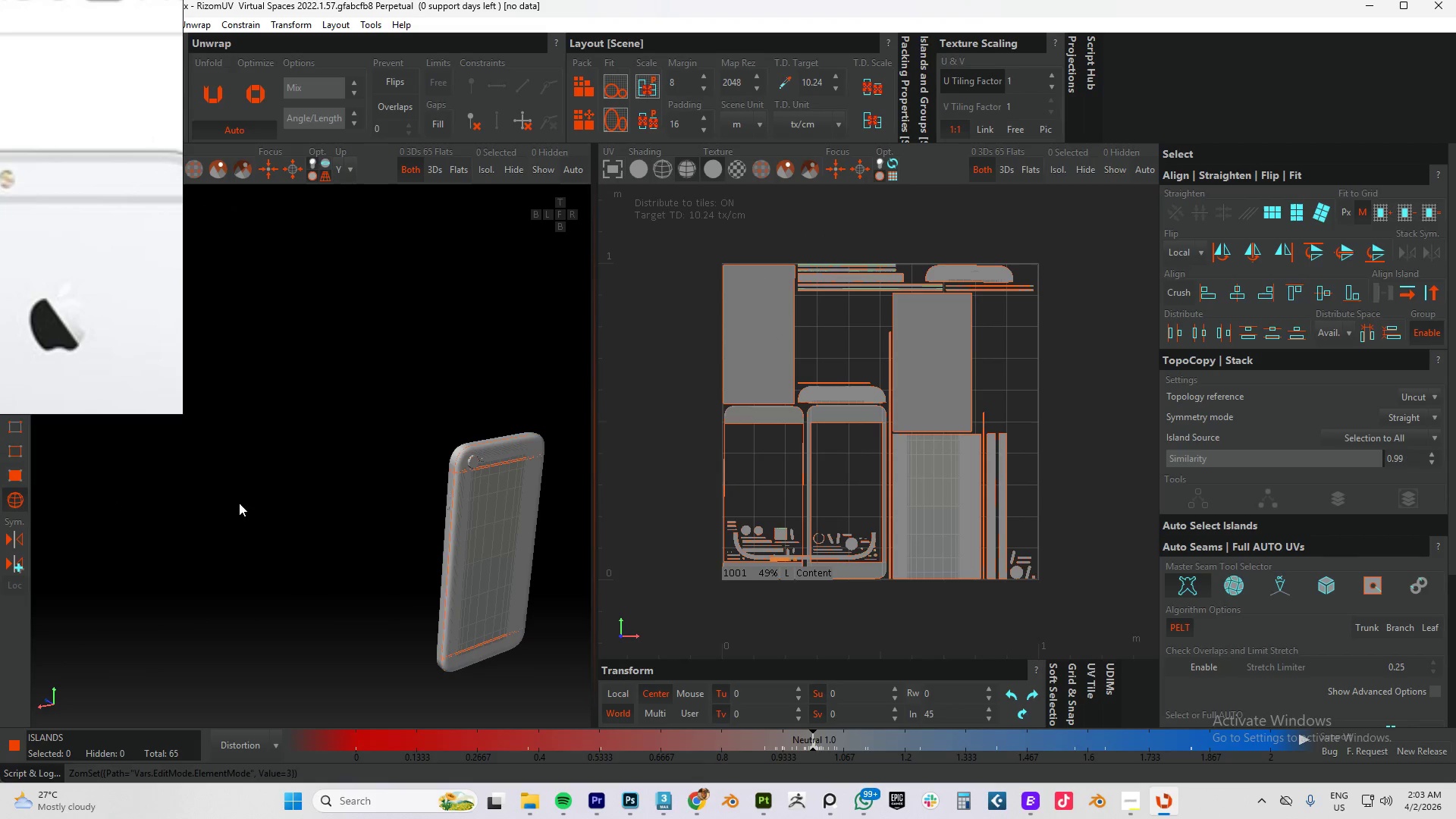 
key(Control+A)
 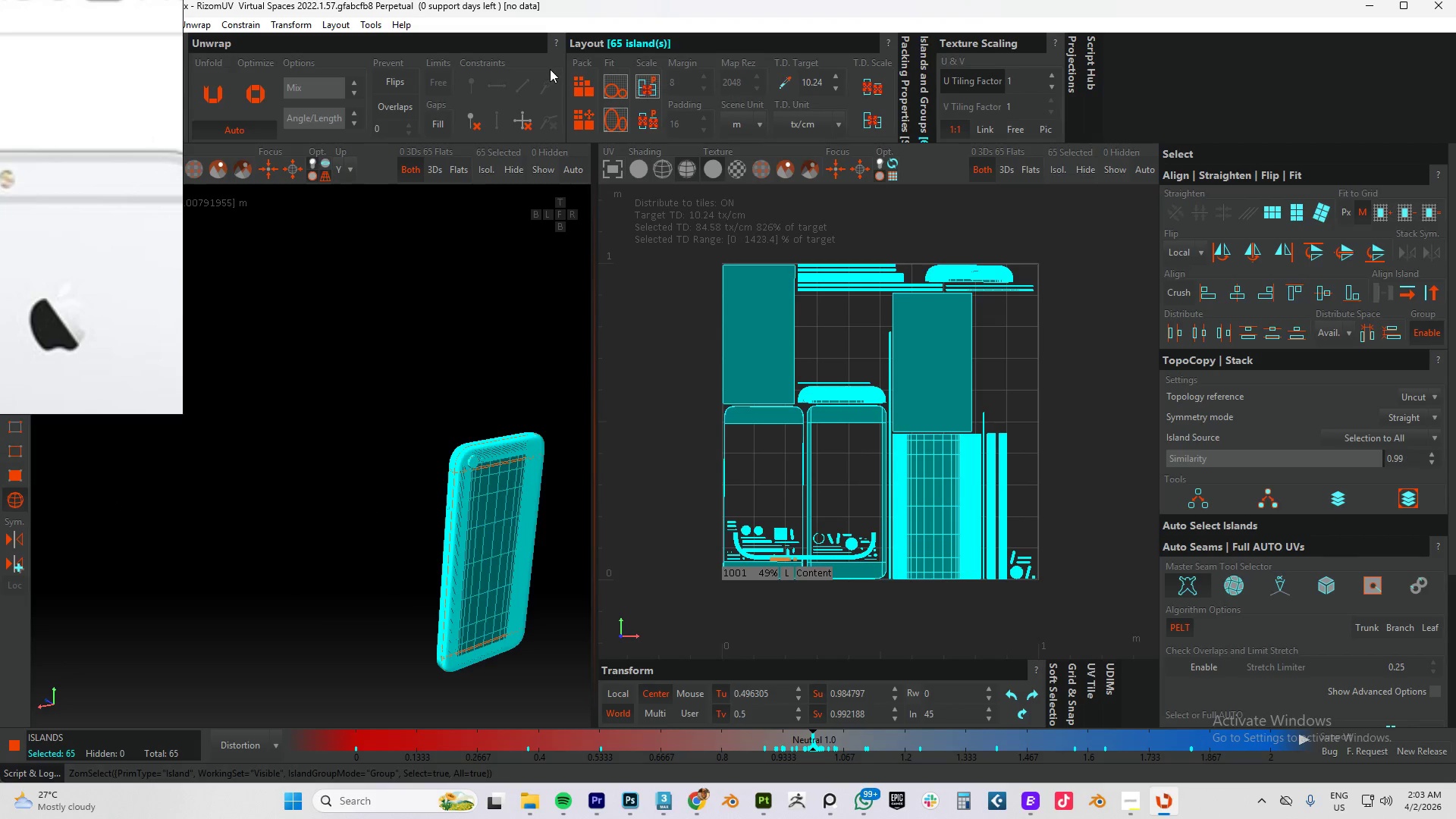 
left_click([591, 115])
 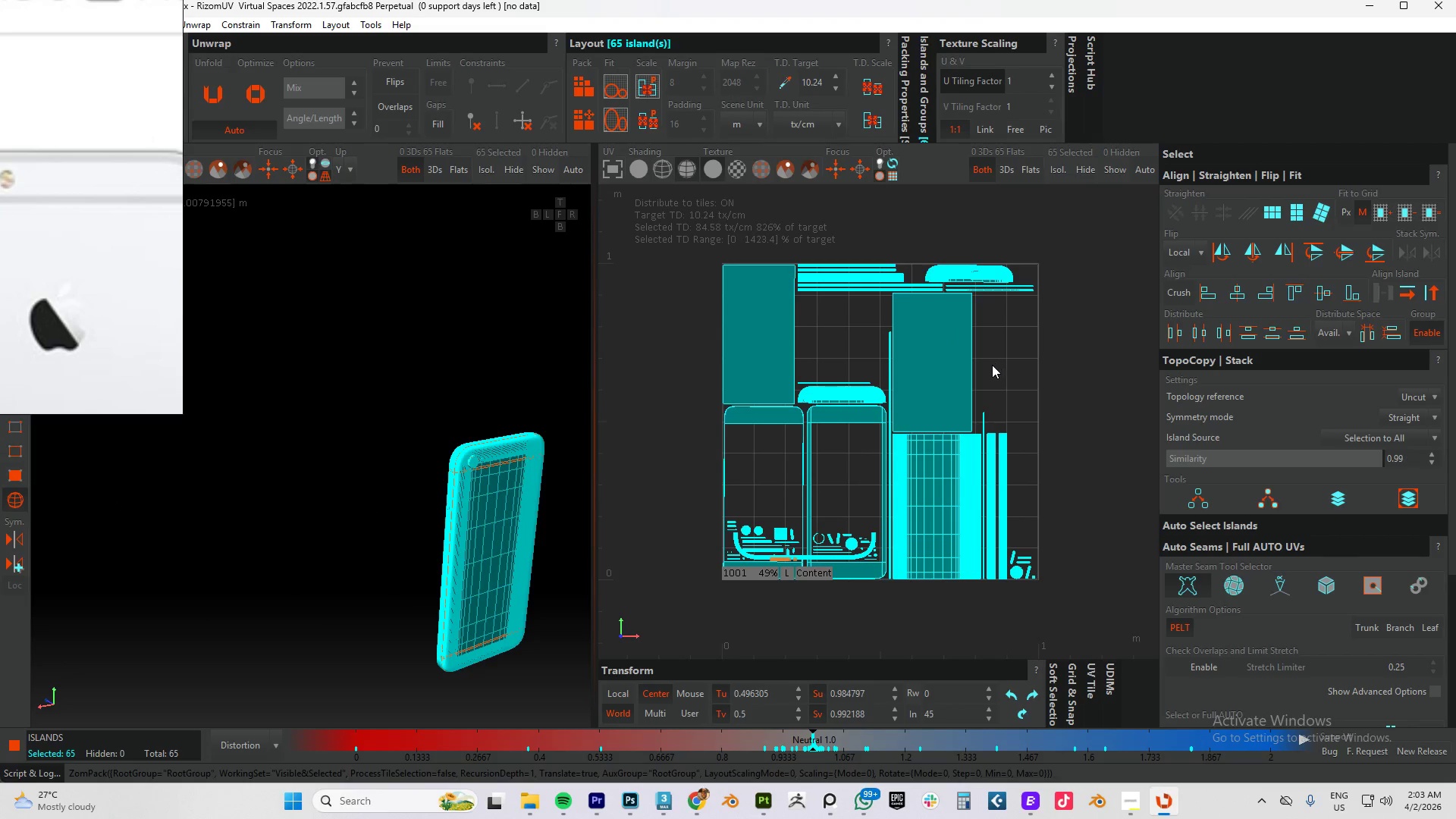 
scroll: coordinate [478, 537], scroll_direction: up, amount: 16.0
 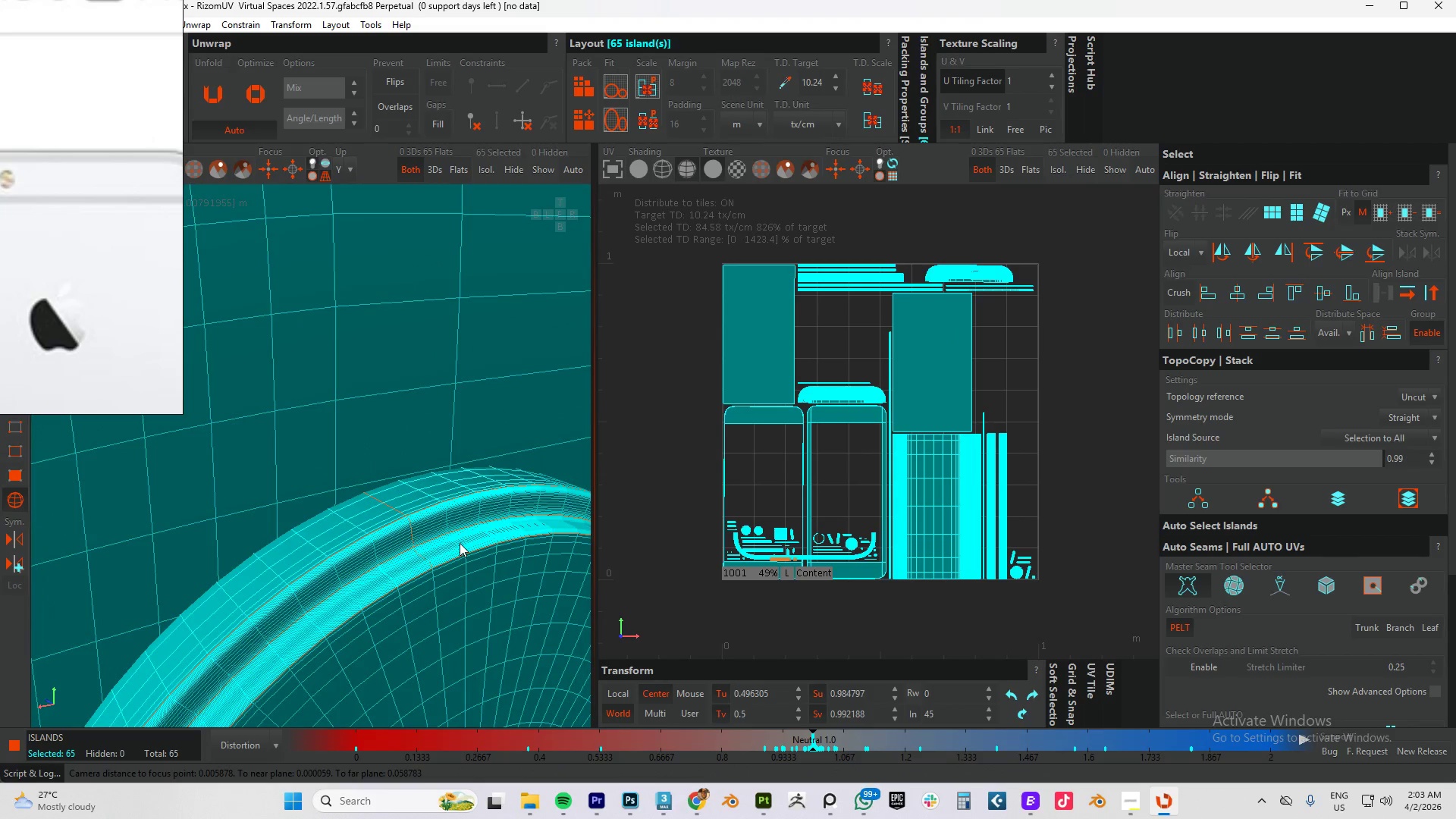 
left_click([460, 543])
 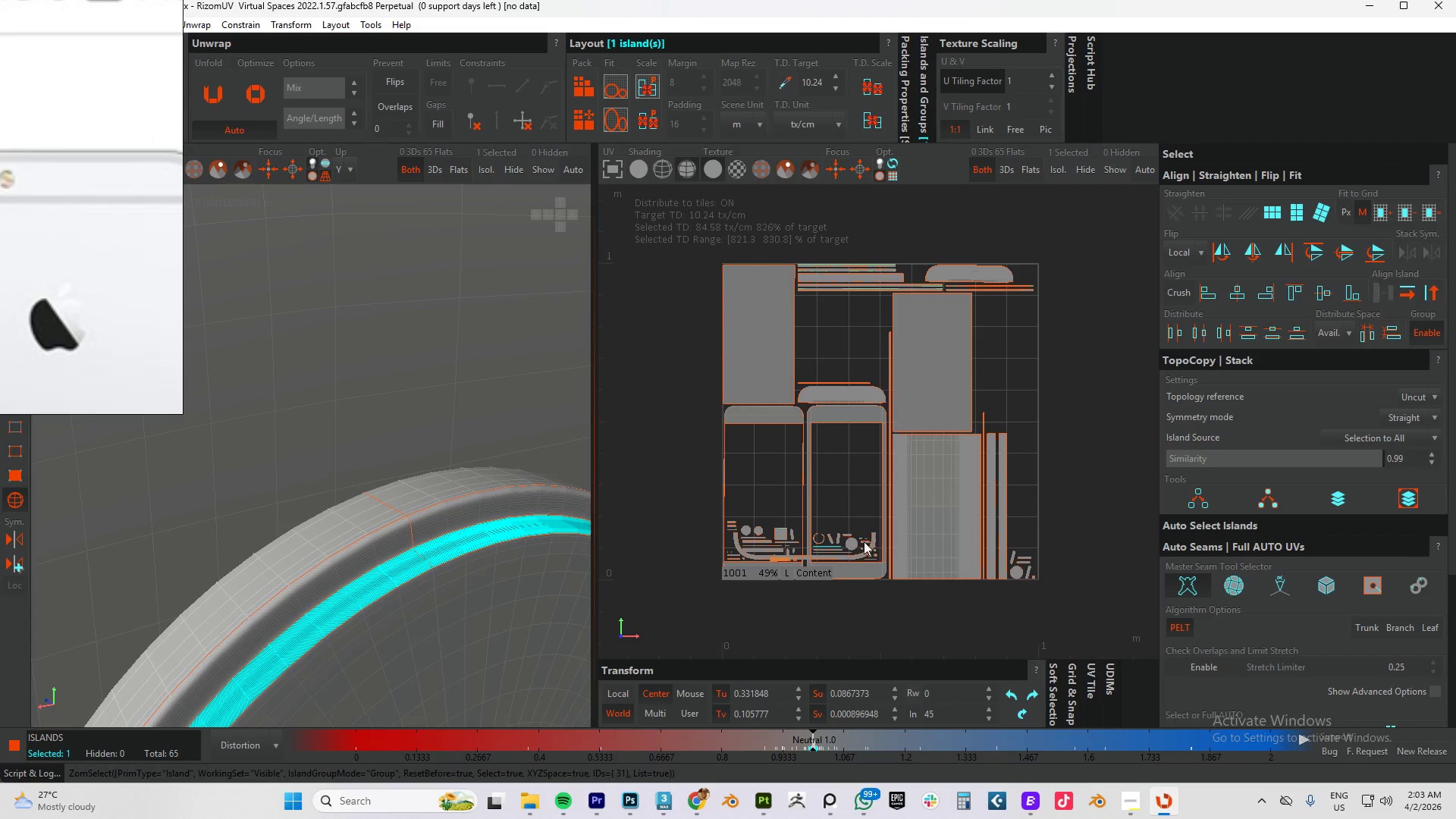 
scroll: coordinate [820, 542], scroll_direction: up, amount: 5.0
 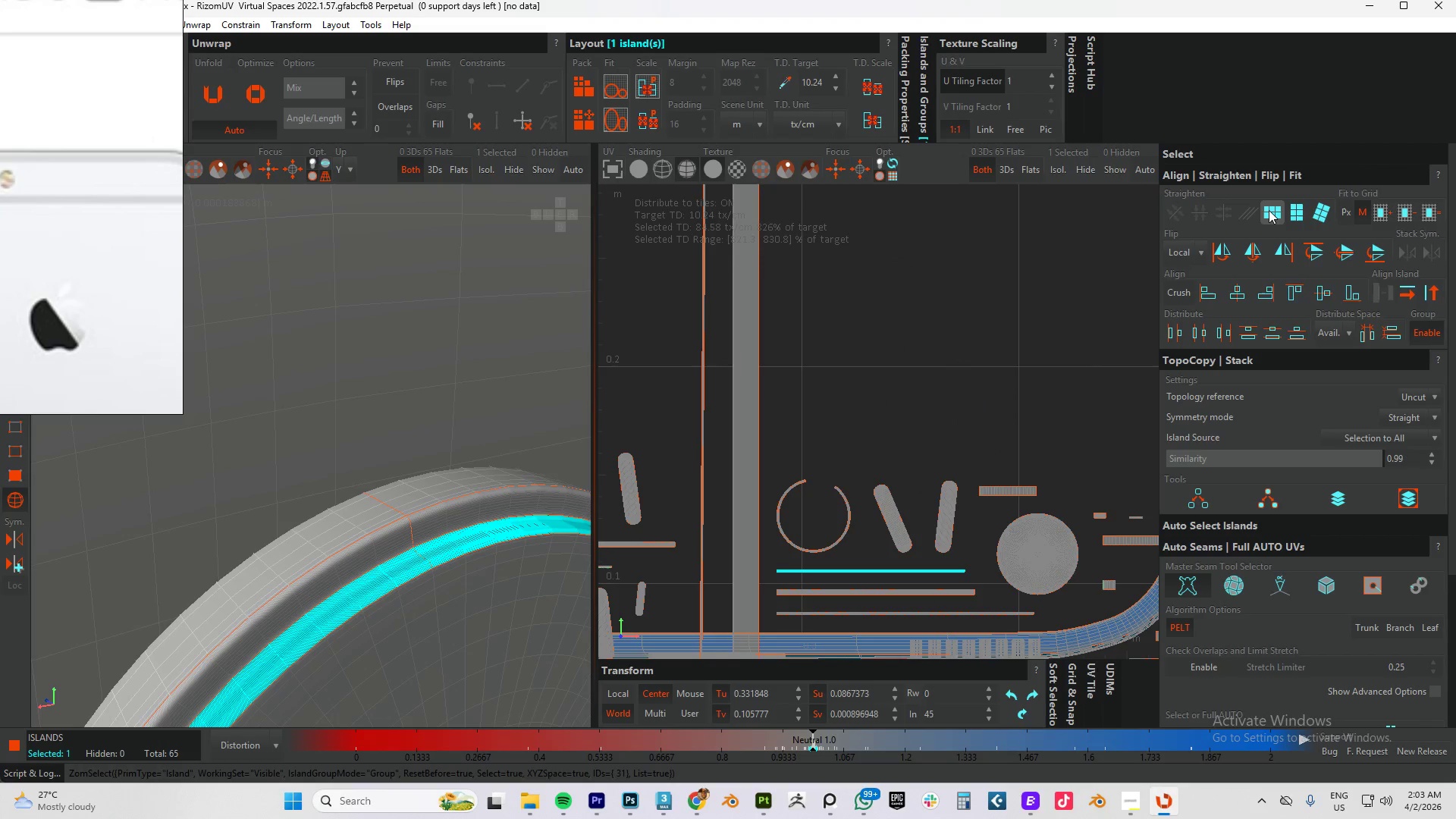 
left_click([1269, 210])
 